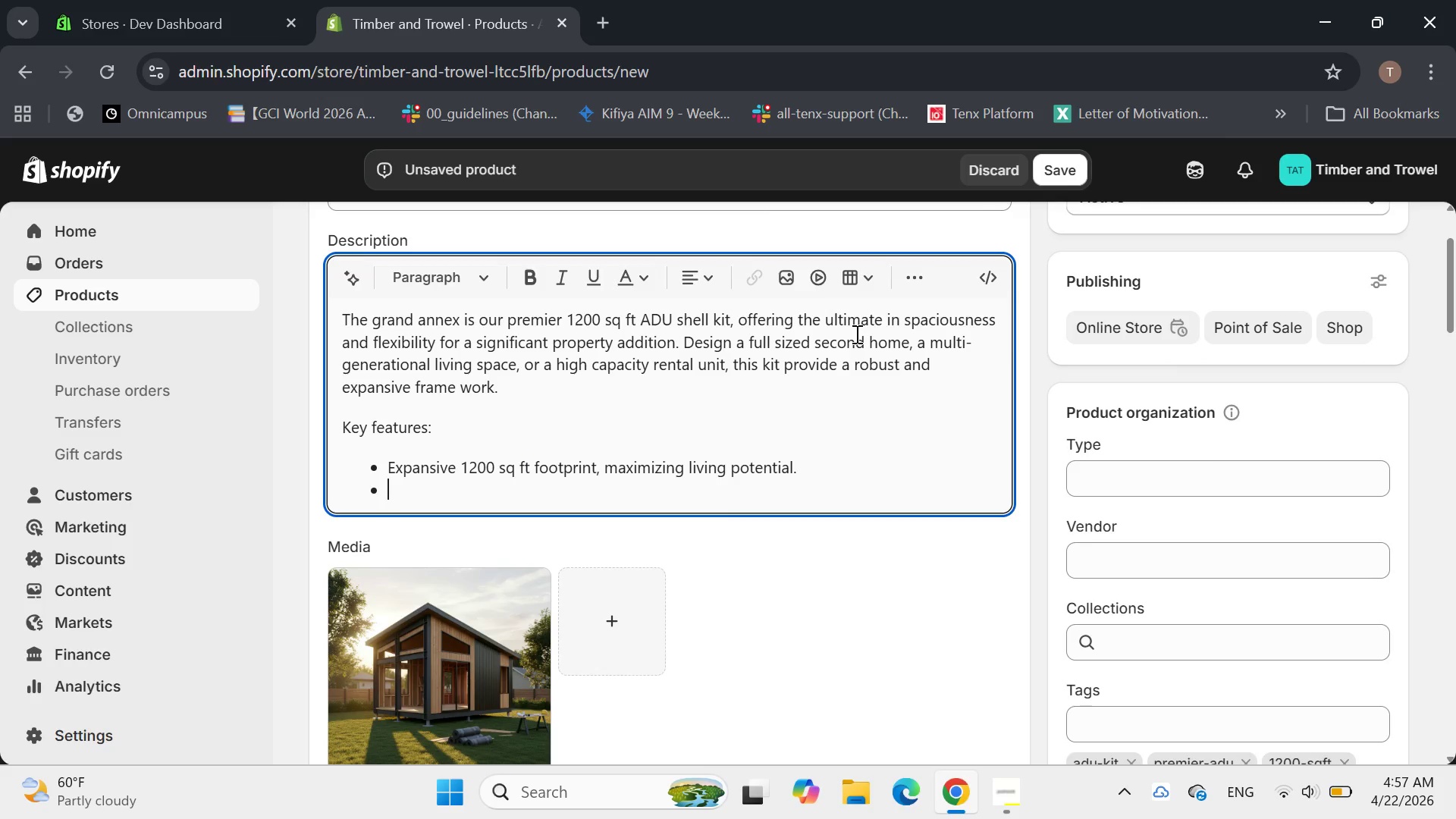 
type(Engineering)
key(Backspace)
key(Backspace)
key(Backspace)
type(ed for superr)
key(Backspace)
type(o)
key(Backspace)
type(ior structure)
key(Backspace)
type(al integra)
 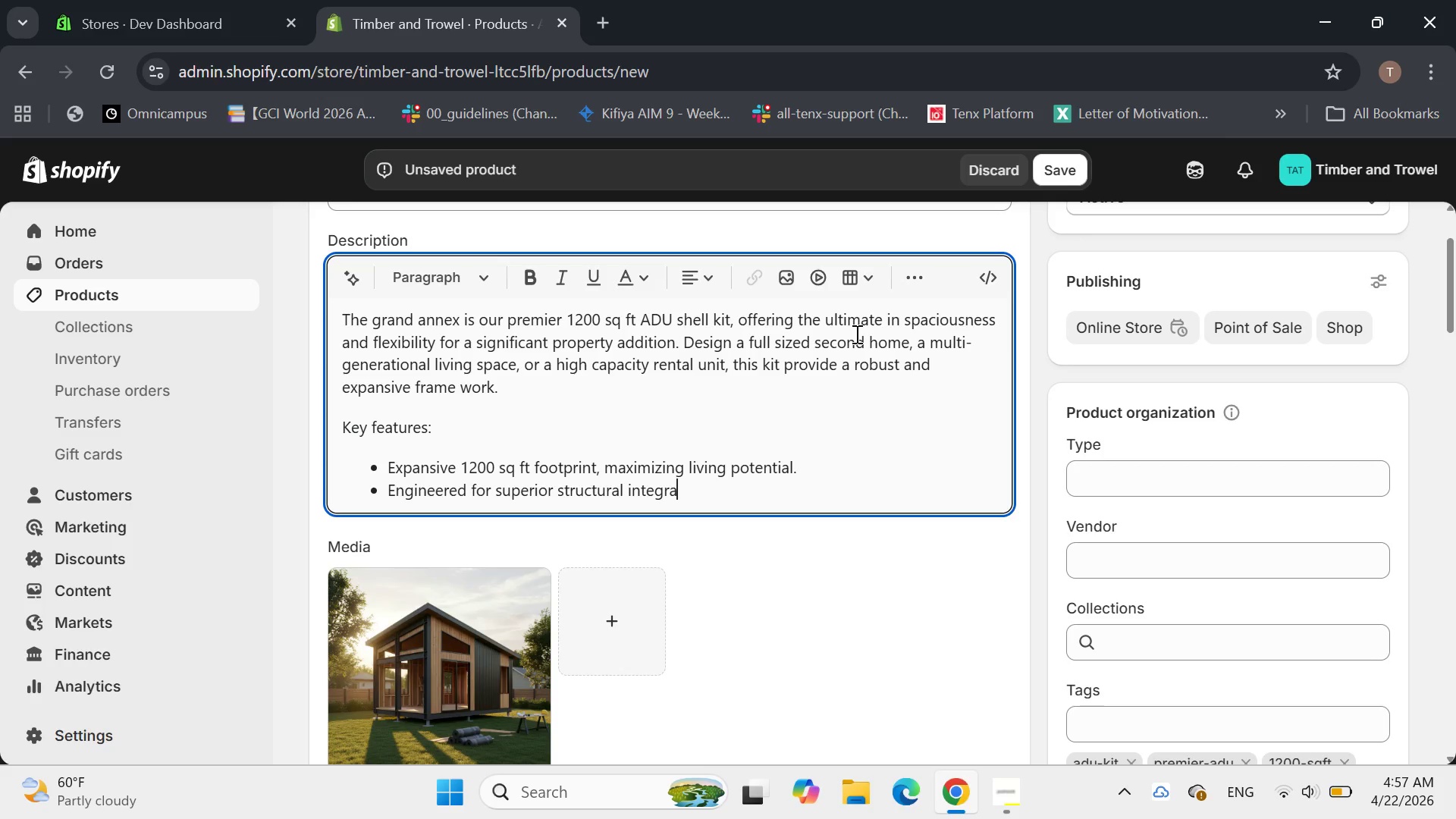 
key(Backspace)
type(ity and longi)
key(Backspace)
type(evity.)
 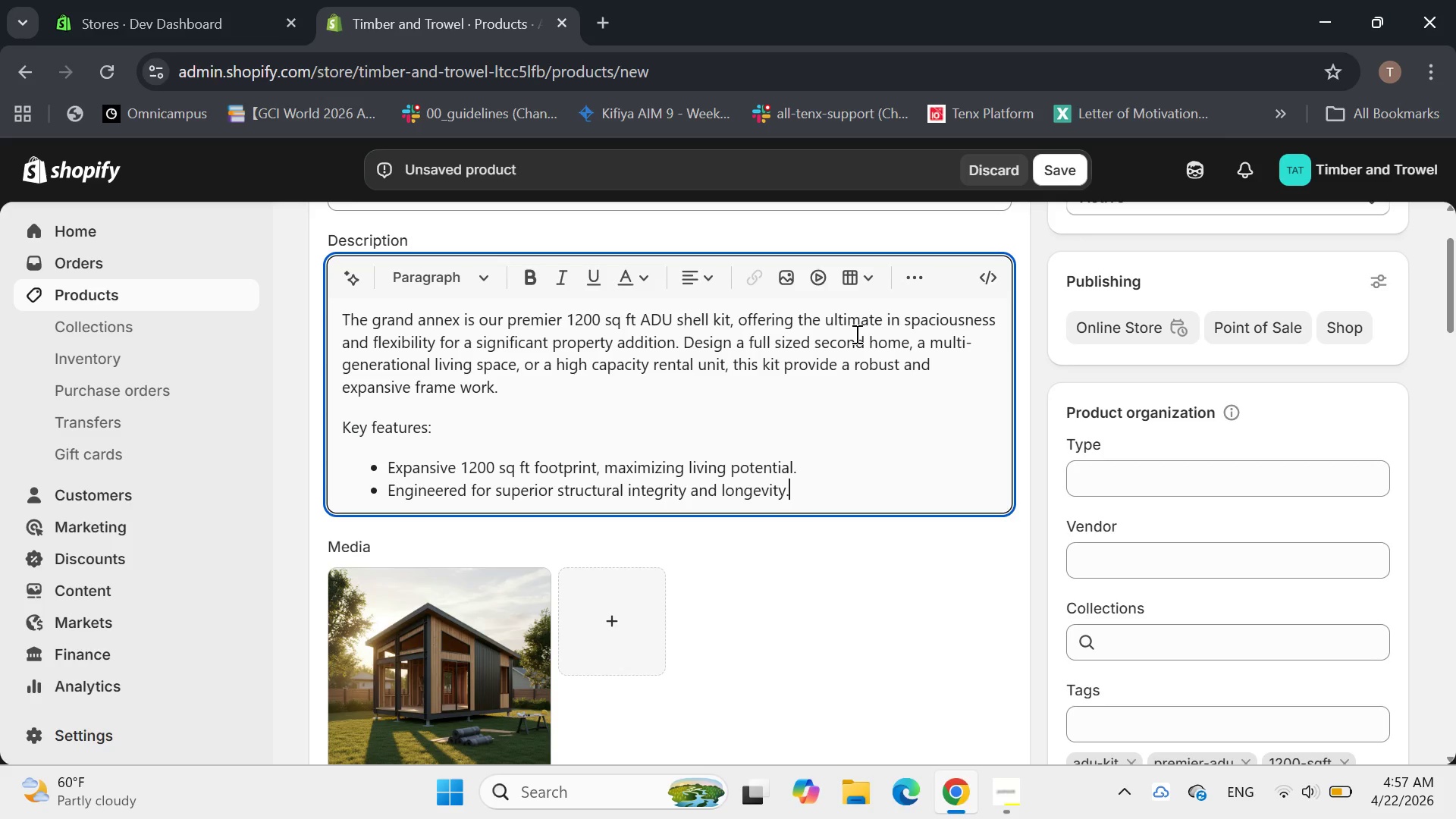 
key(Enter)
 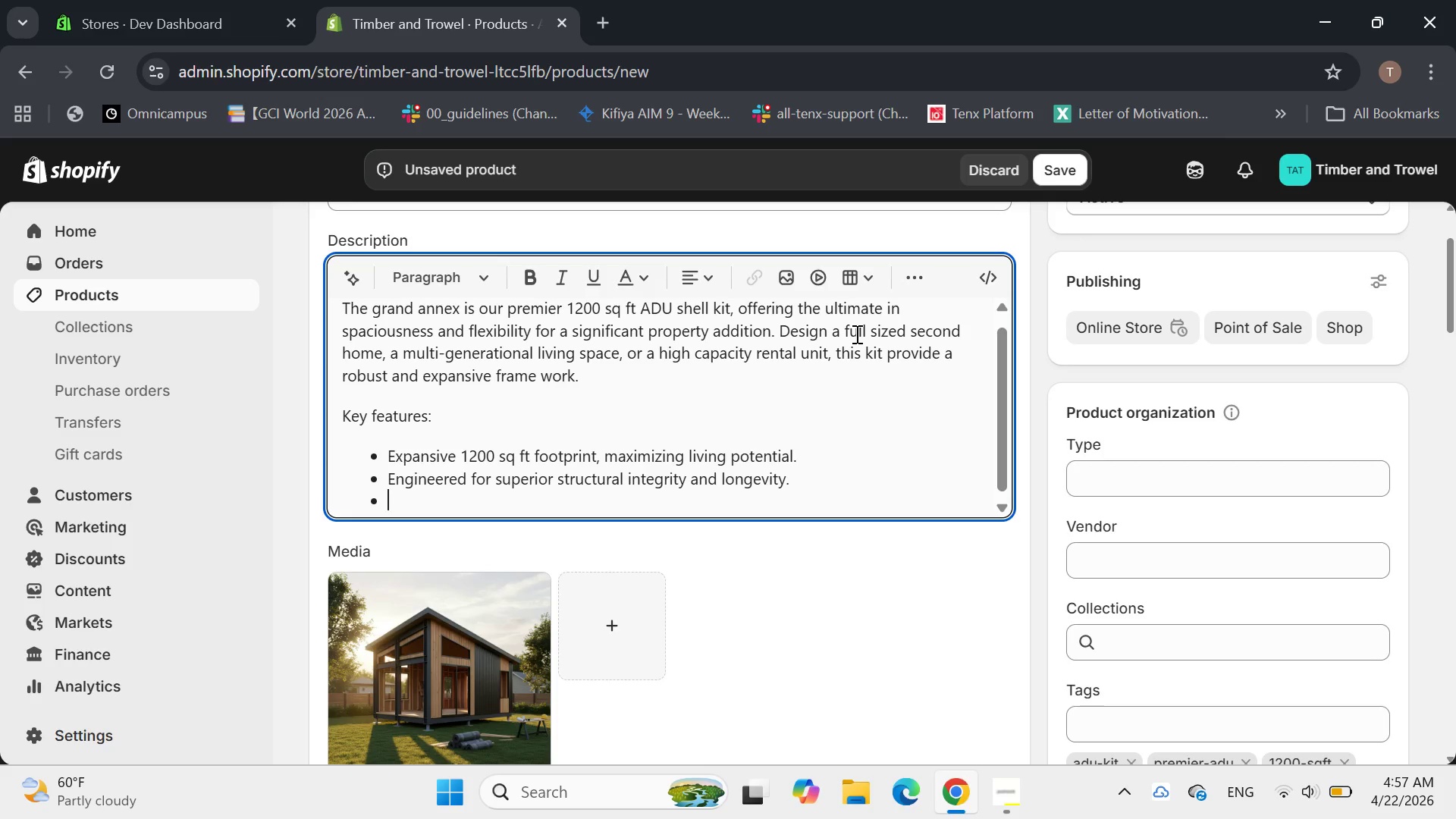 
type(Fully customized)
key(Backspace)
key(Backspace)
type(able interior layout once shell is complete.)
 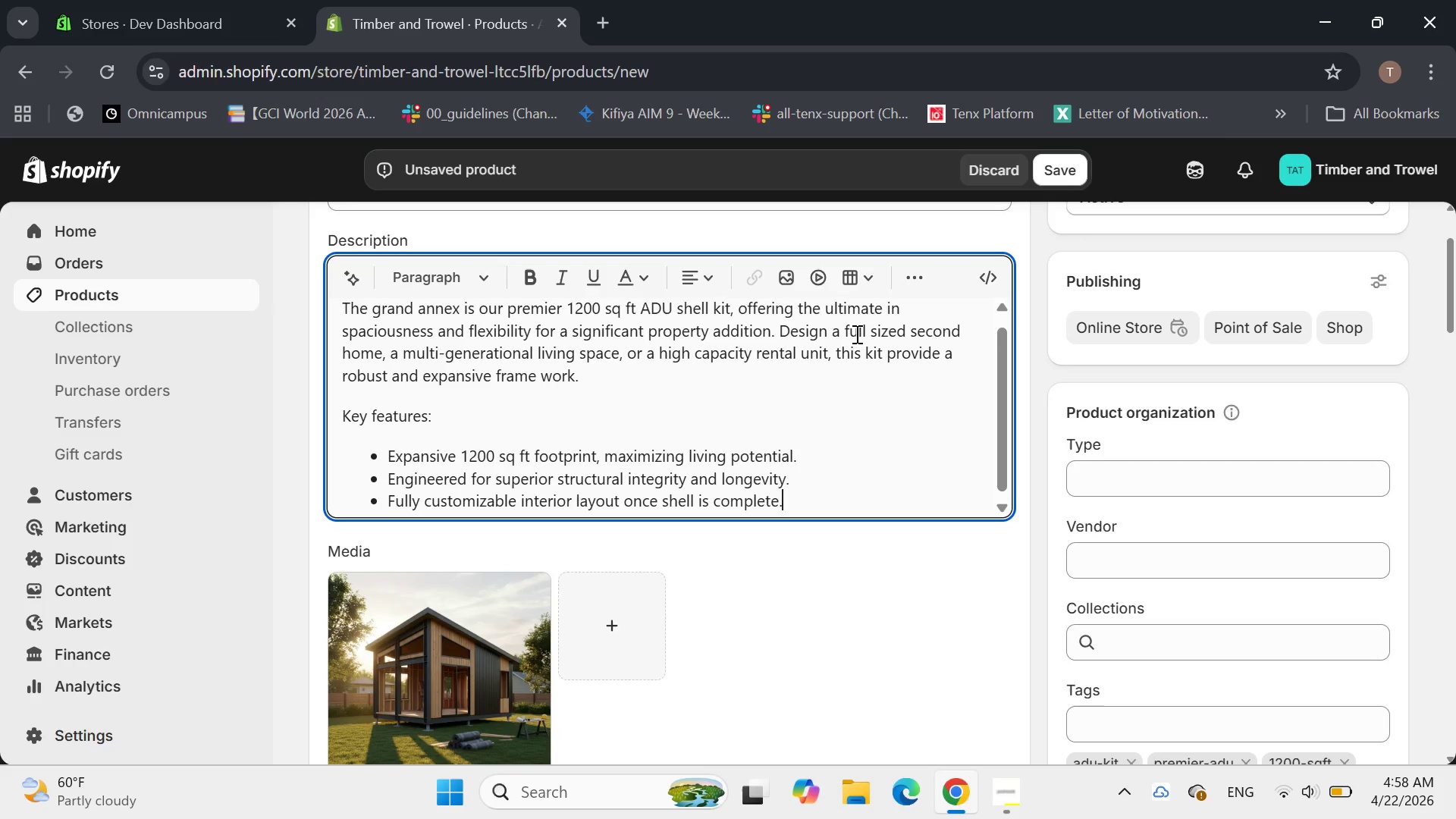 
key(Enter)
 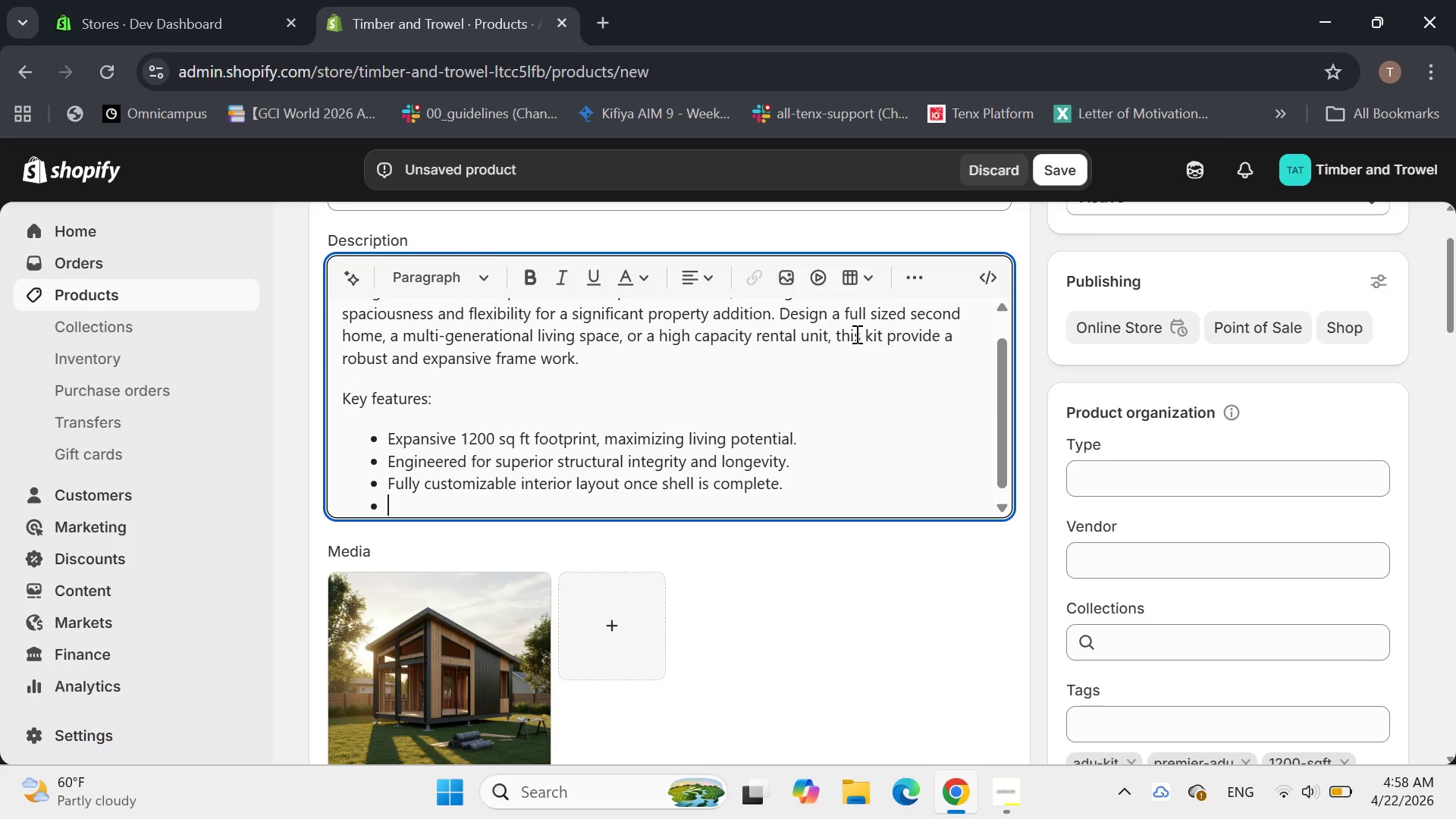 
type(Comes with detailed architecture)
key(Backspace)
type(al plans for permit submission.)
 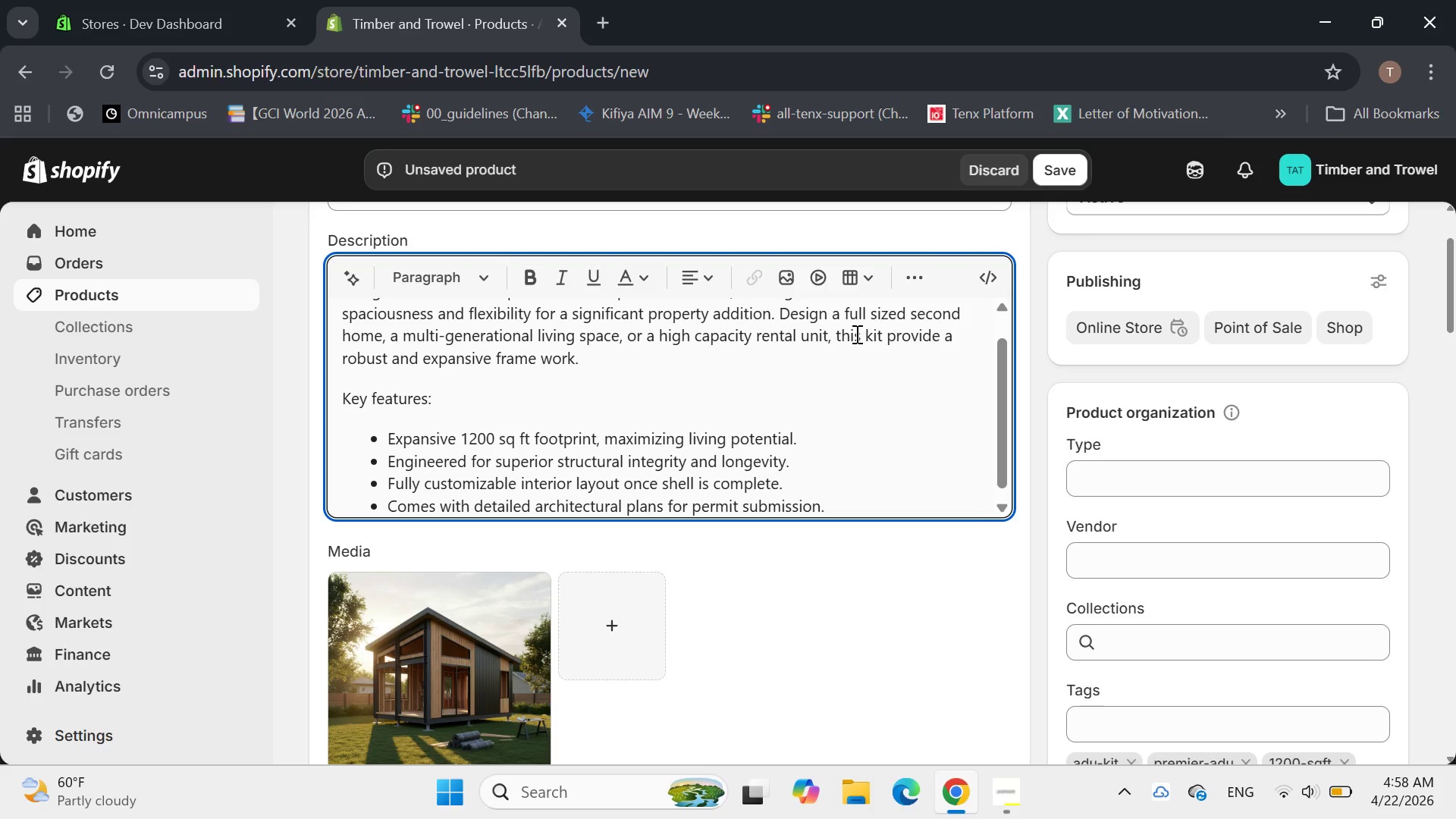 
key(Enter)
 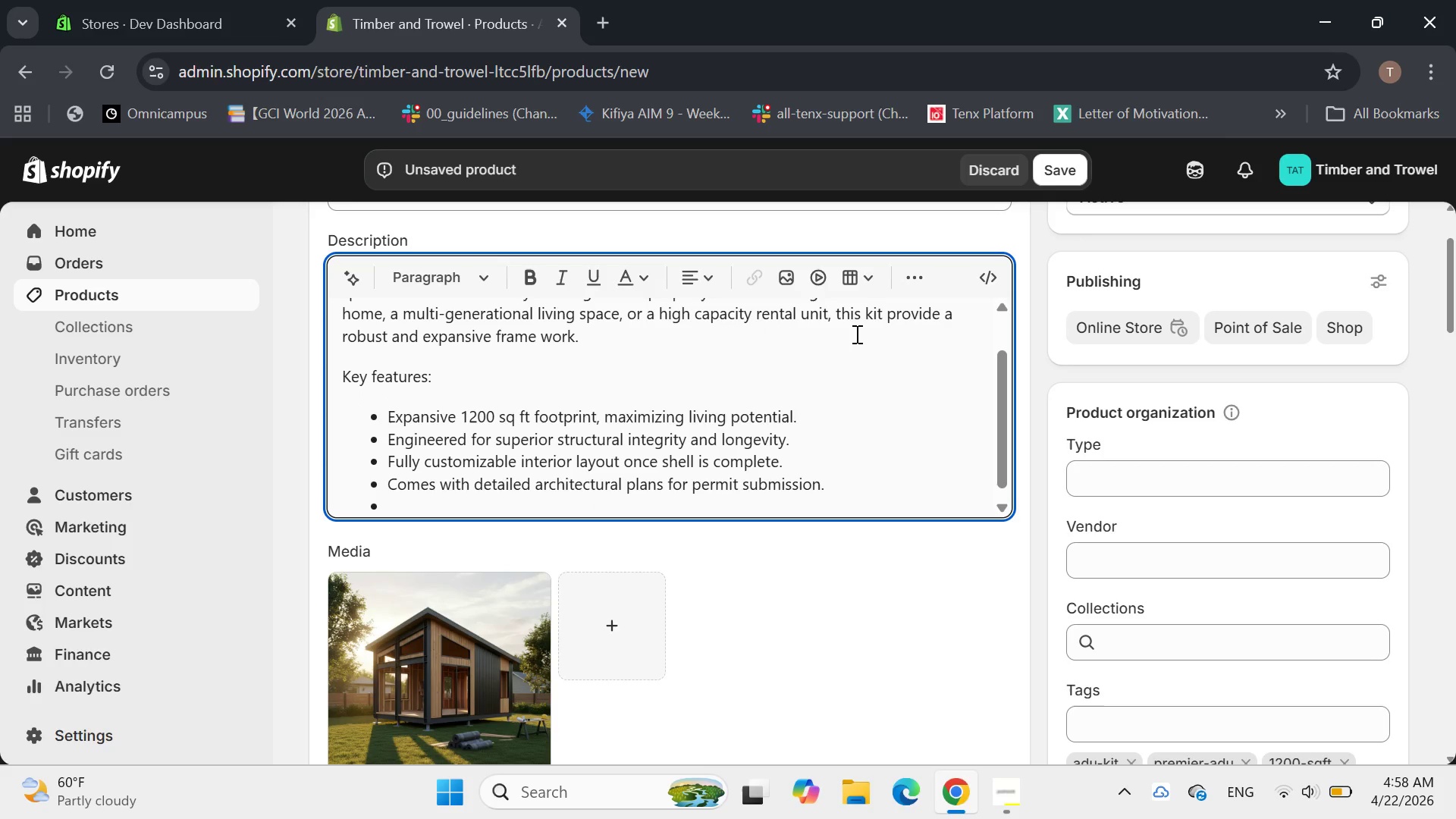 
key(Enter)
 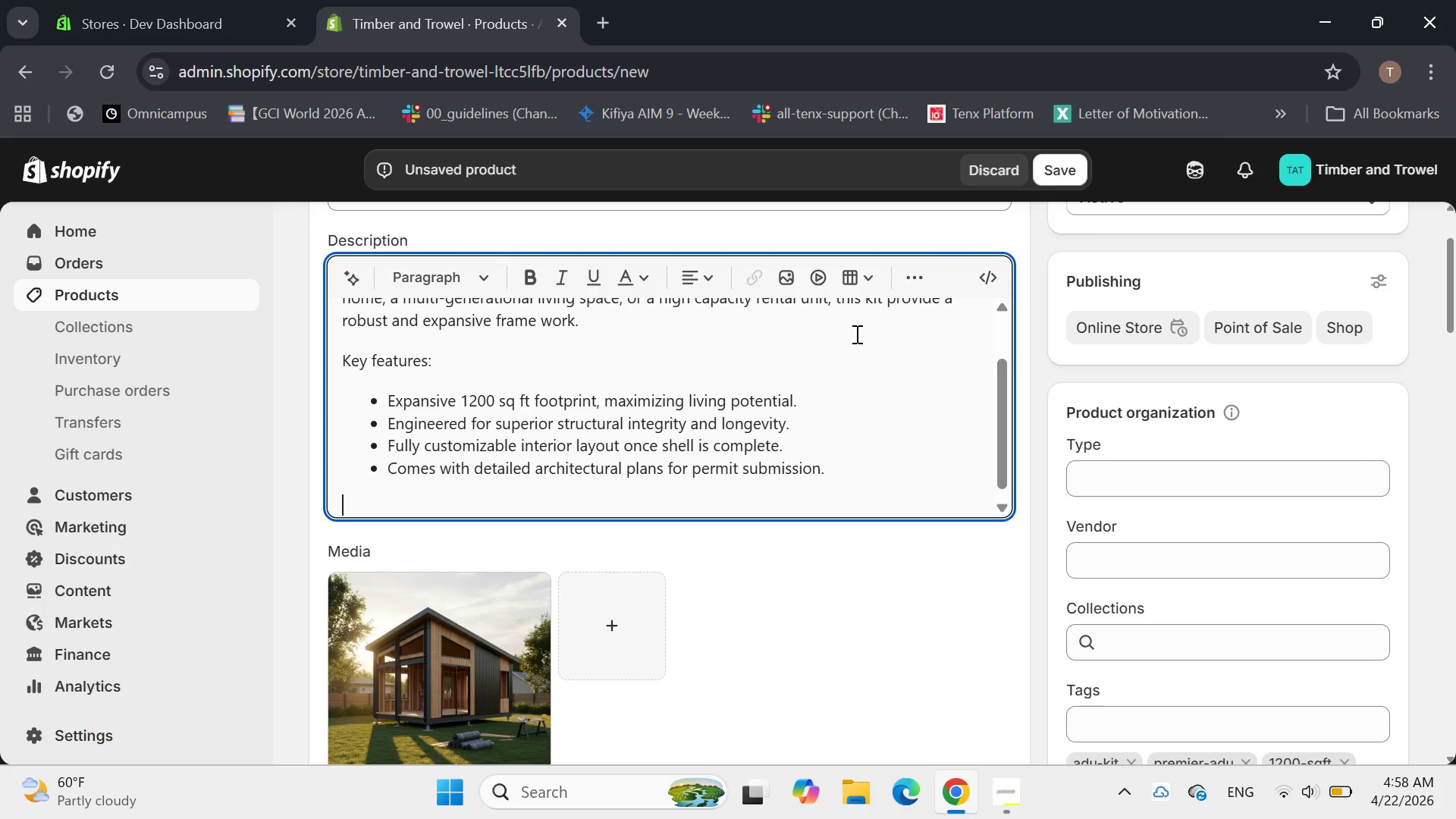 
type(w)
key(Backspace)
type(What's Included:)
 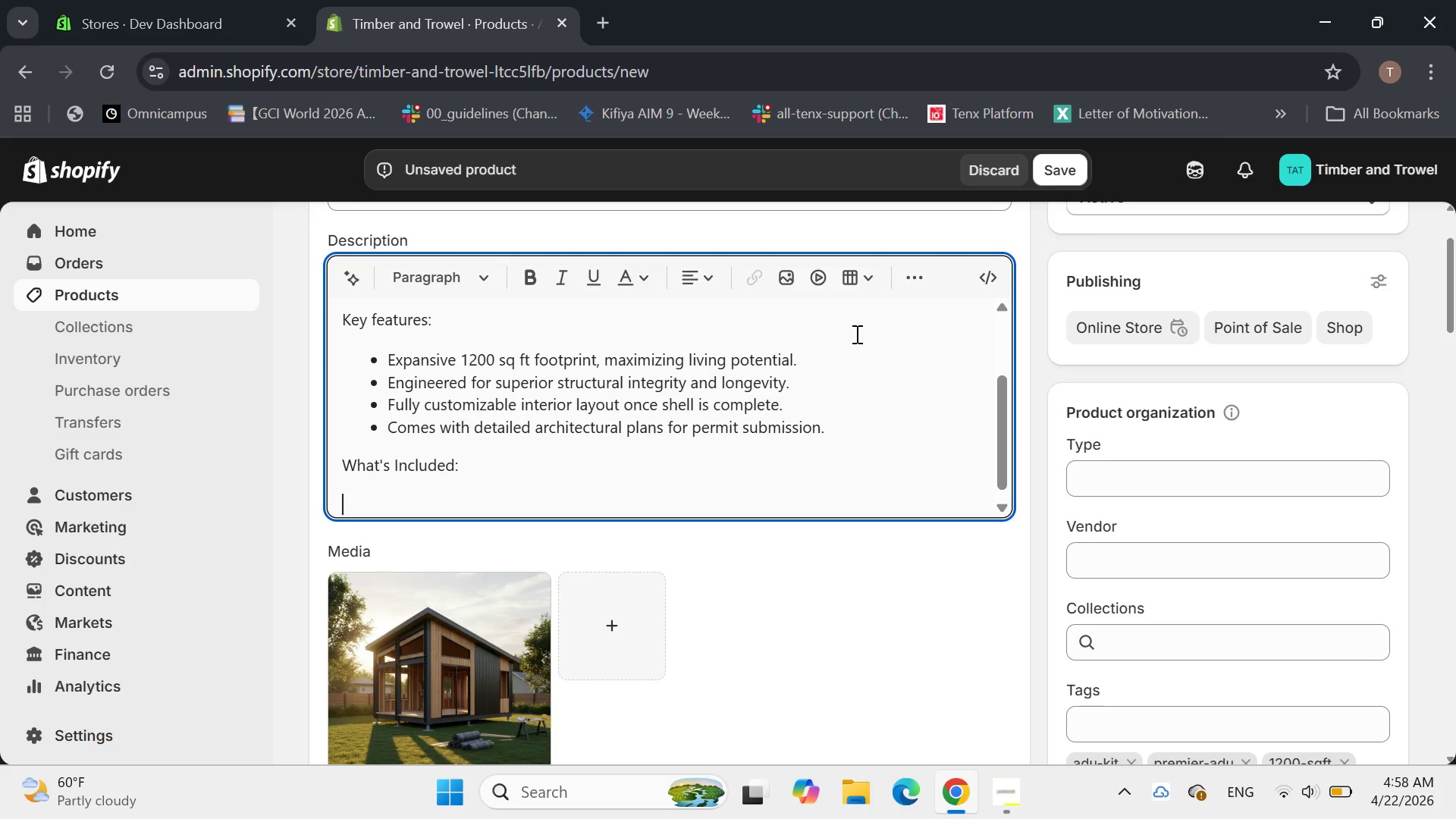 
 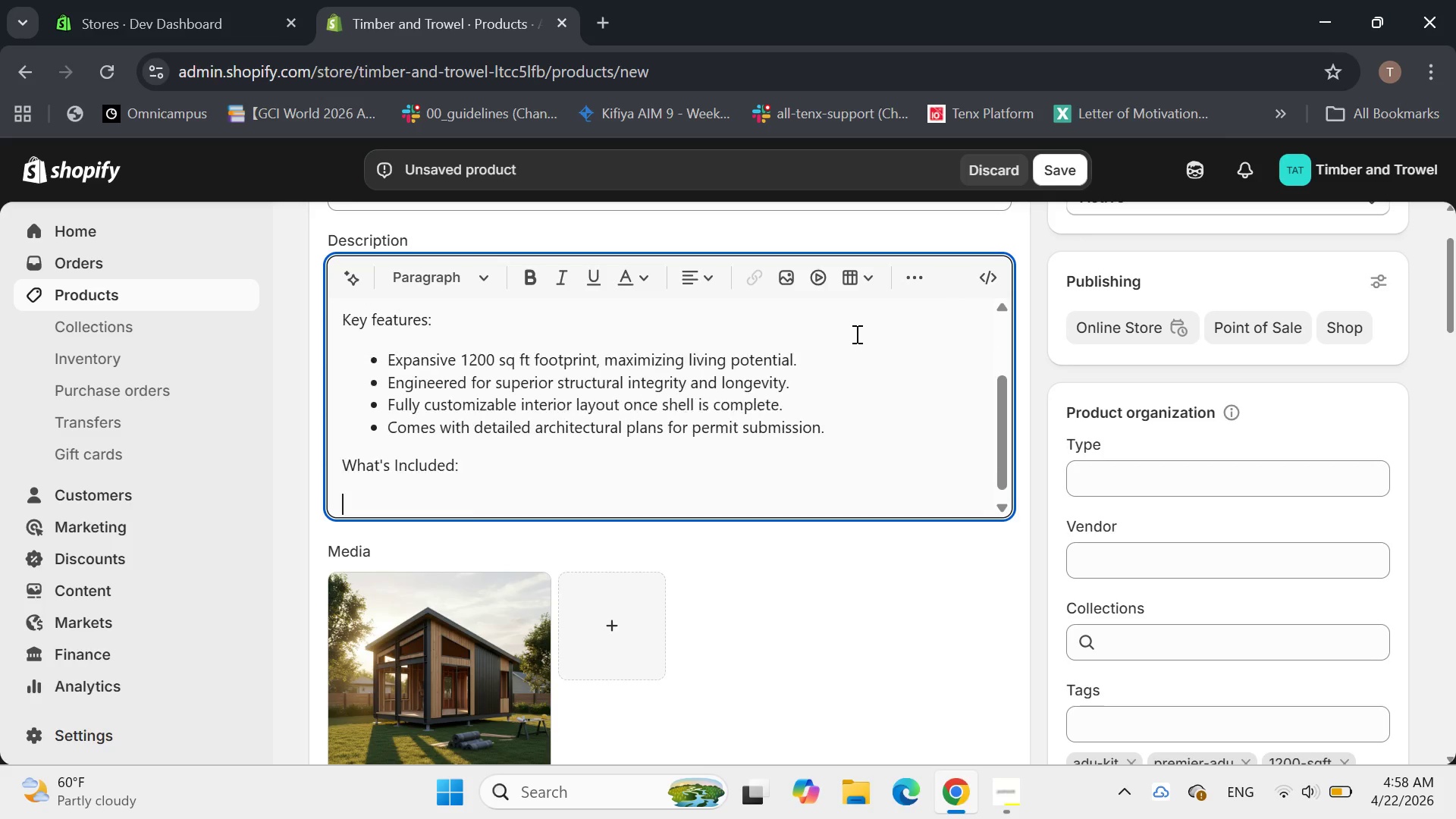 
key(Enter)
 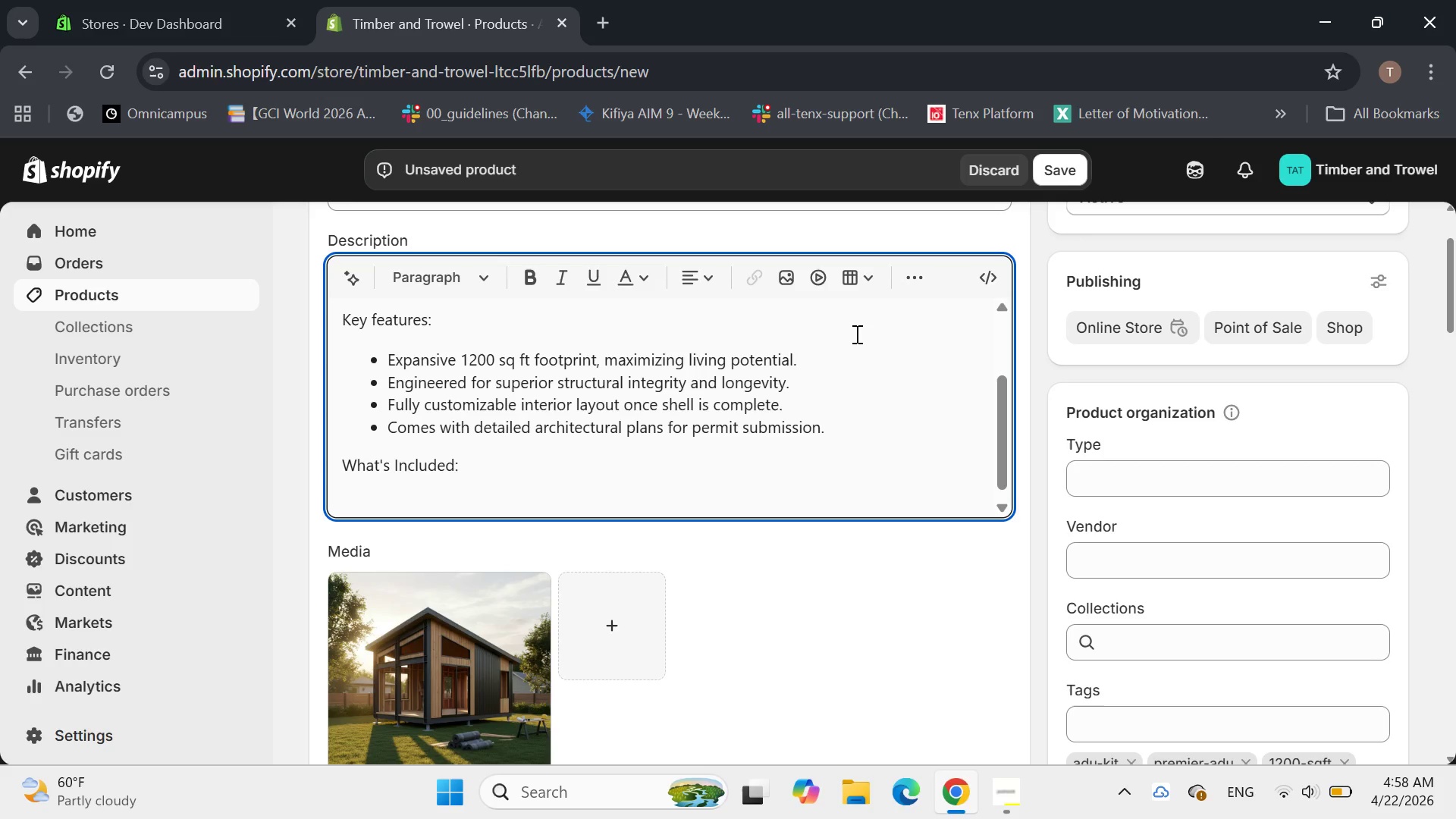 
type(All structural framing components, roof decking )
key(Backspace)
type(, and chosen foundation system. Does NOT include interior finidhes, utility)
 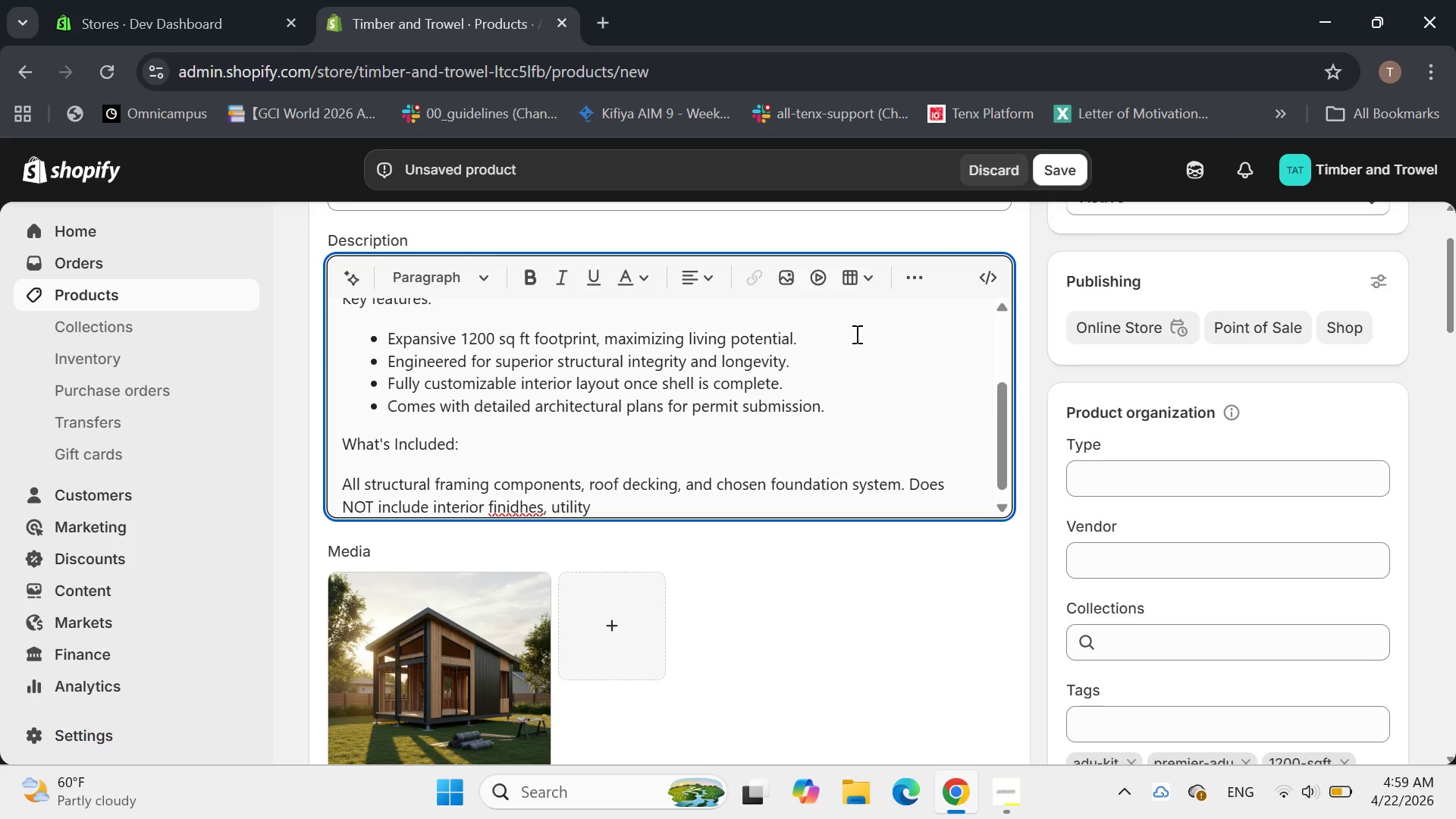 
key(Control+ControlRight)
 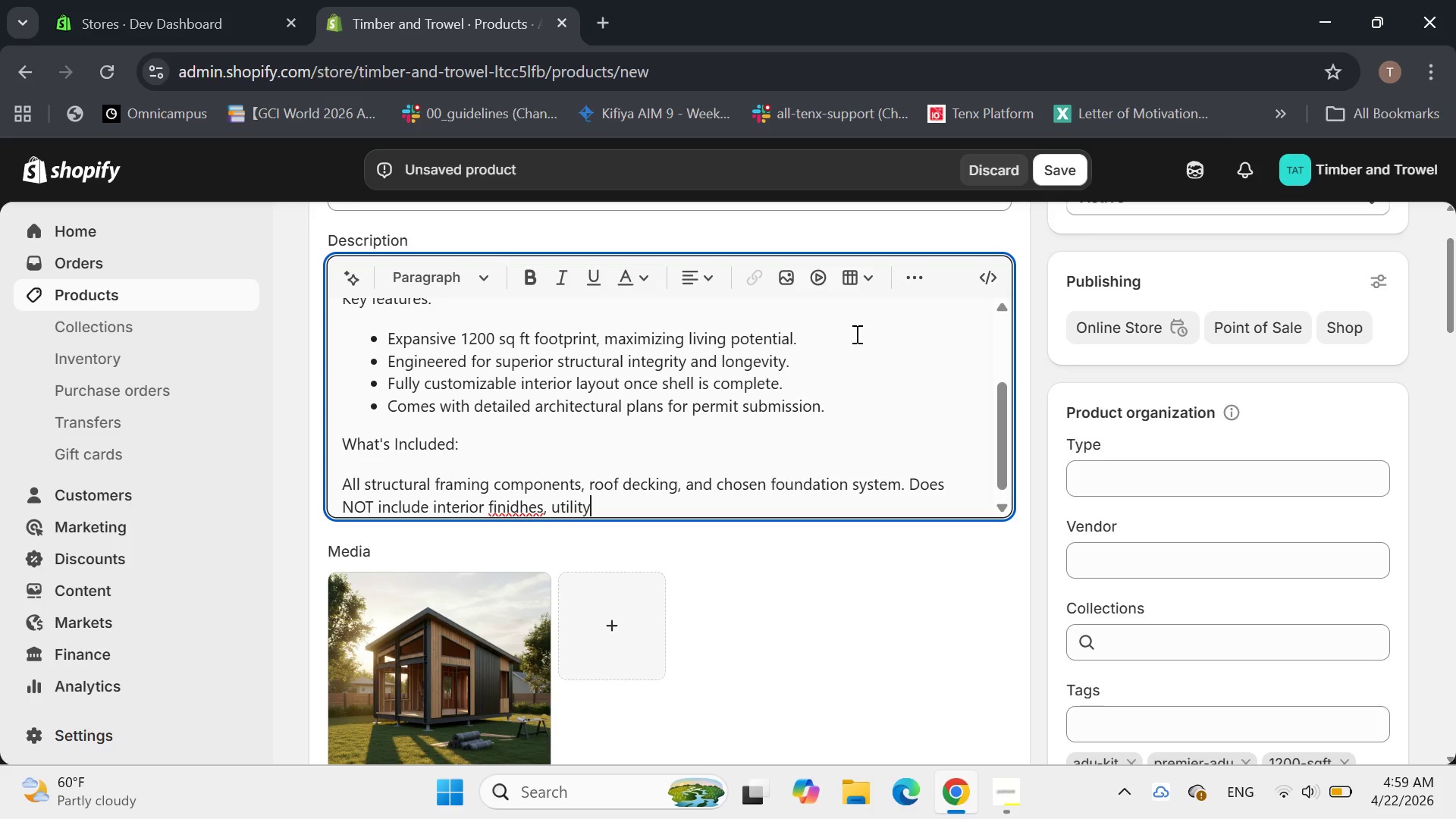 
key(Control+ControlRight)
 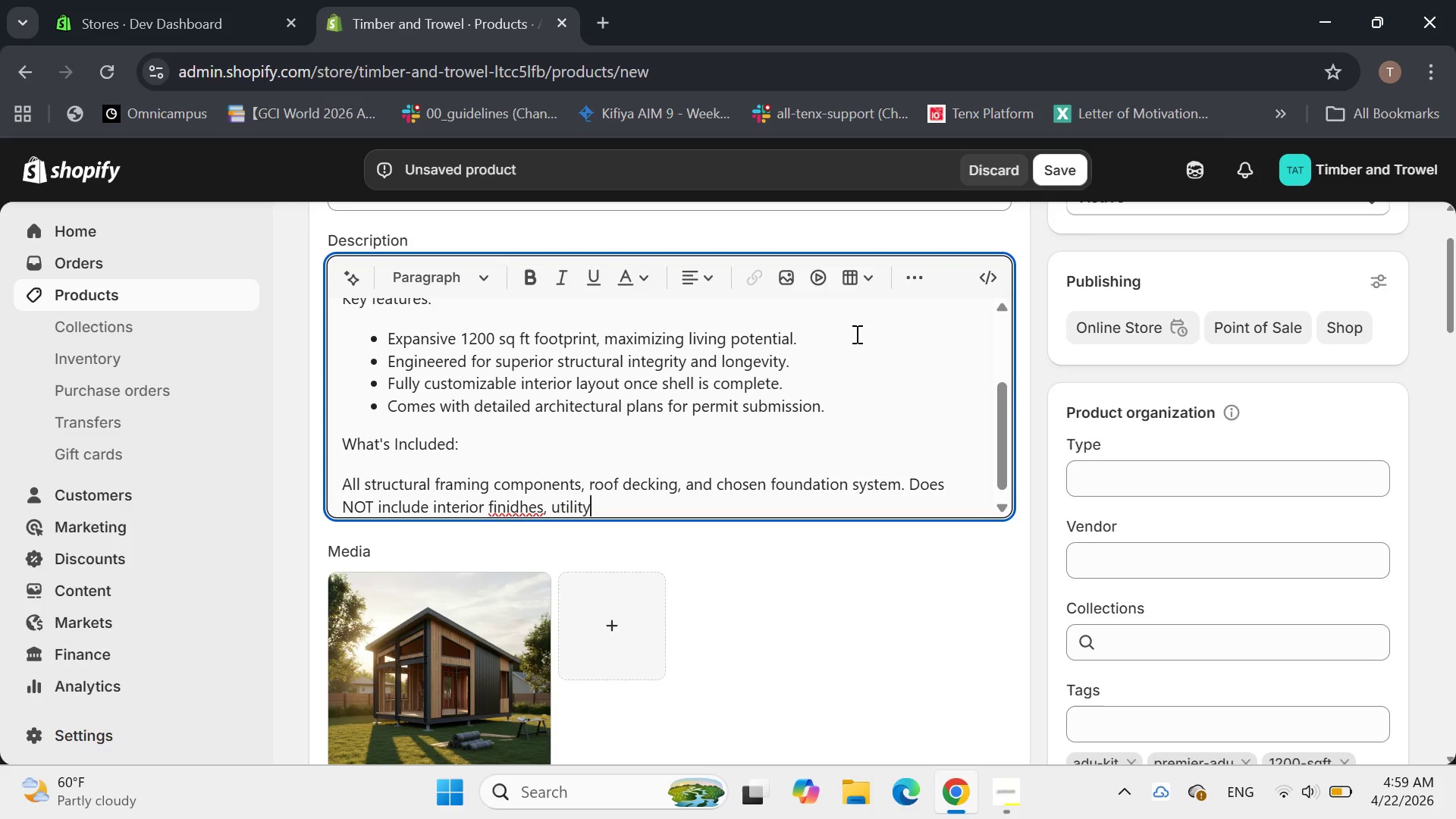 
key(Control+ControlRight)
 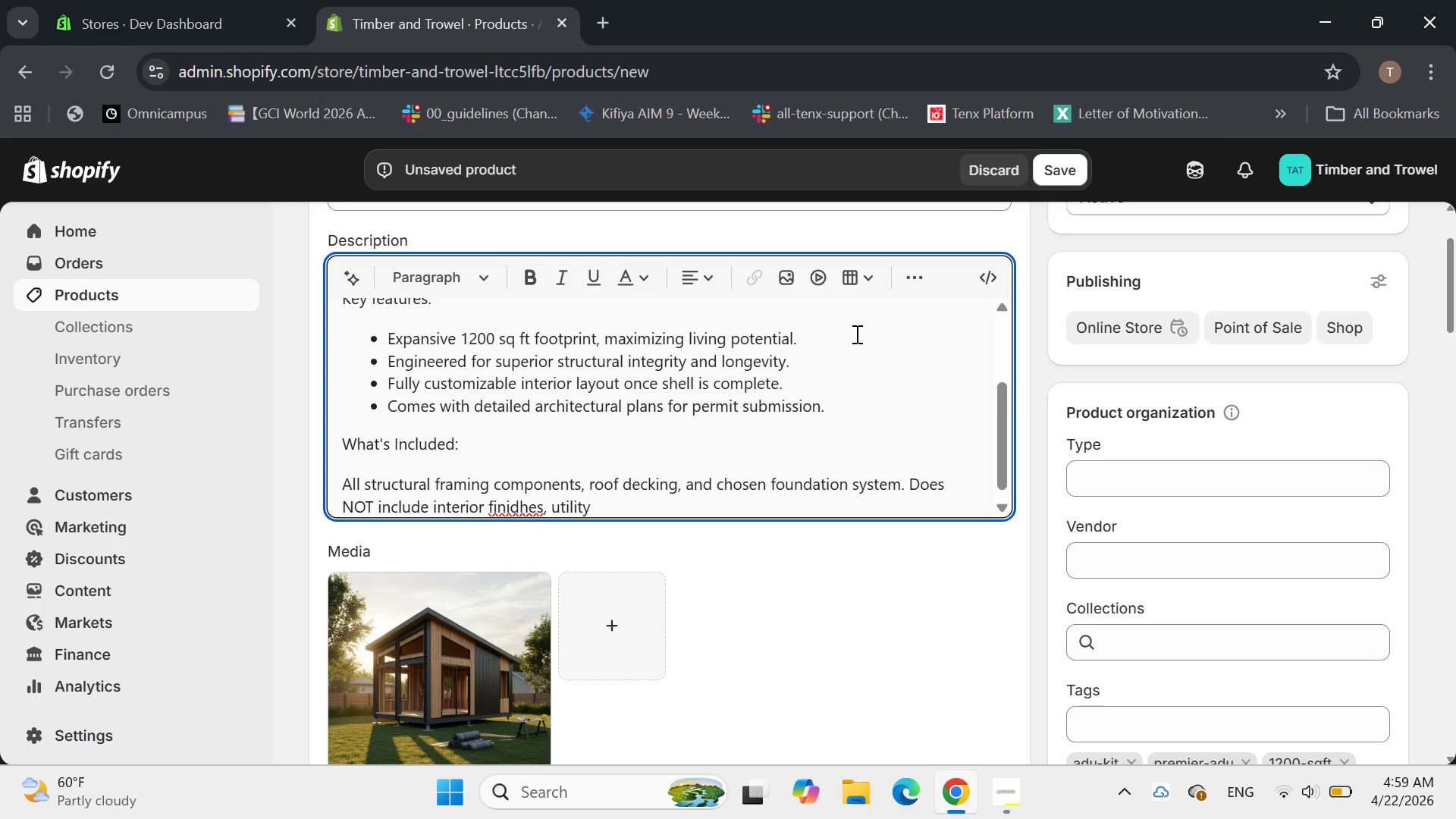 
key(Control+ControlRight)
 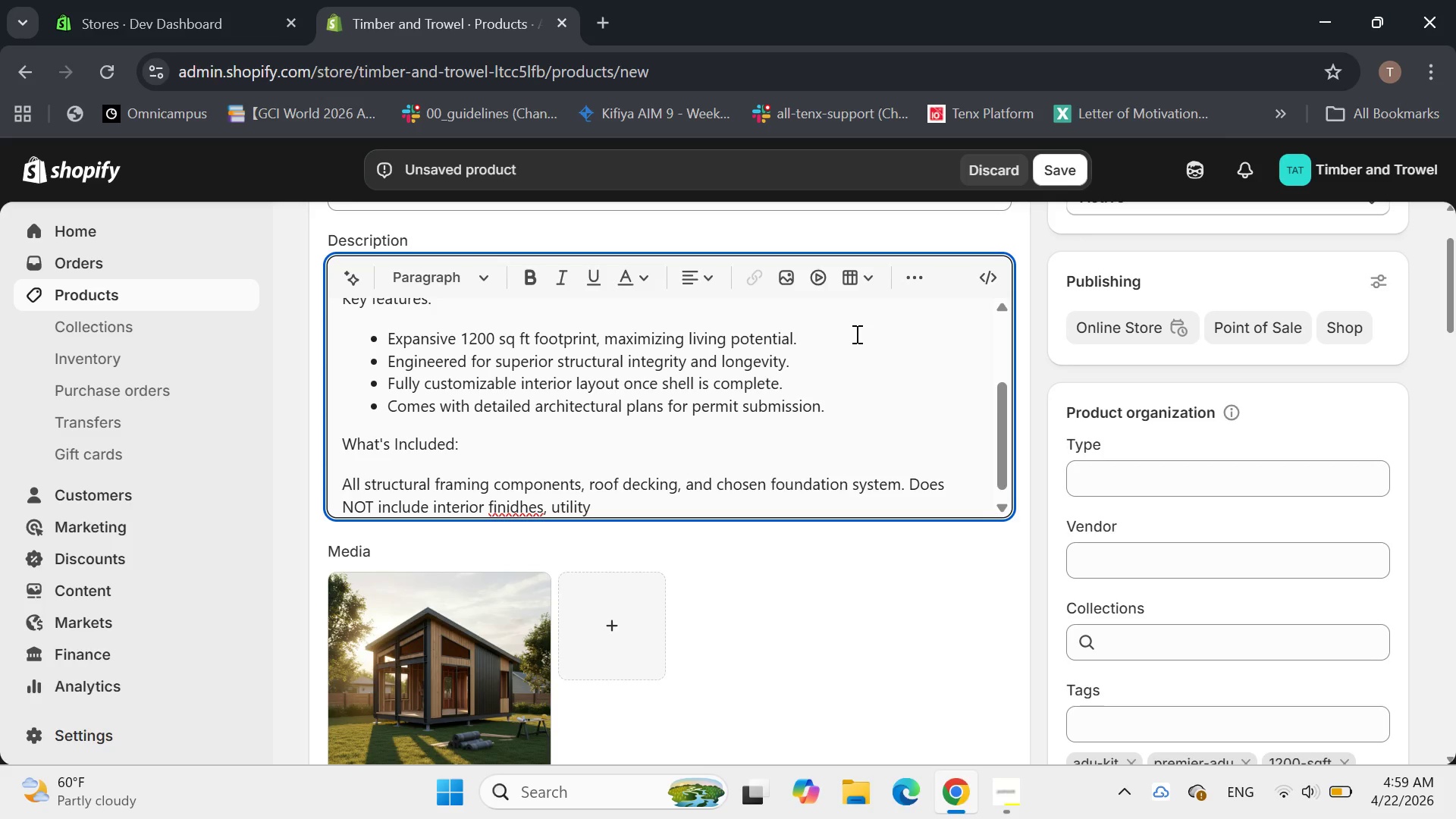 
key(Control+ControlRight)
 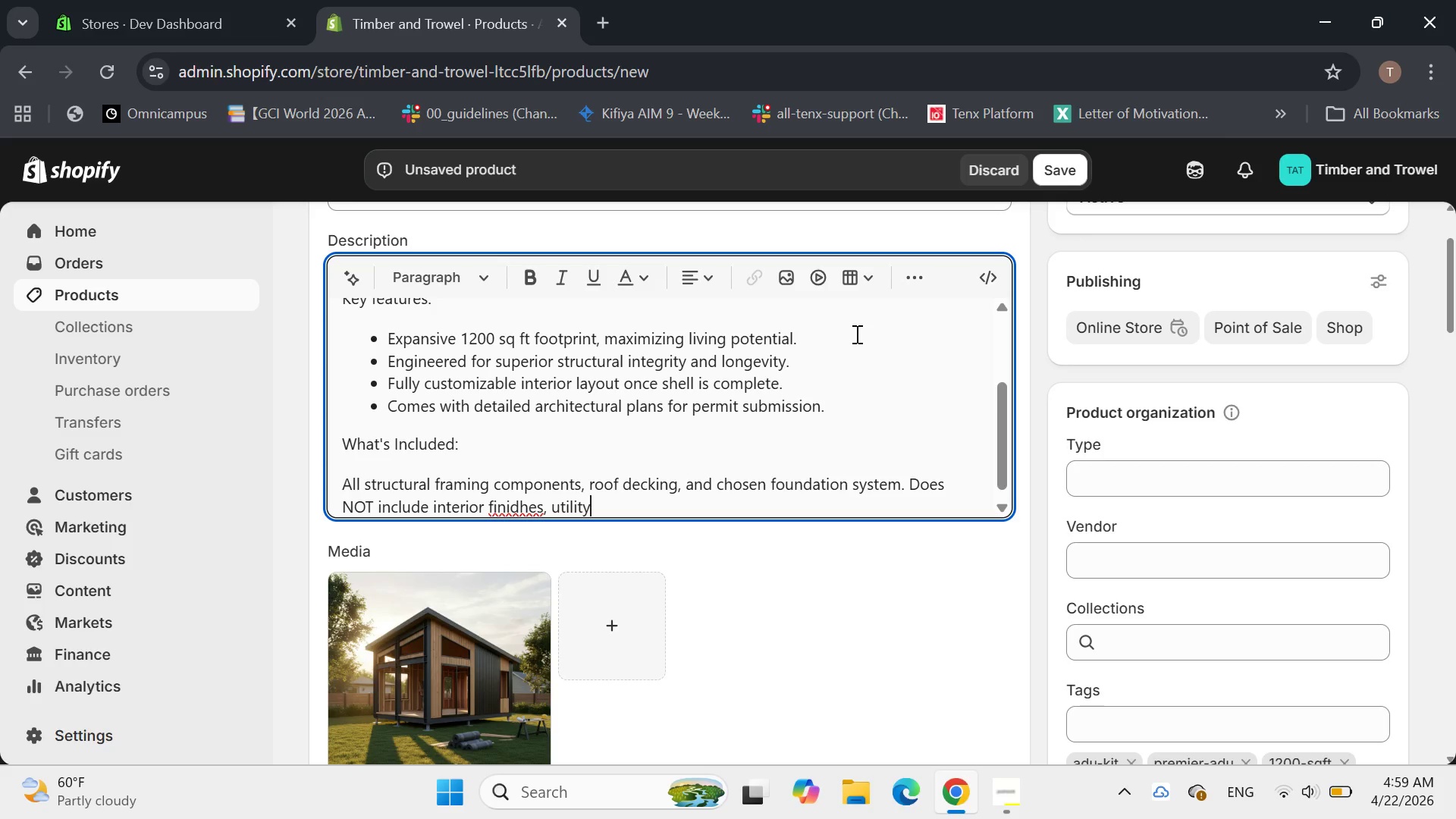 
key(ArrowLeft)
 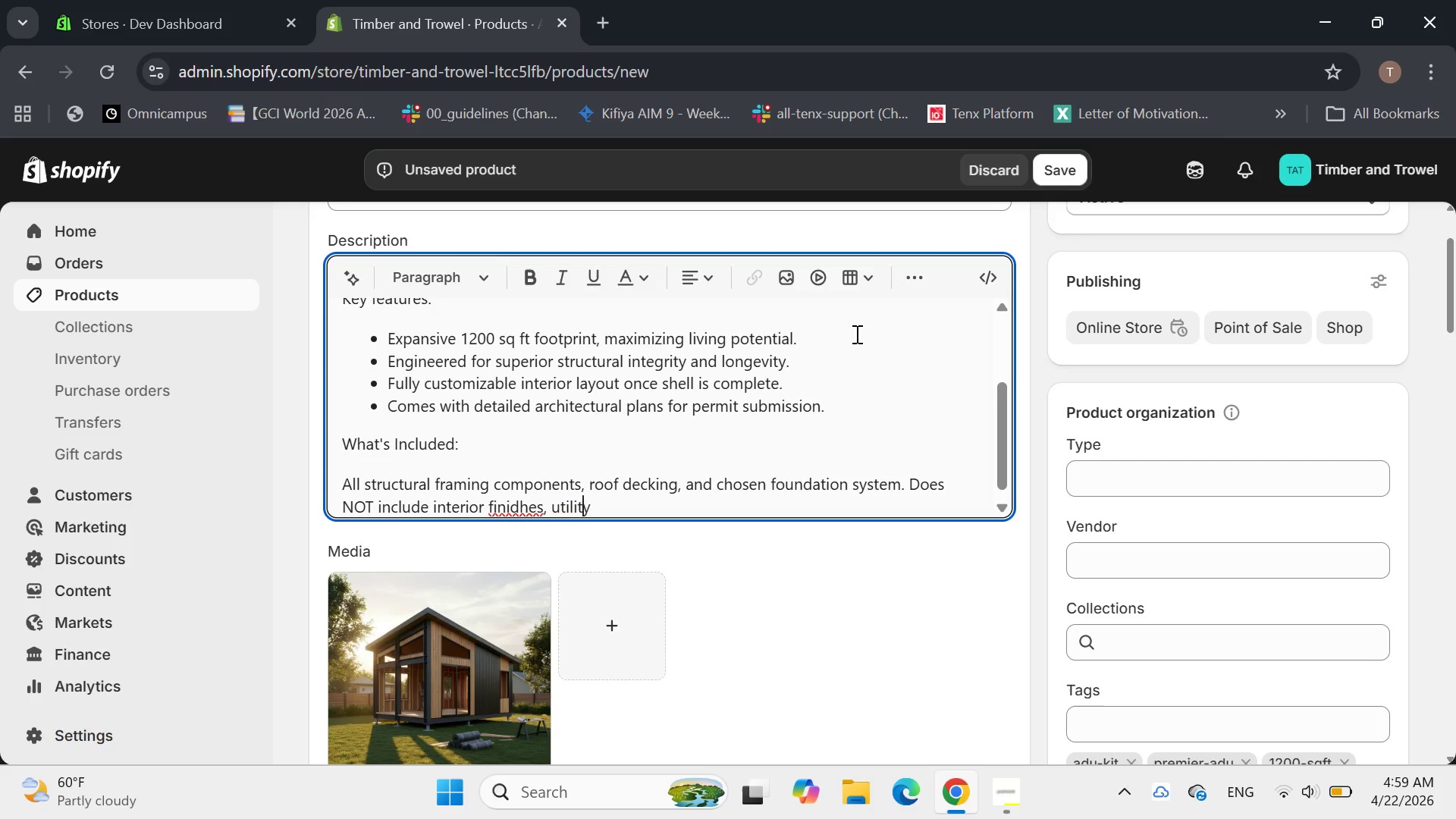 
key(ArrowLeft)
 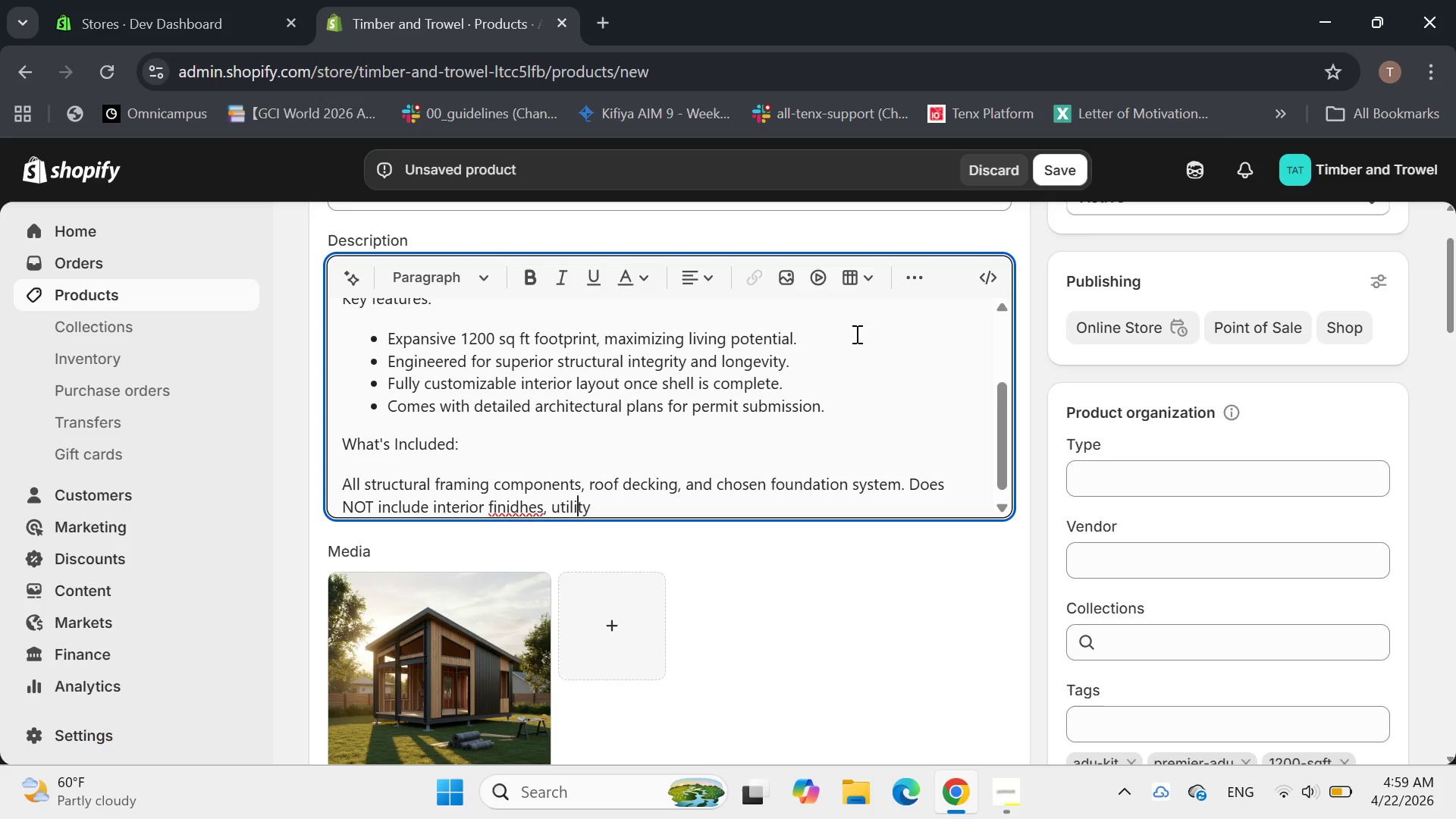 
key(ArrowLeft)
 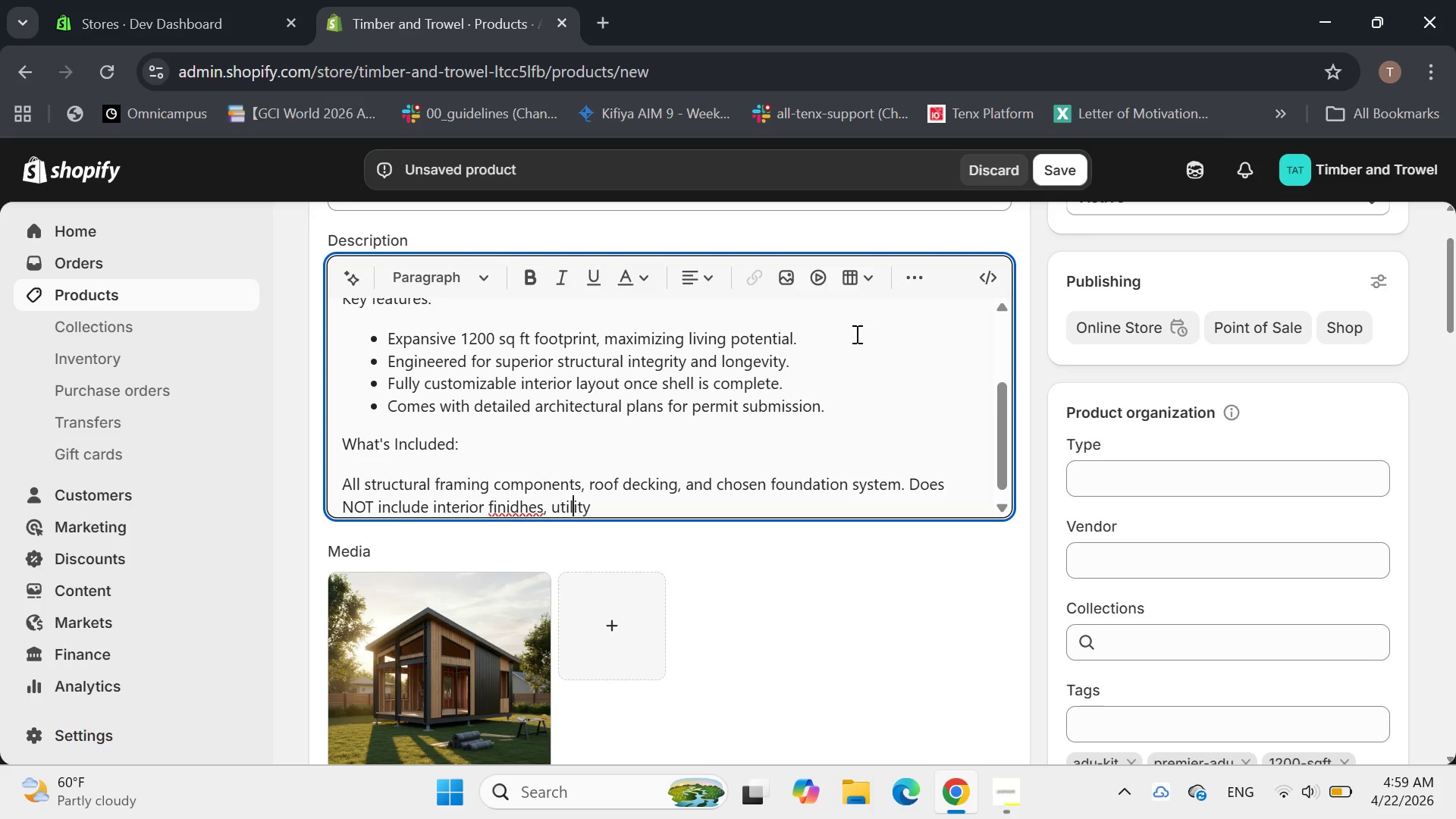 
key(ArrowLeft)
 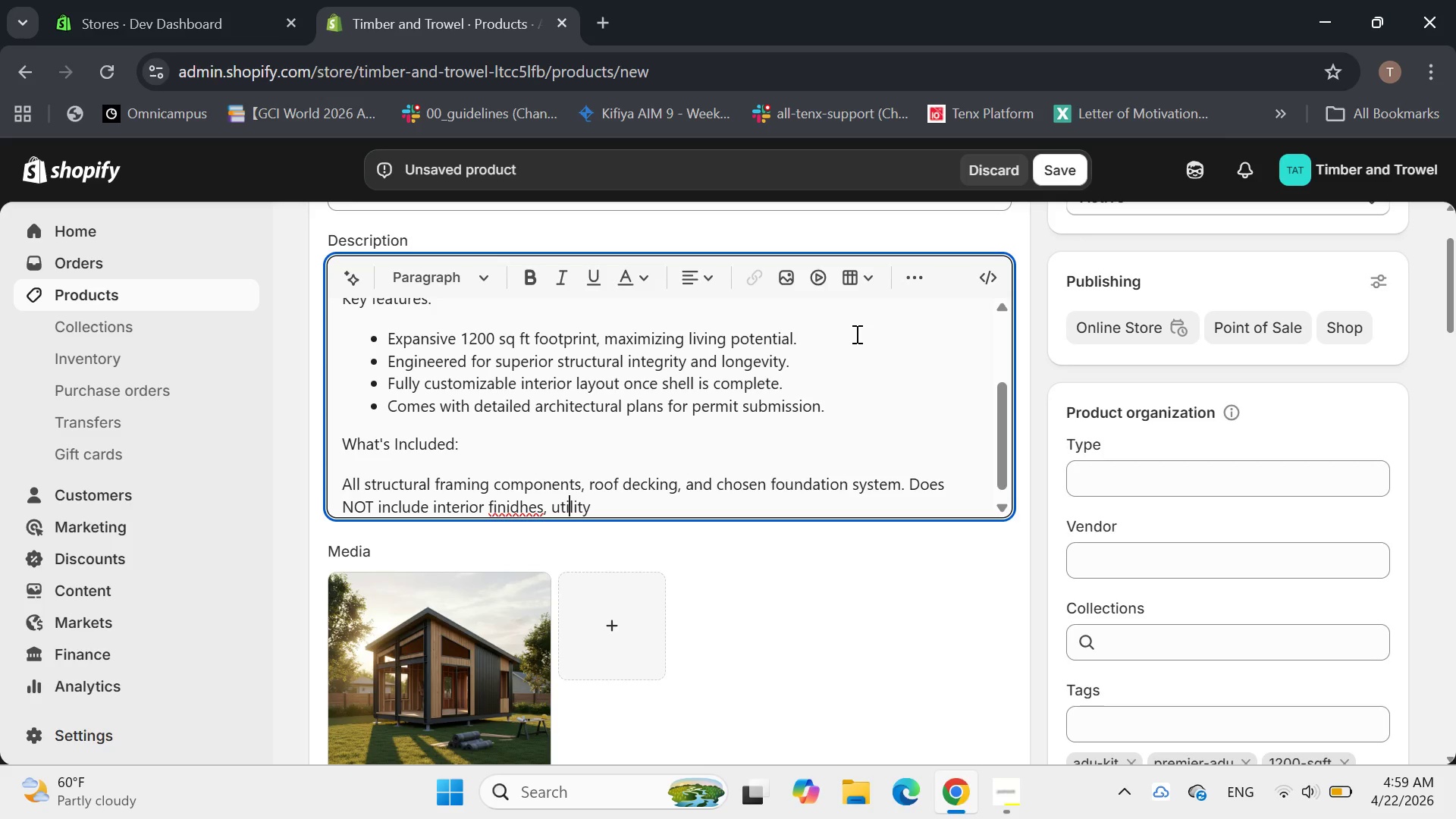 
key(ArrowLeft)
 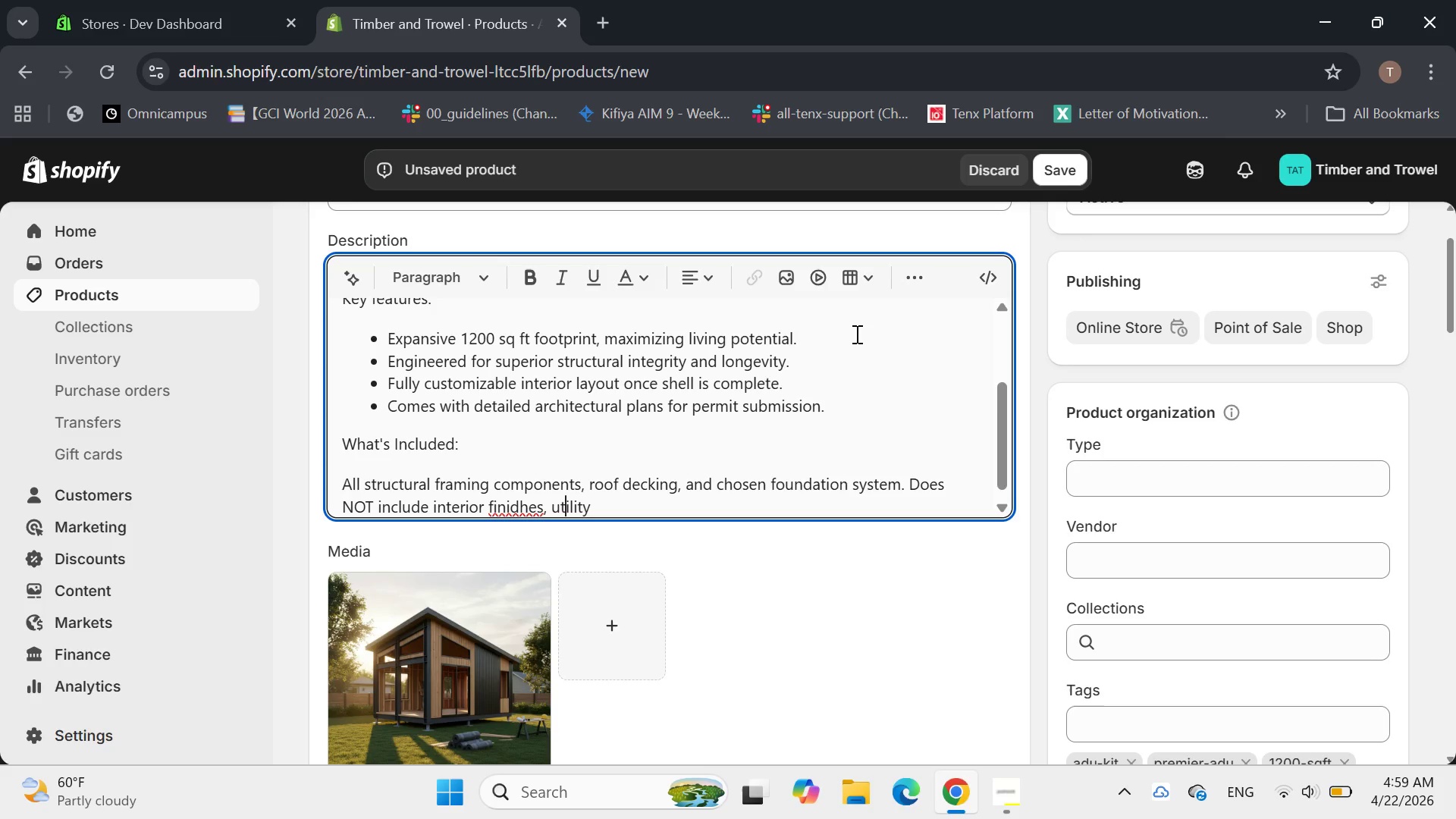 
key(ArrowLeft)
 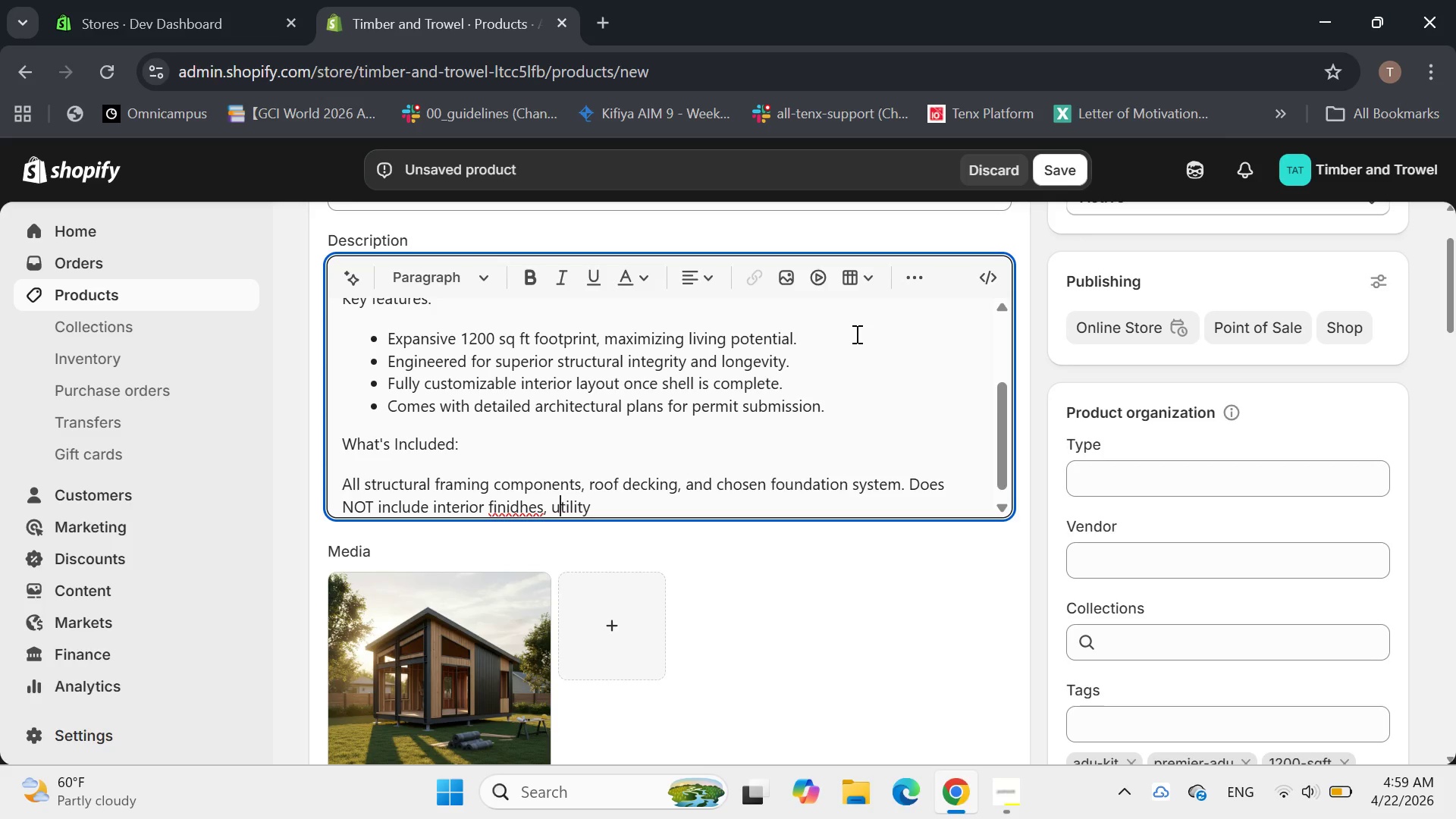 
key(ArrowLeft)
 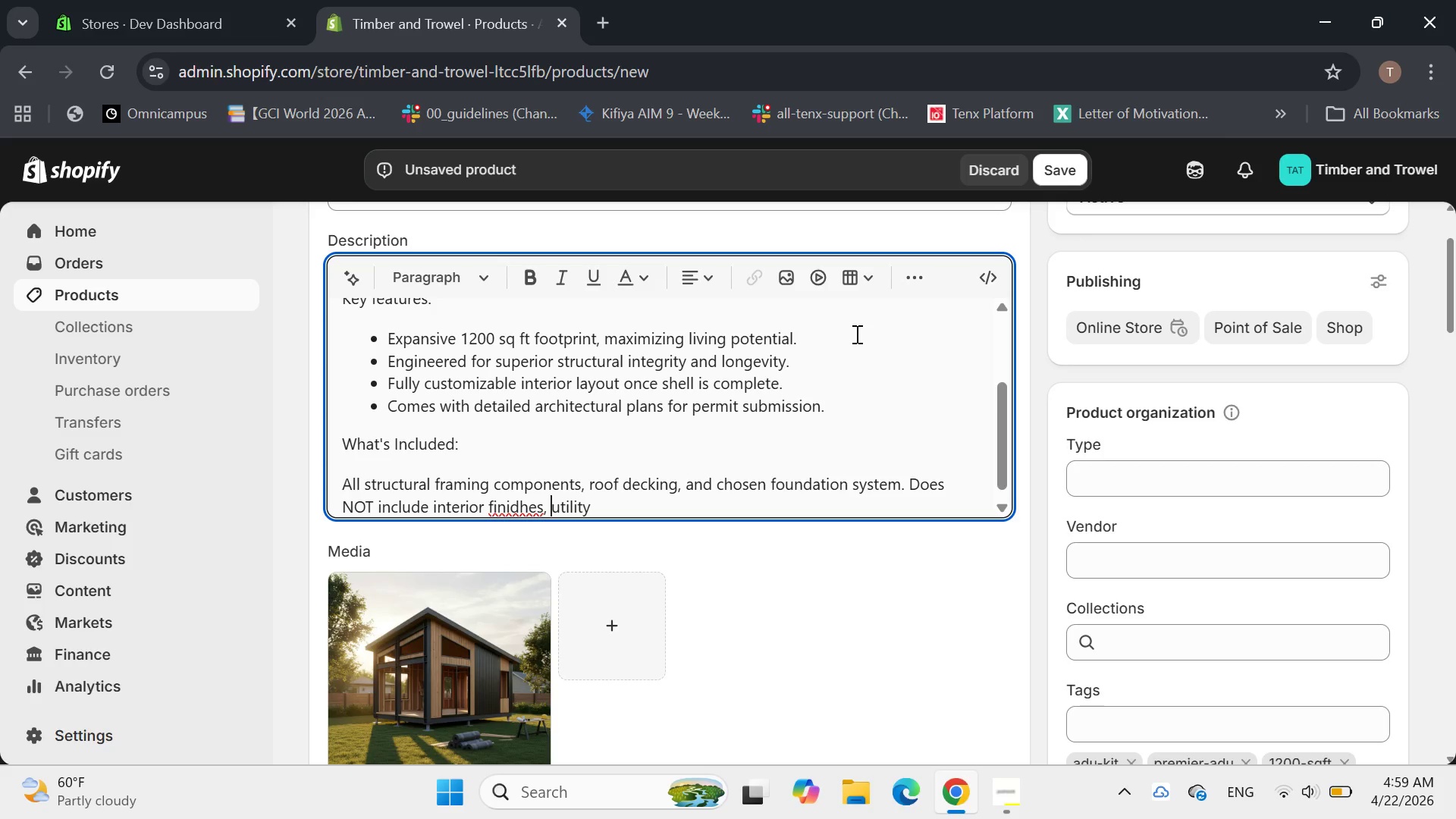 
key(ArrowLeft)
 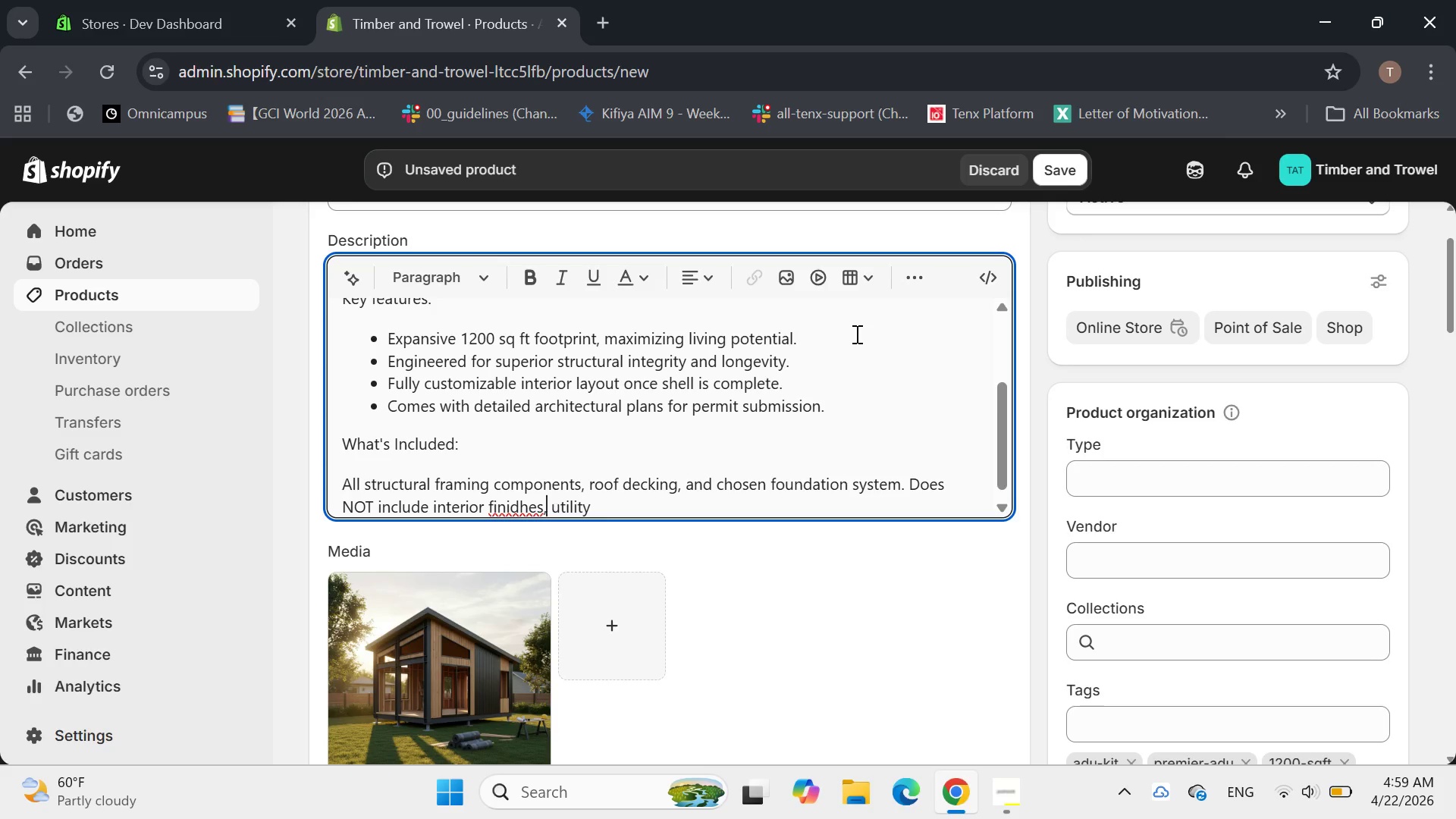 
key(ArrowLeft)
 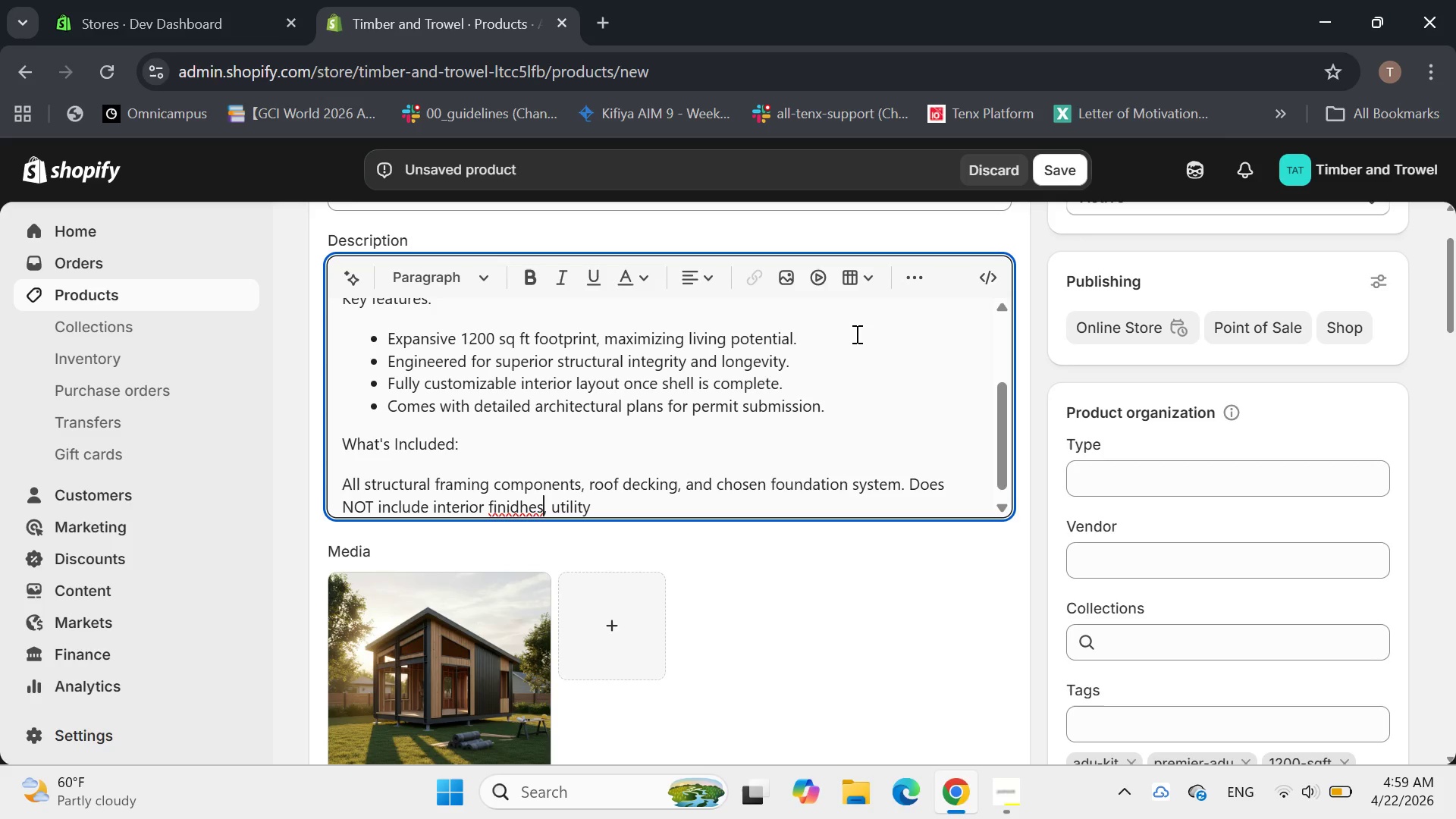 
key(ArrowLeft)
 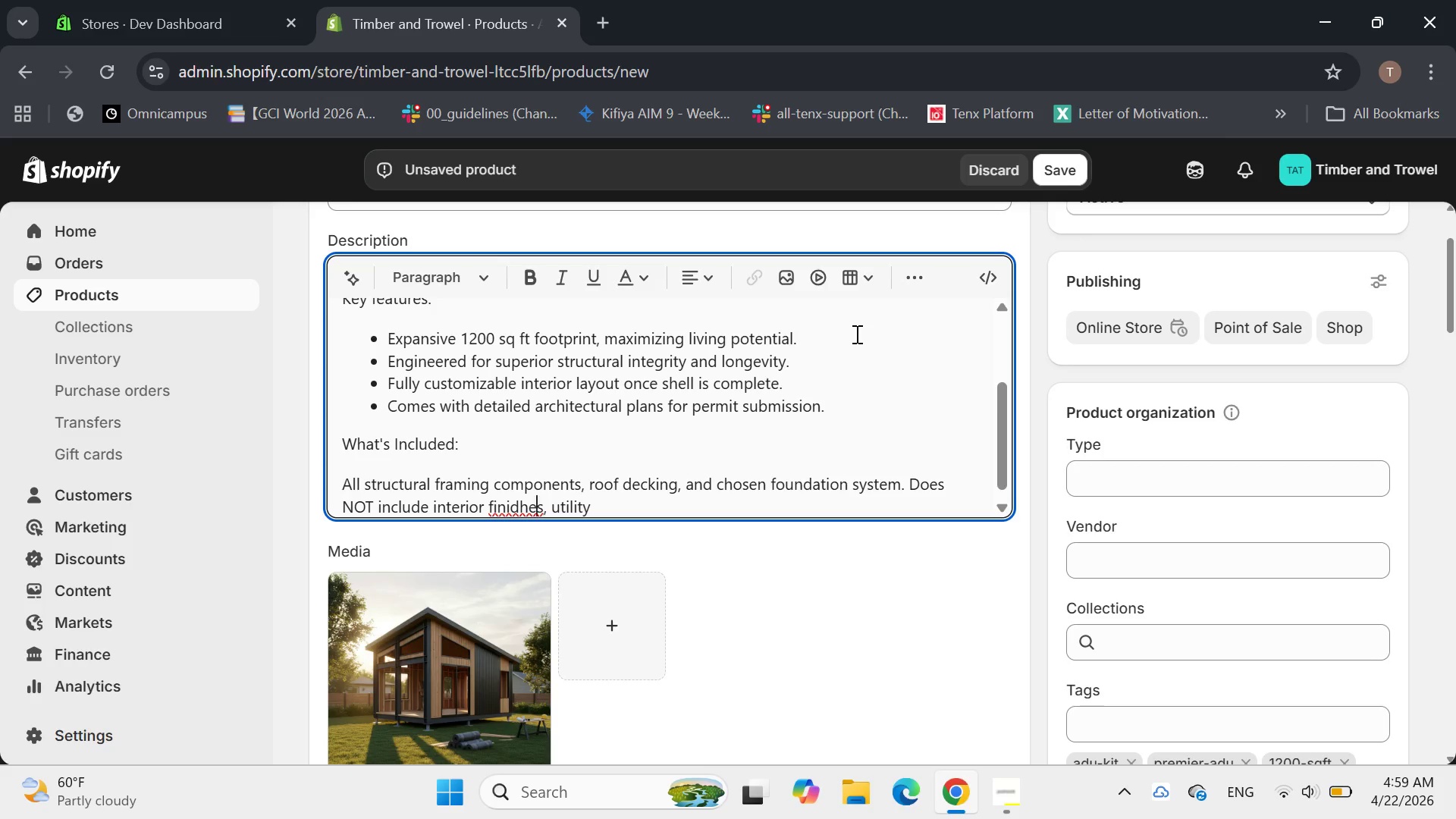 
key(ArrowLeft)
 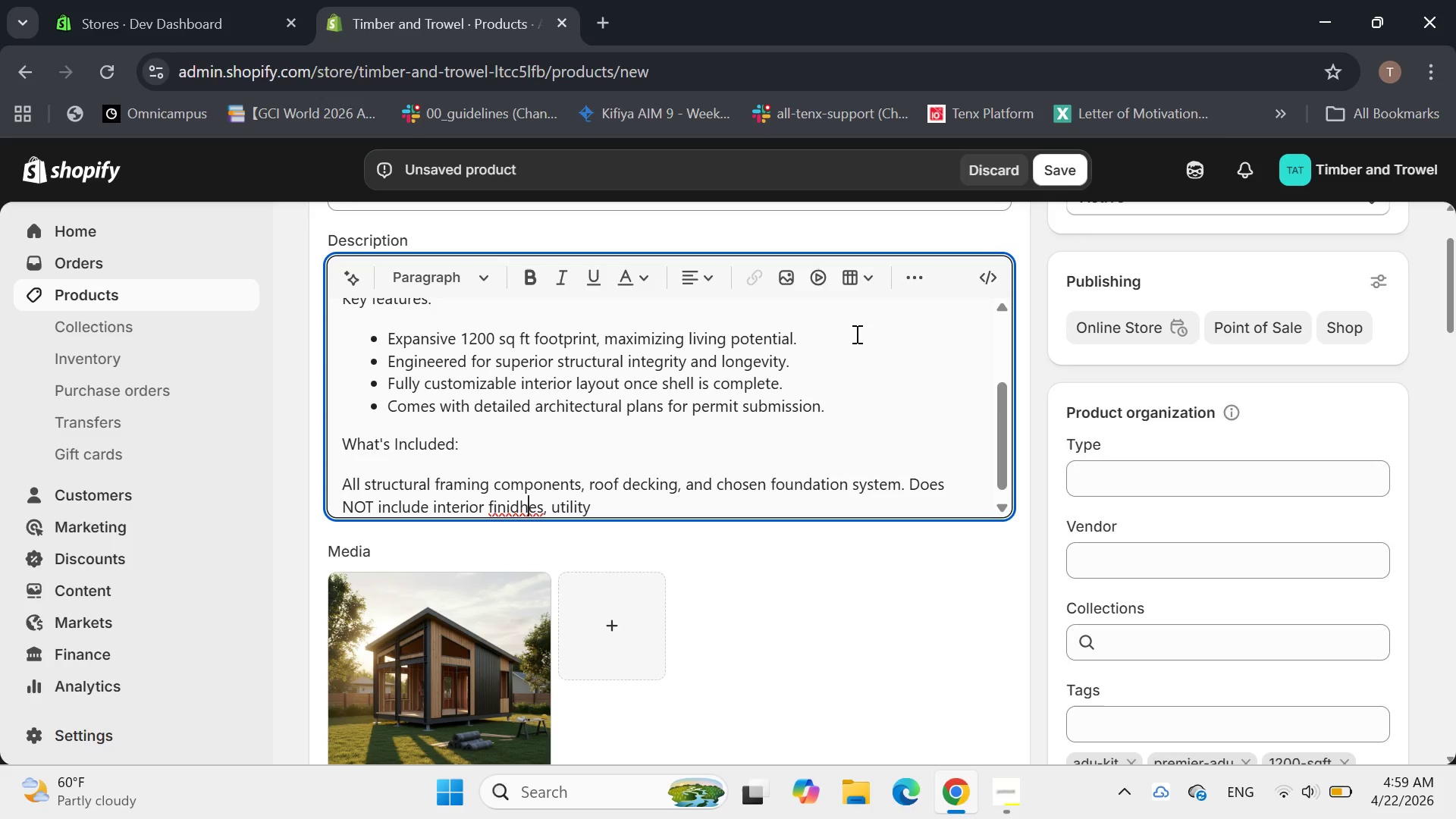 
key(ArrowLeft)
 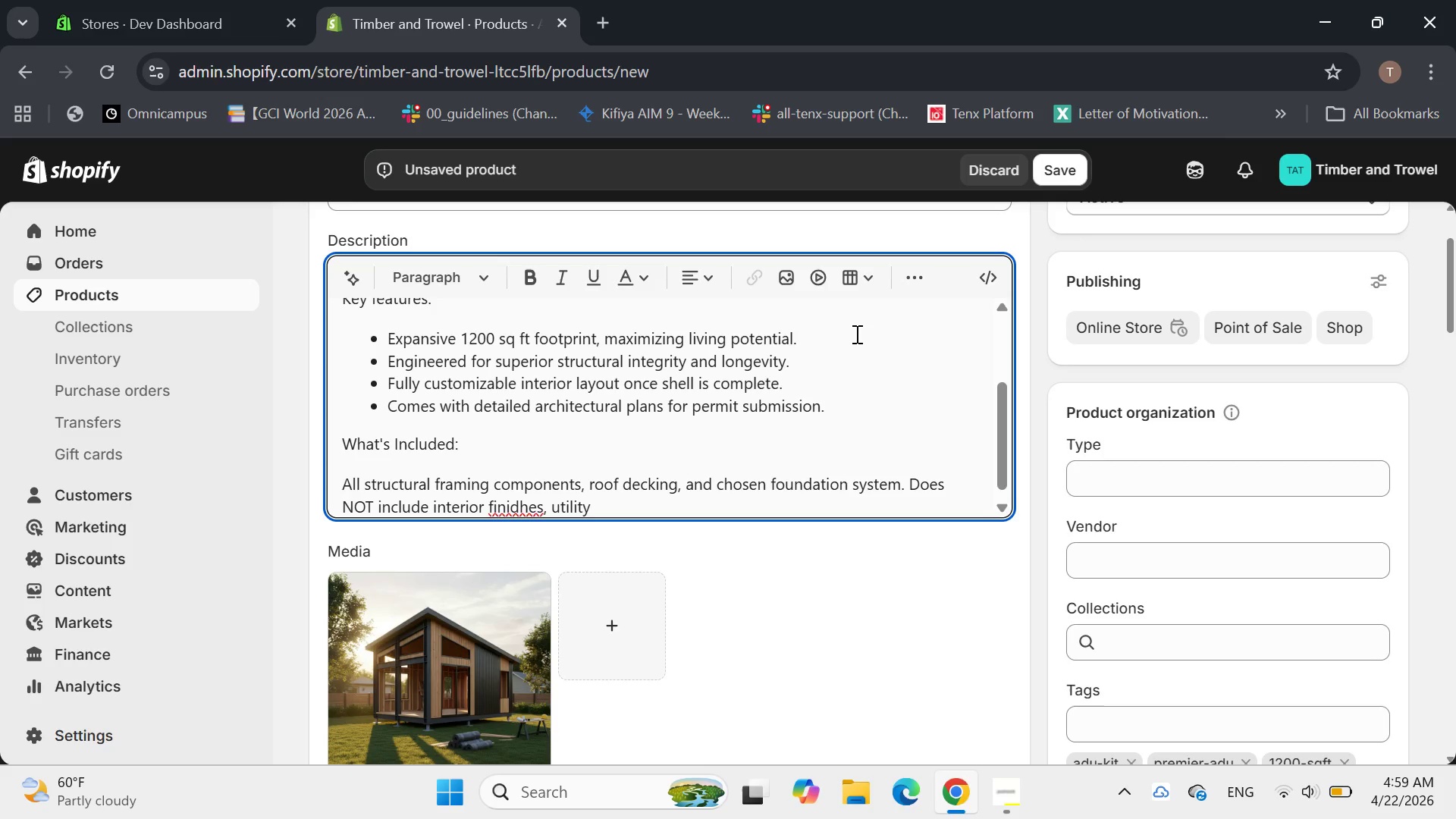 
key(Backspace)
 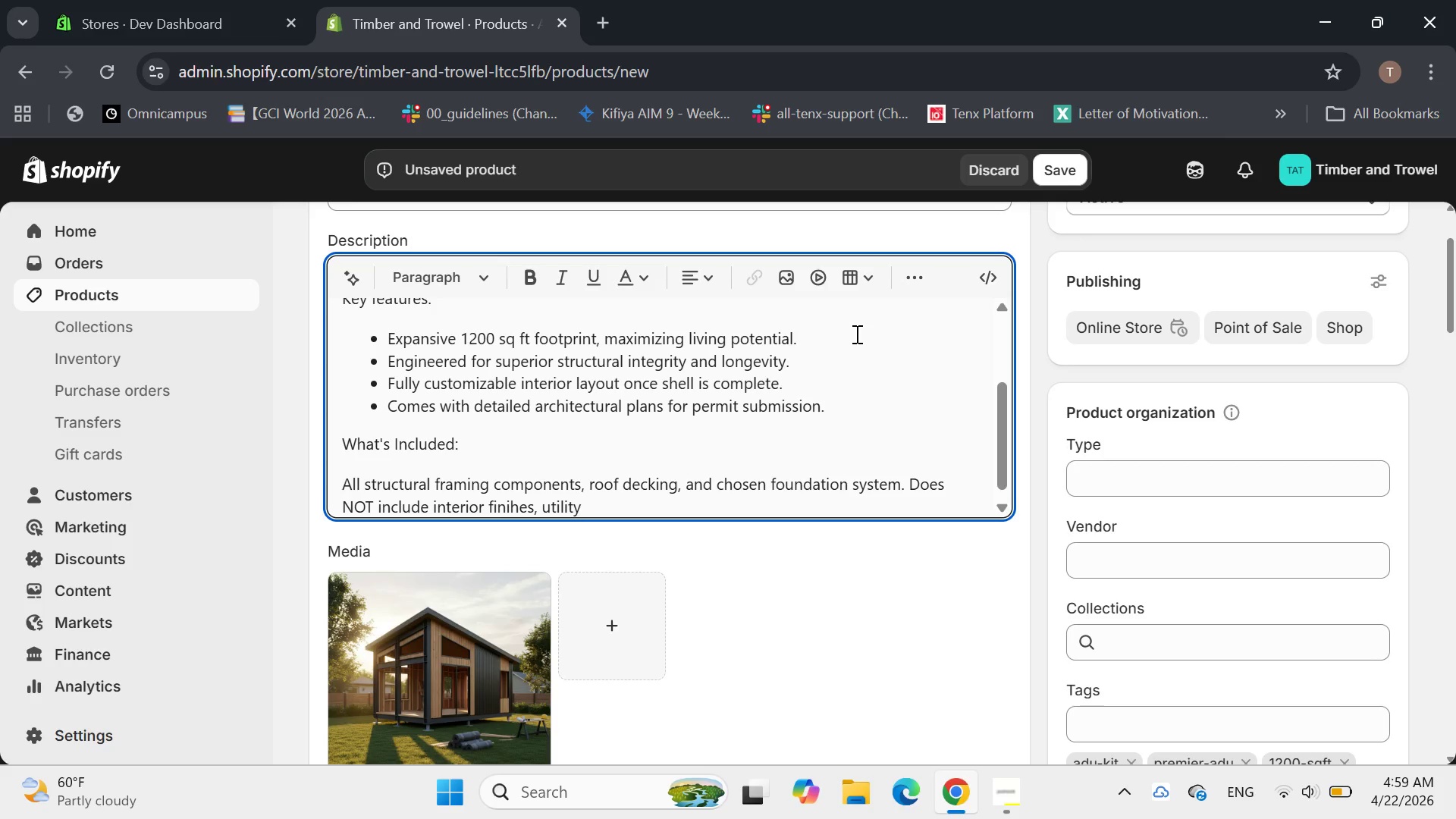 
key(S)
 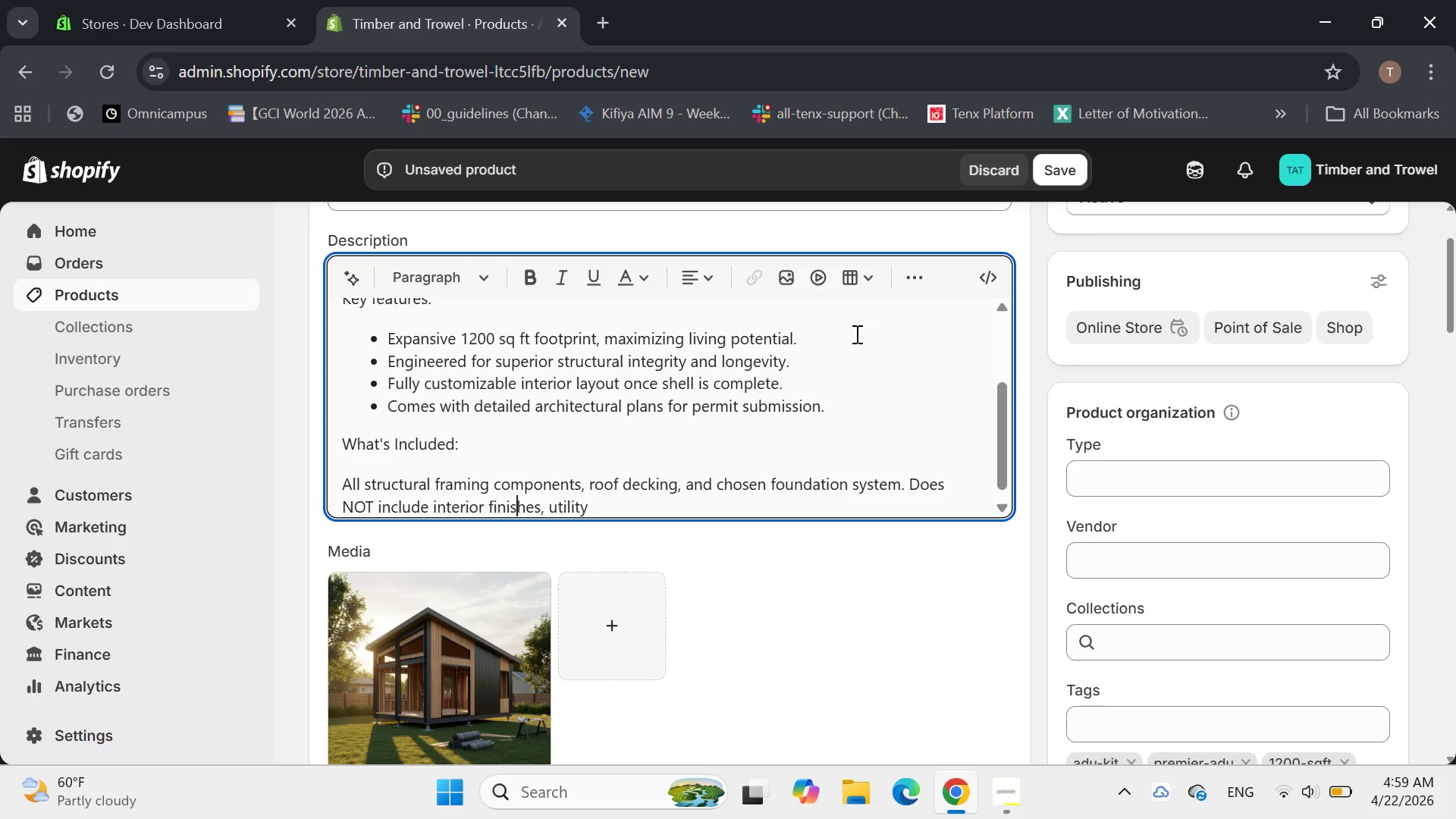 
hold_key(key=ArrowRight, duration=0.81)
 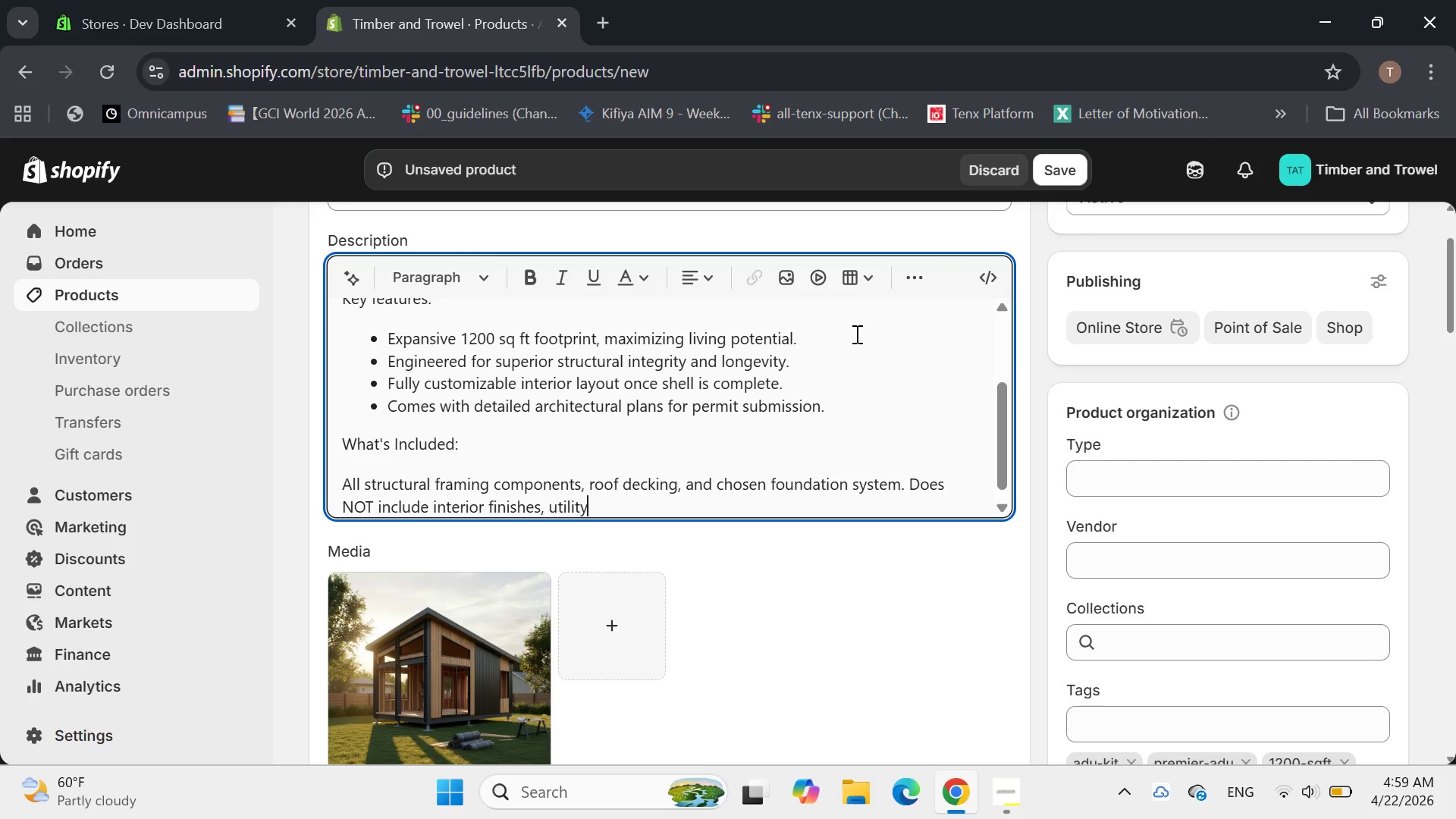 
key(ArrowRight)
 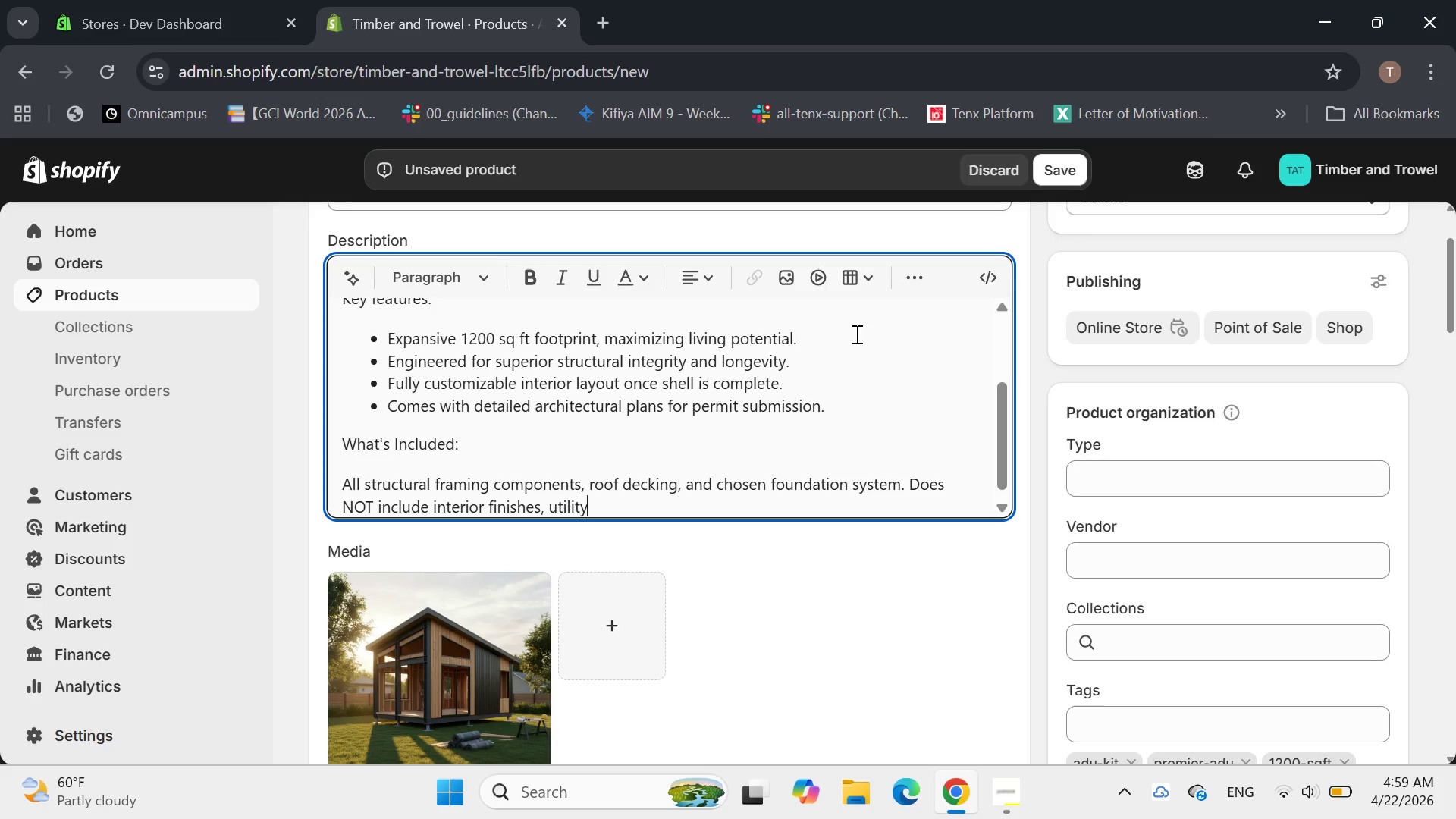 
key(ArrowRight)
 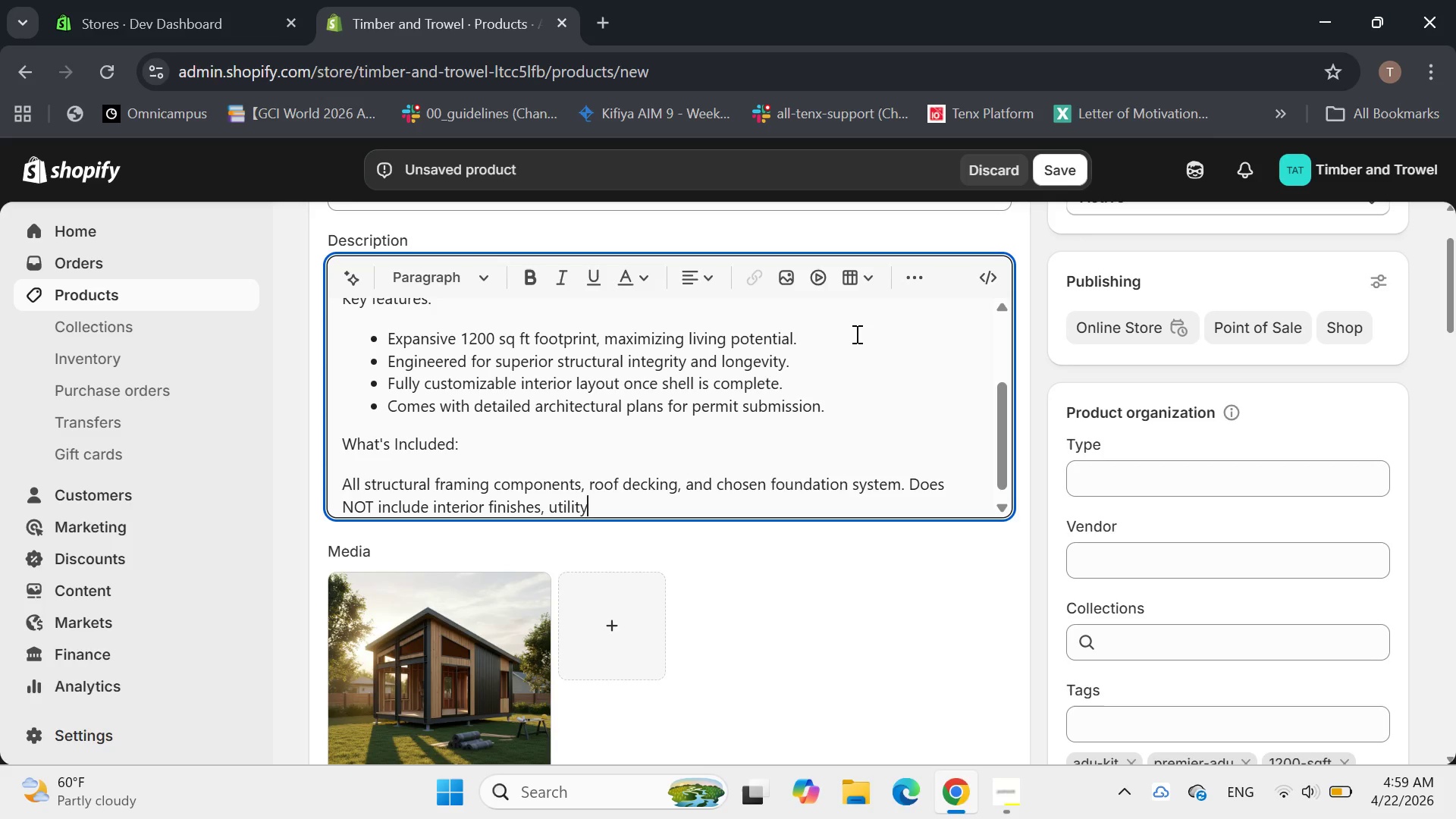 
wait(8.31)
 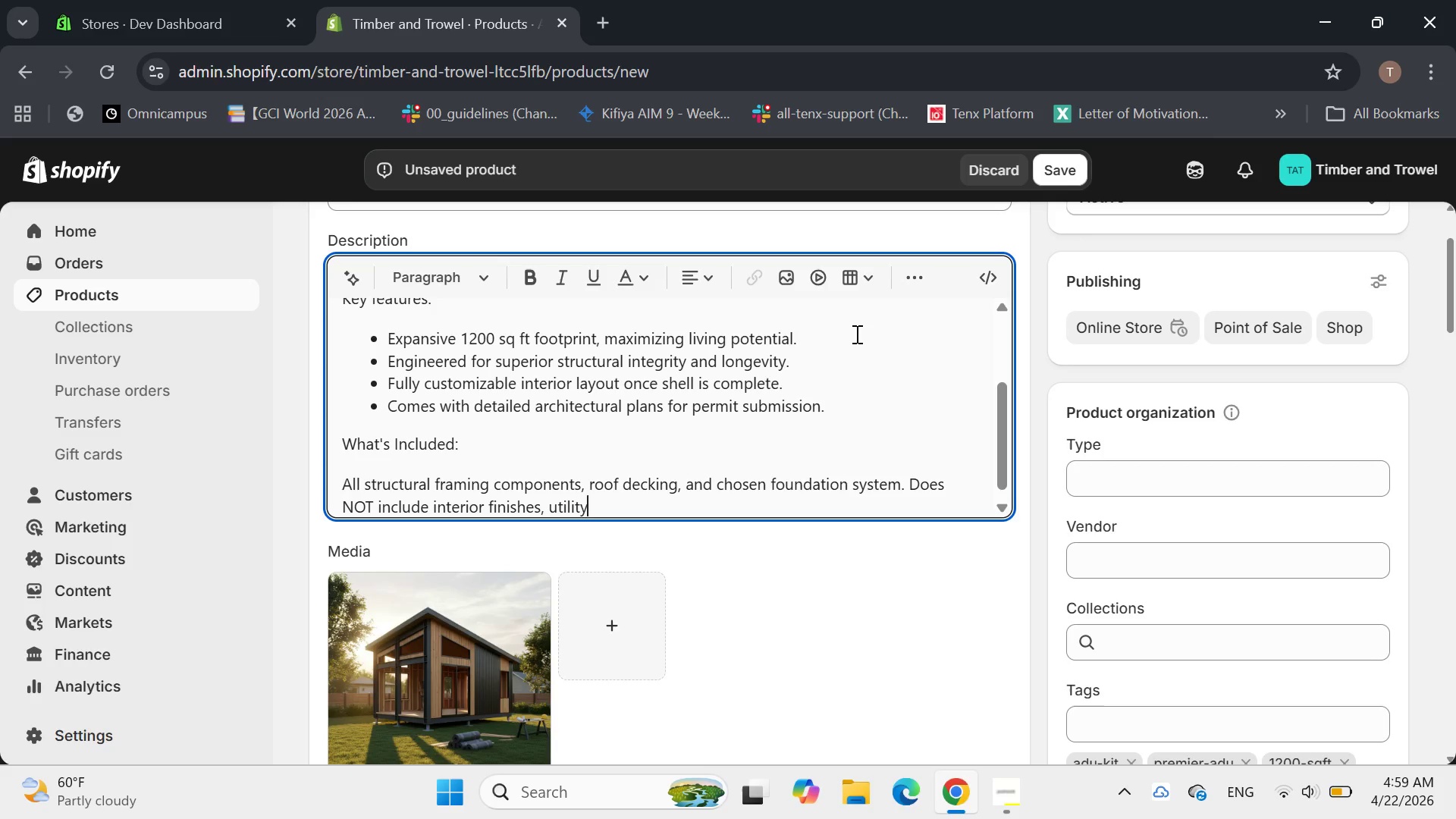 
type(, windows or doors.)
 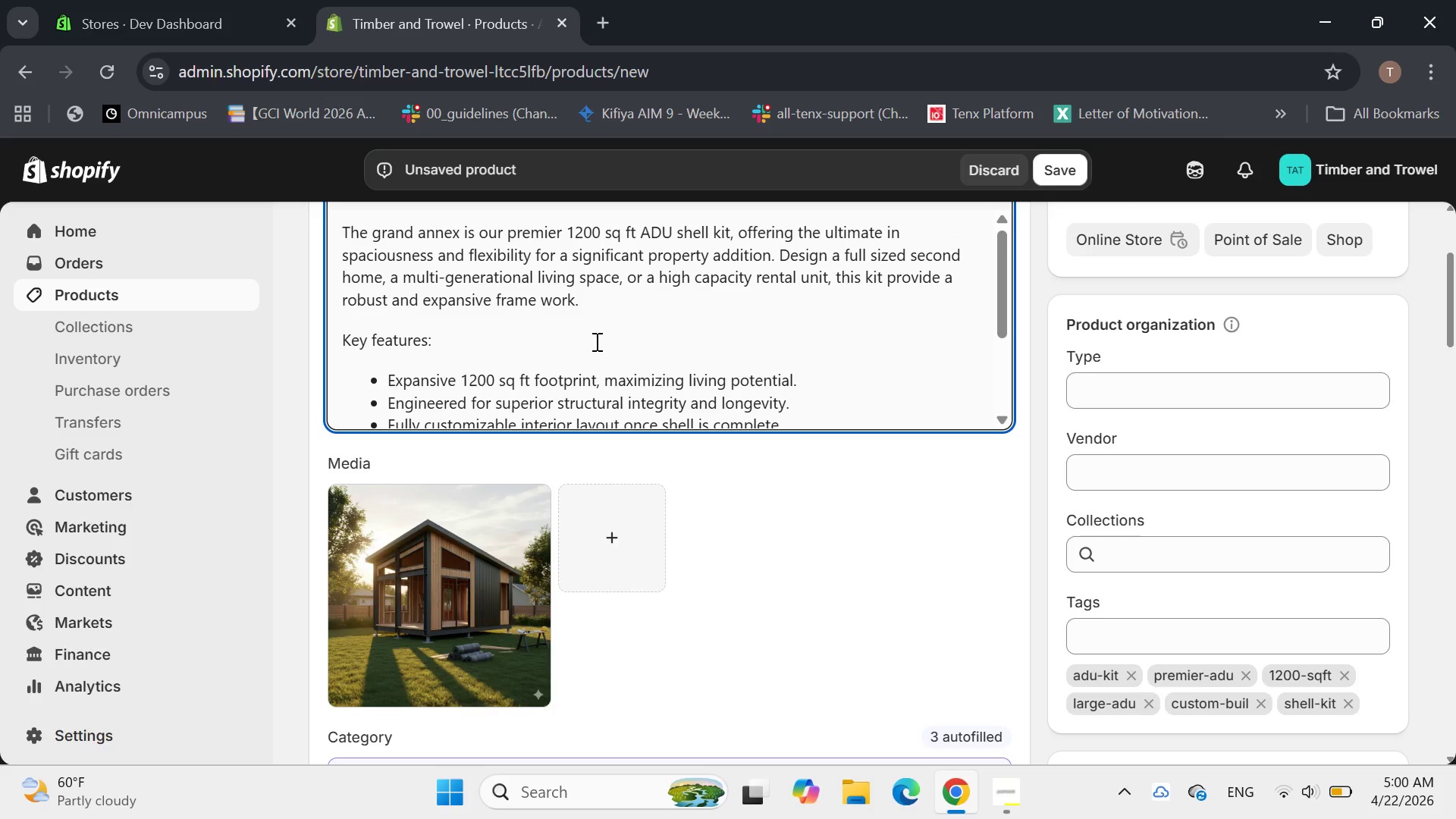 
left_click_drag(start_coordinate=[457, 339], to_coordinate=[333, 333])
 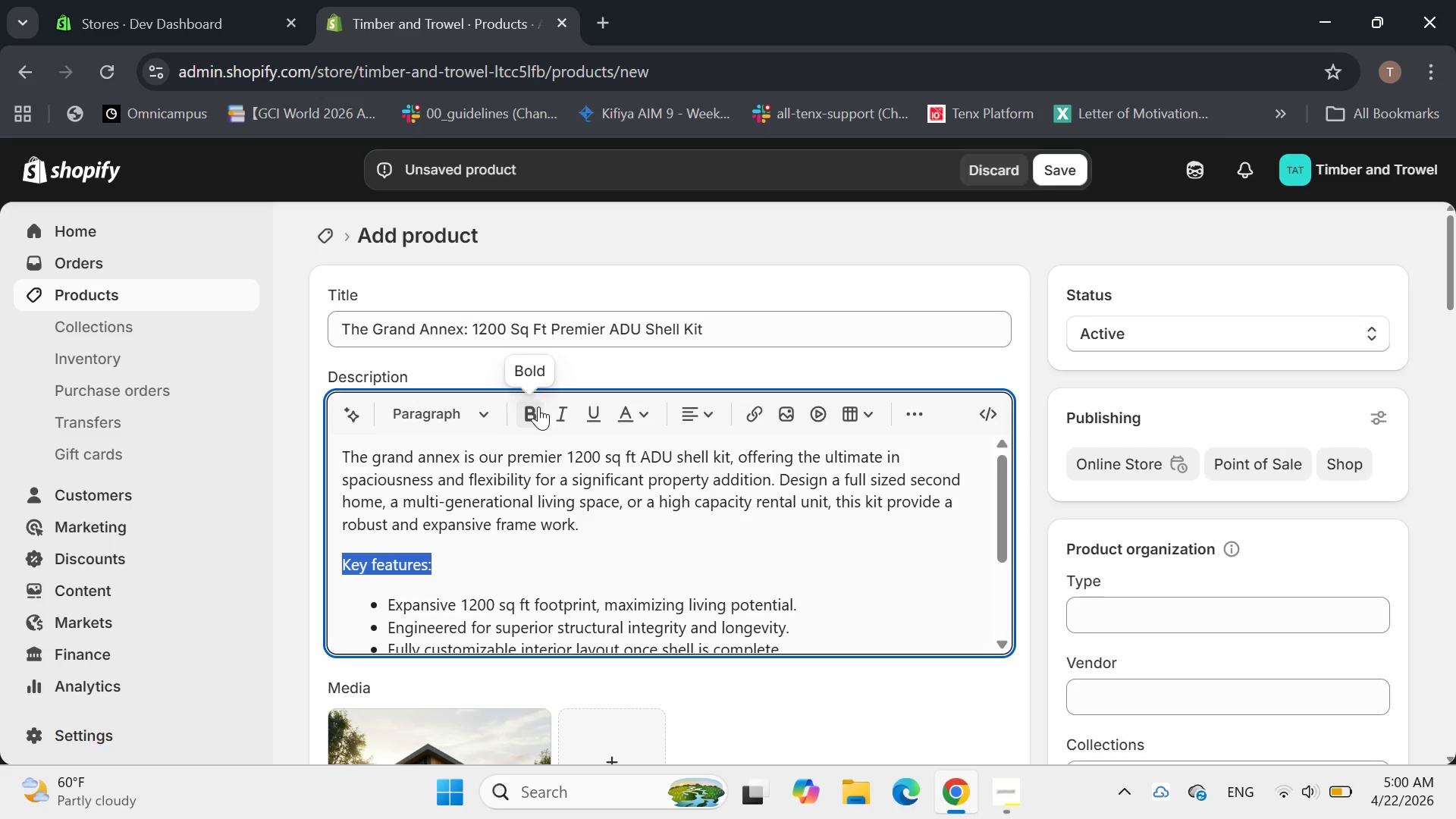 
left_click([532, 411])
 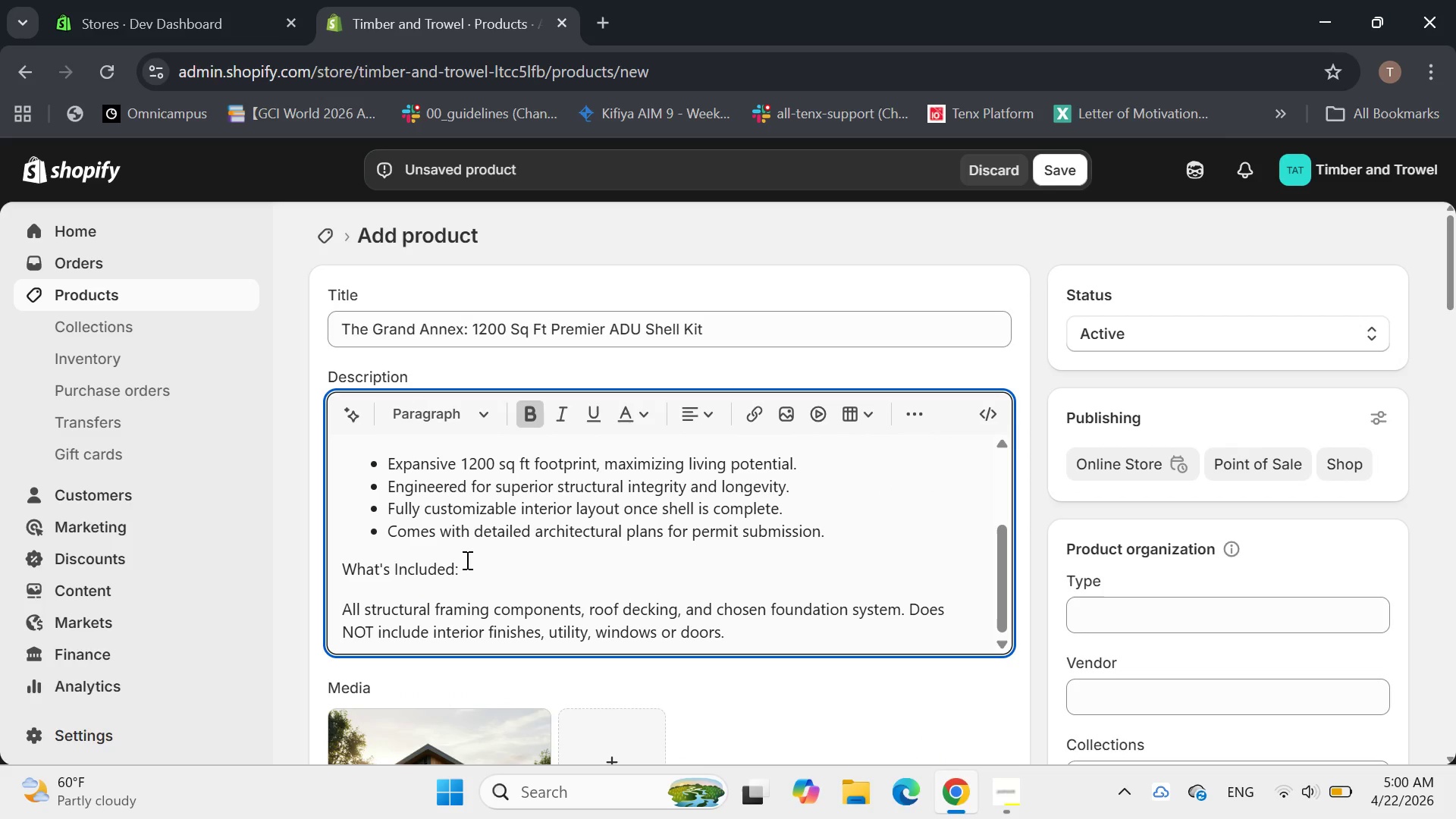 
left_click_drag(start_coordinate=[463, 562], to_coordinate=[327, 570])
 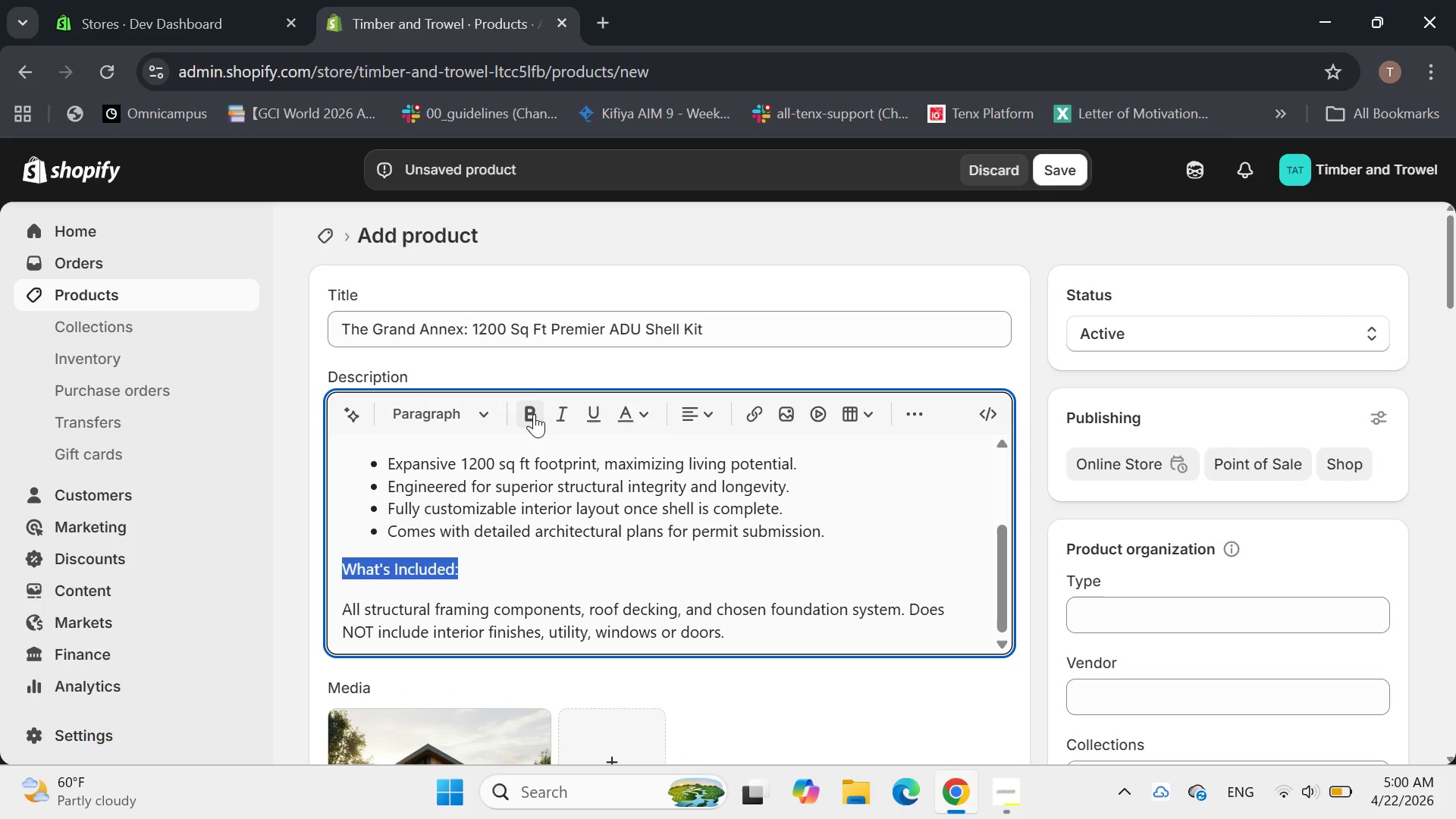 
left_click([532, 416])
 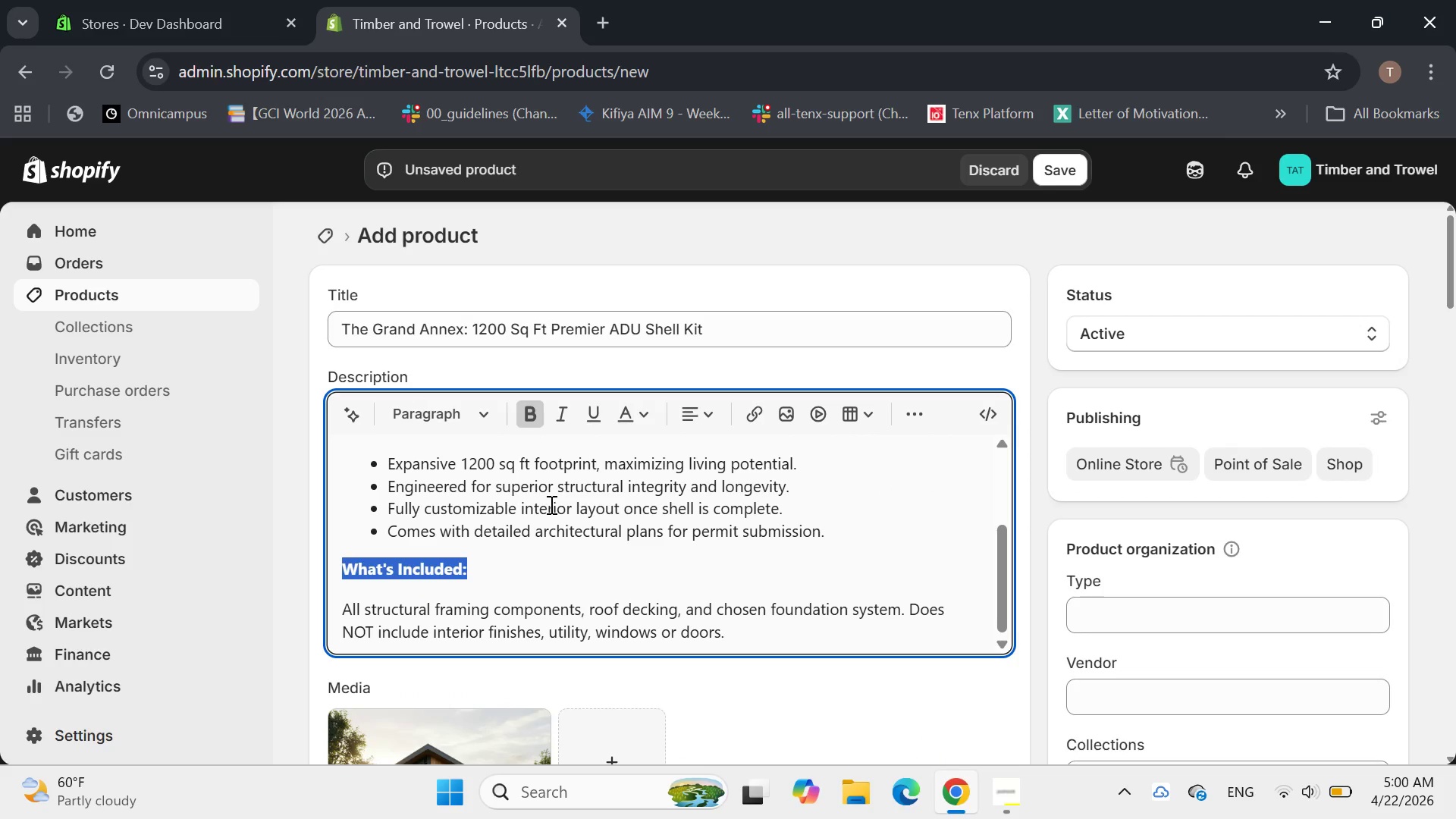 
left_click([550, 504])
 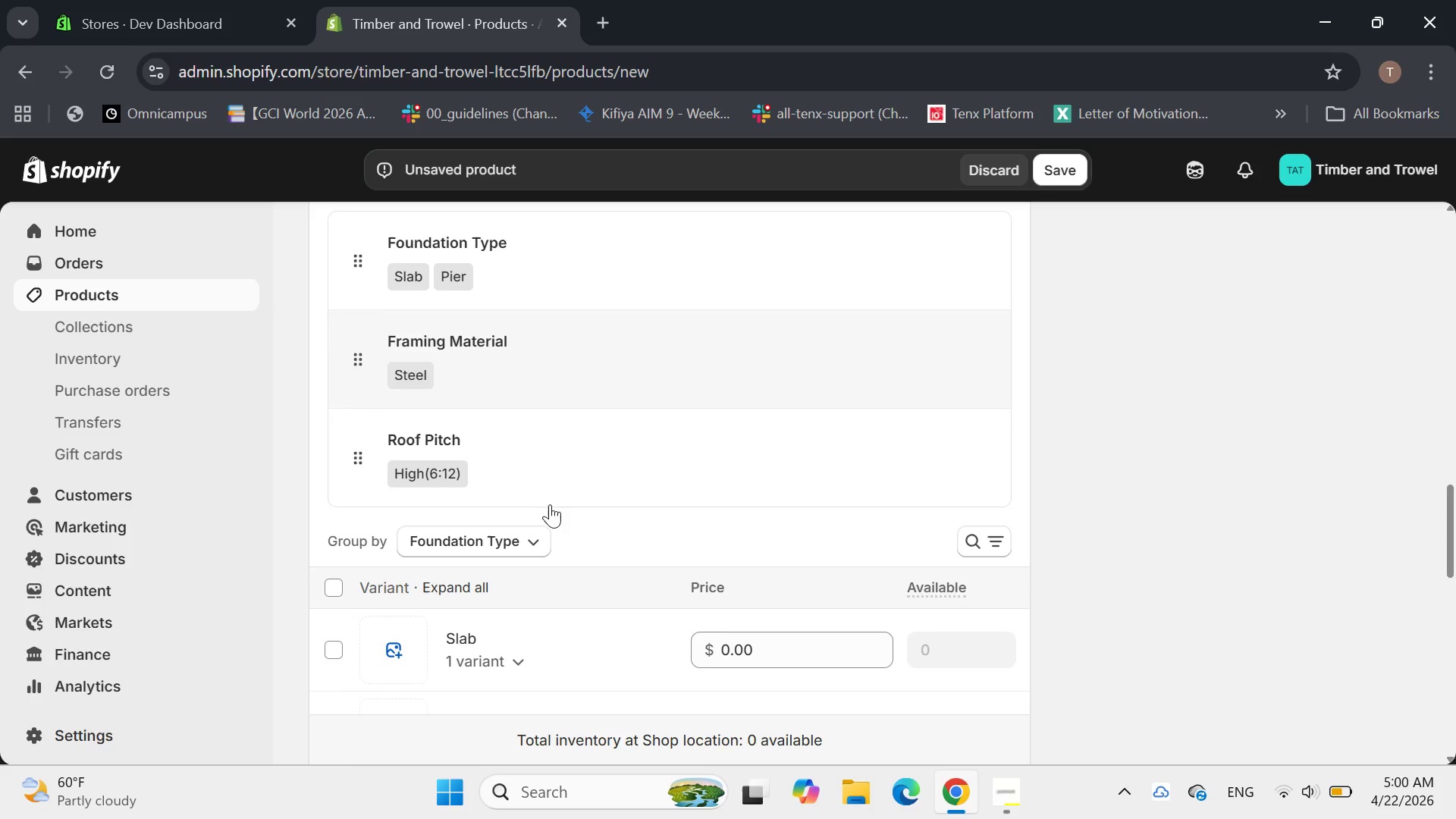 
left_click([501, 516])
 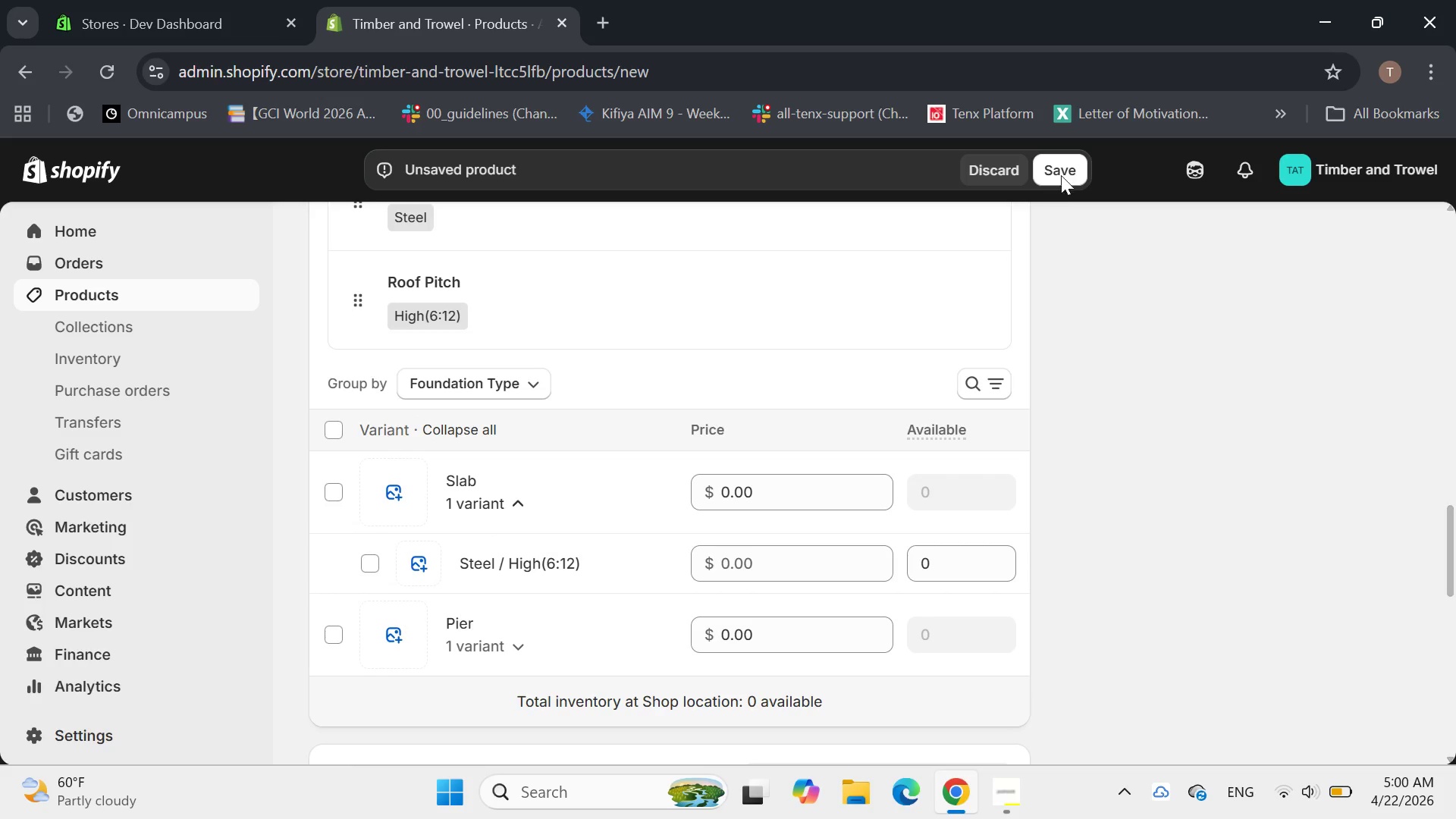 
left_click([1059, 174])
 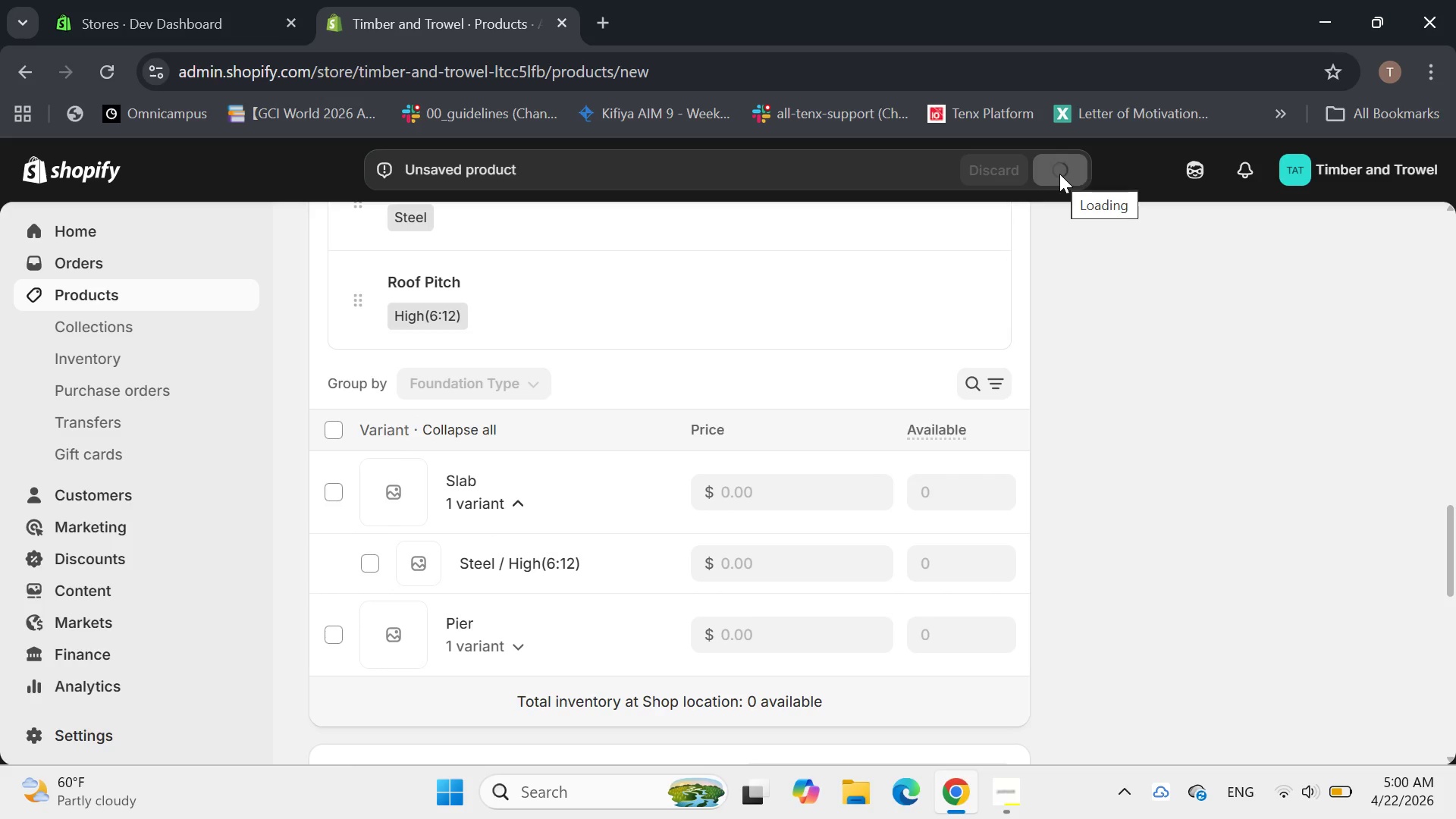 
wait(8.25)
 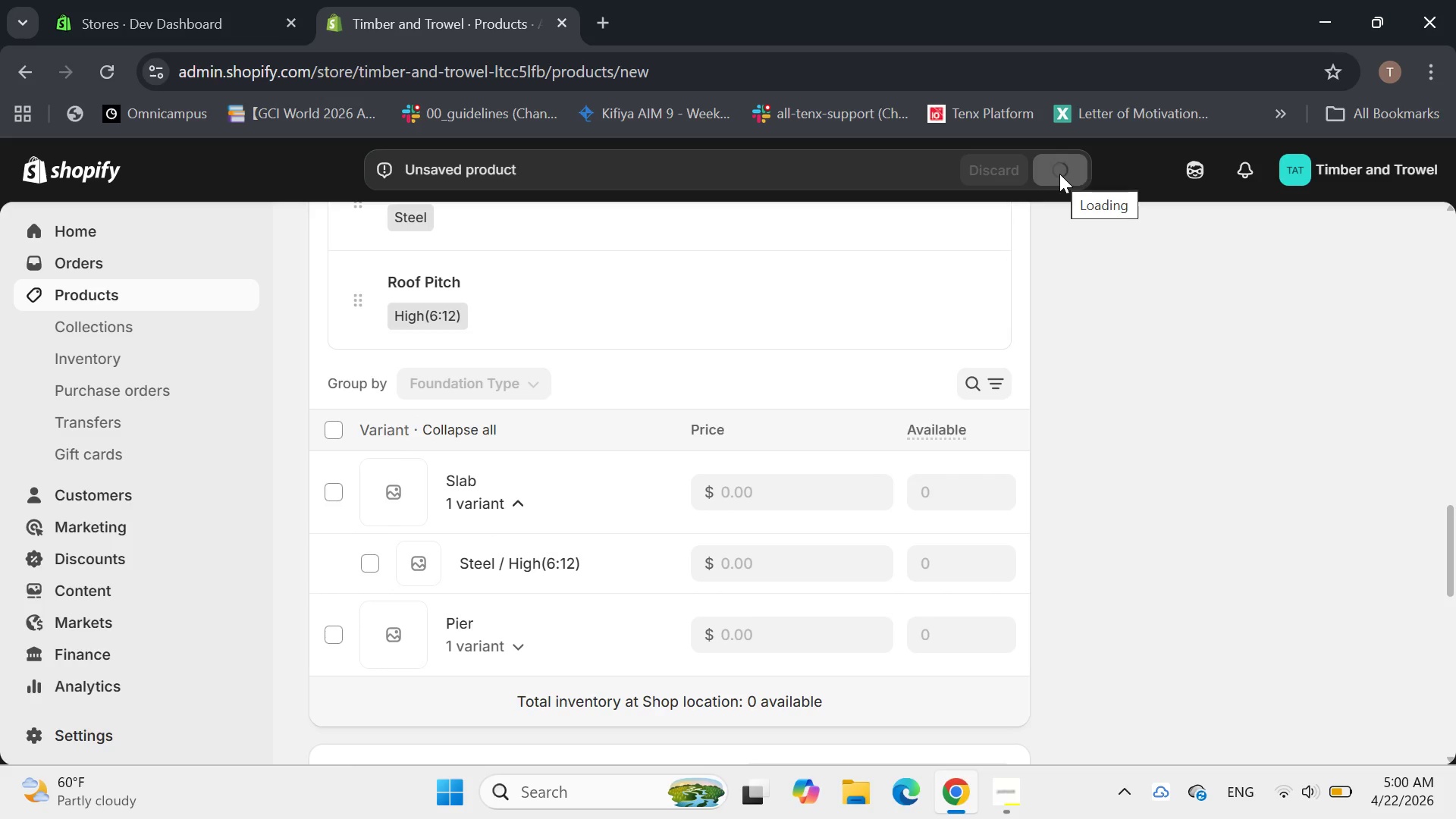 
mouse_move([539, 551])
 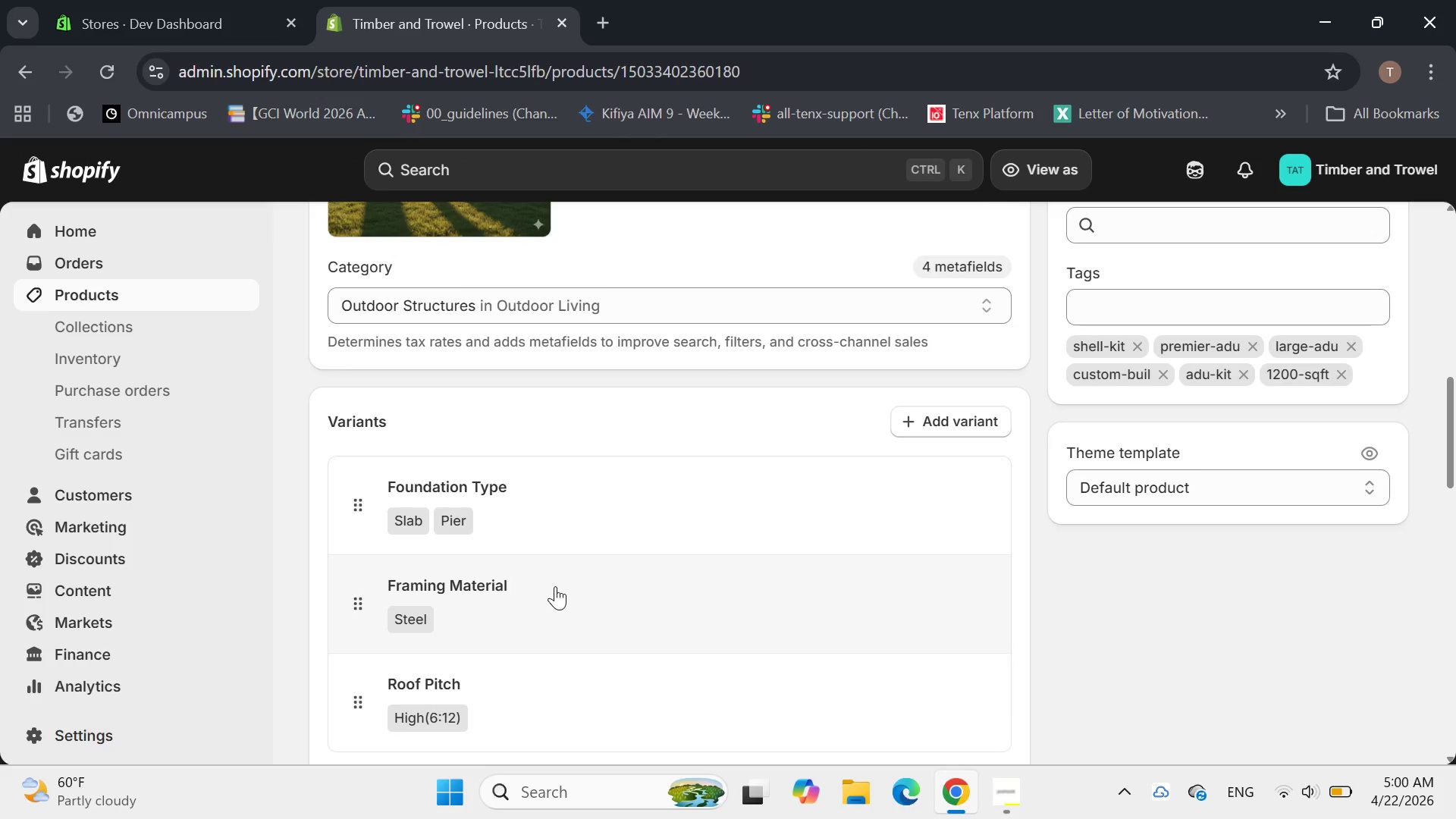 
scroll: coordinate [557, 581], scroll_direction: down, amount: 4.0
 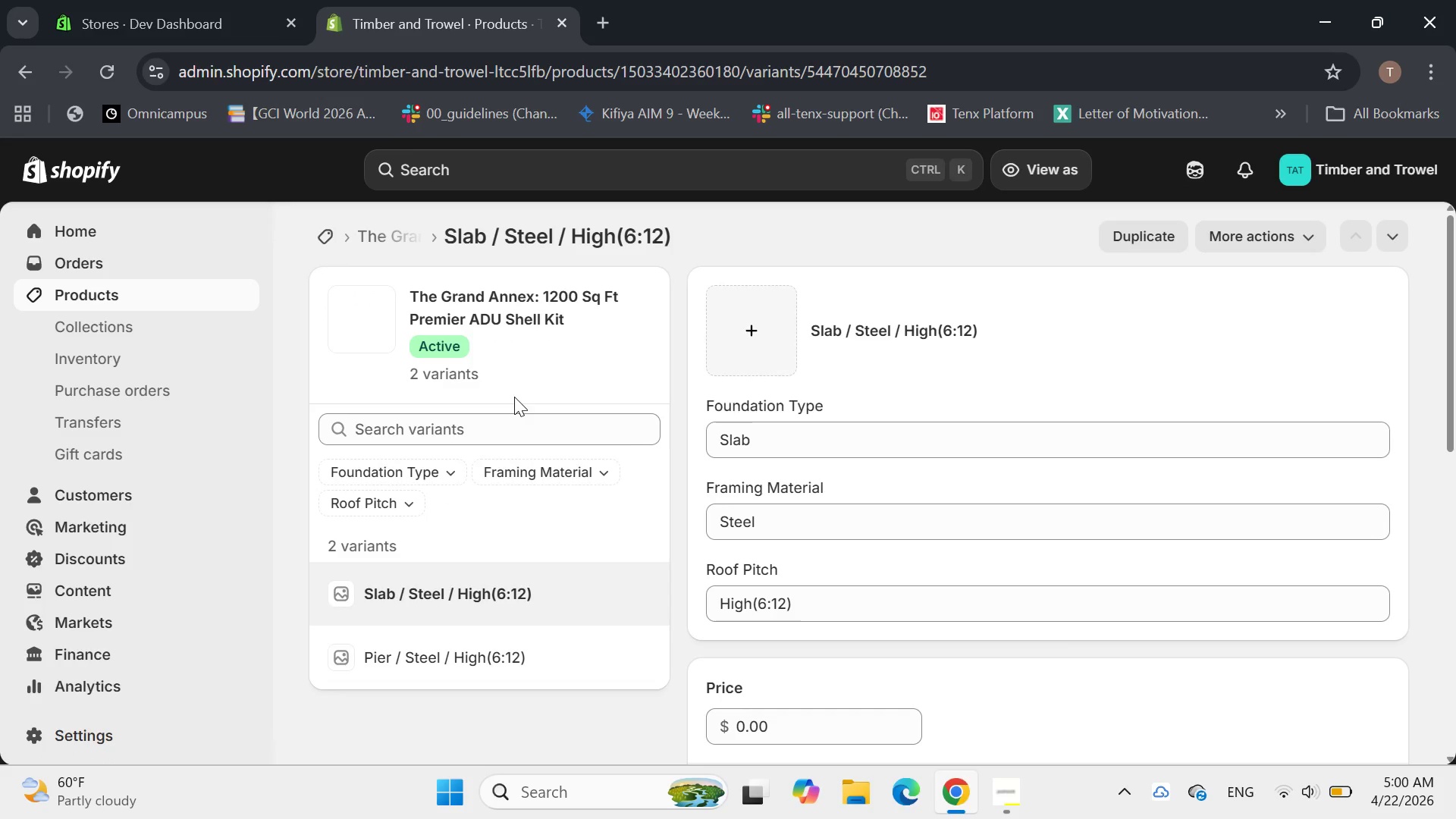 
wait(7.54)
 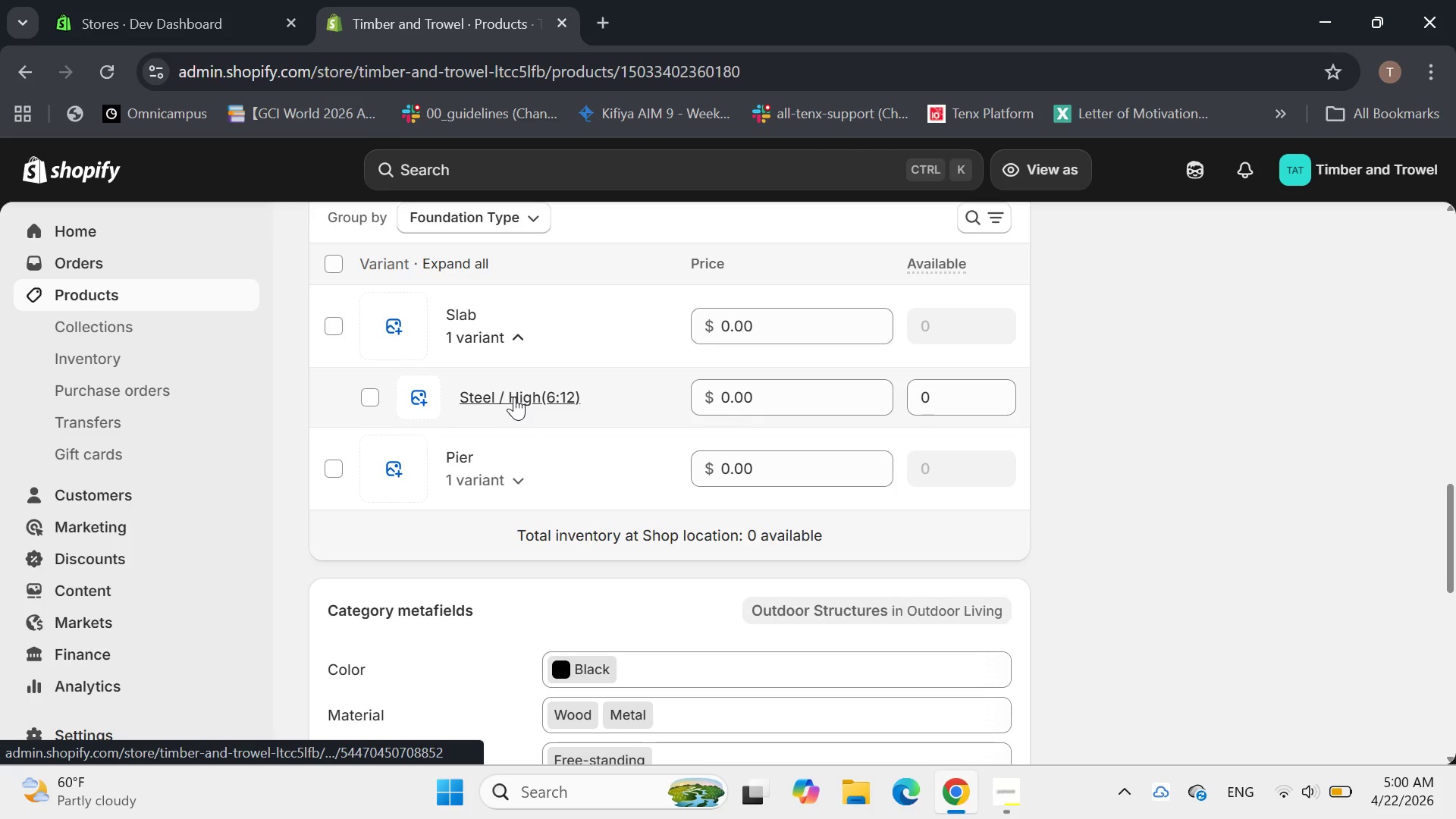 
left_click([752, 723])
 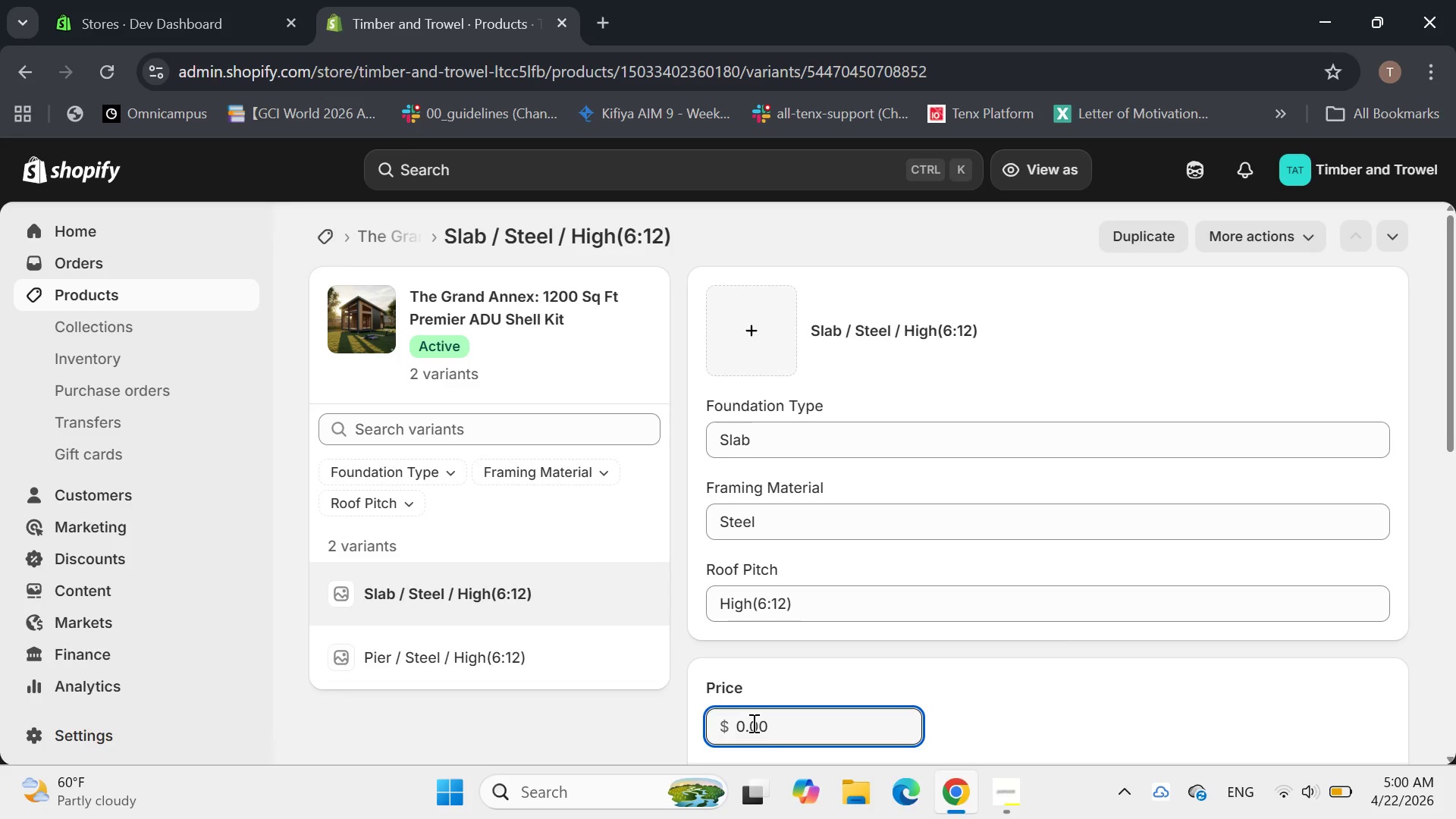 
type(A)
key(Backspace)
key(Backspace)
key(Backspace)
type(95000)
 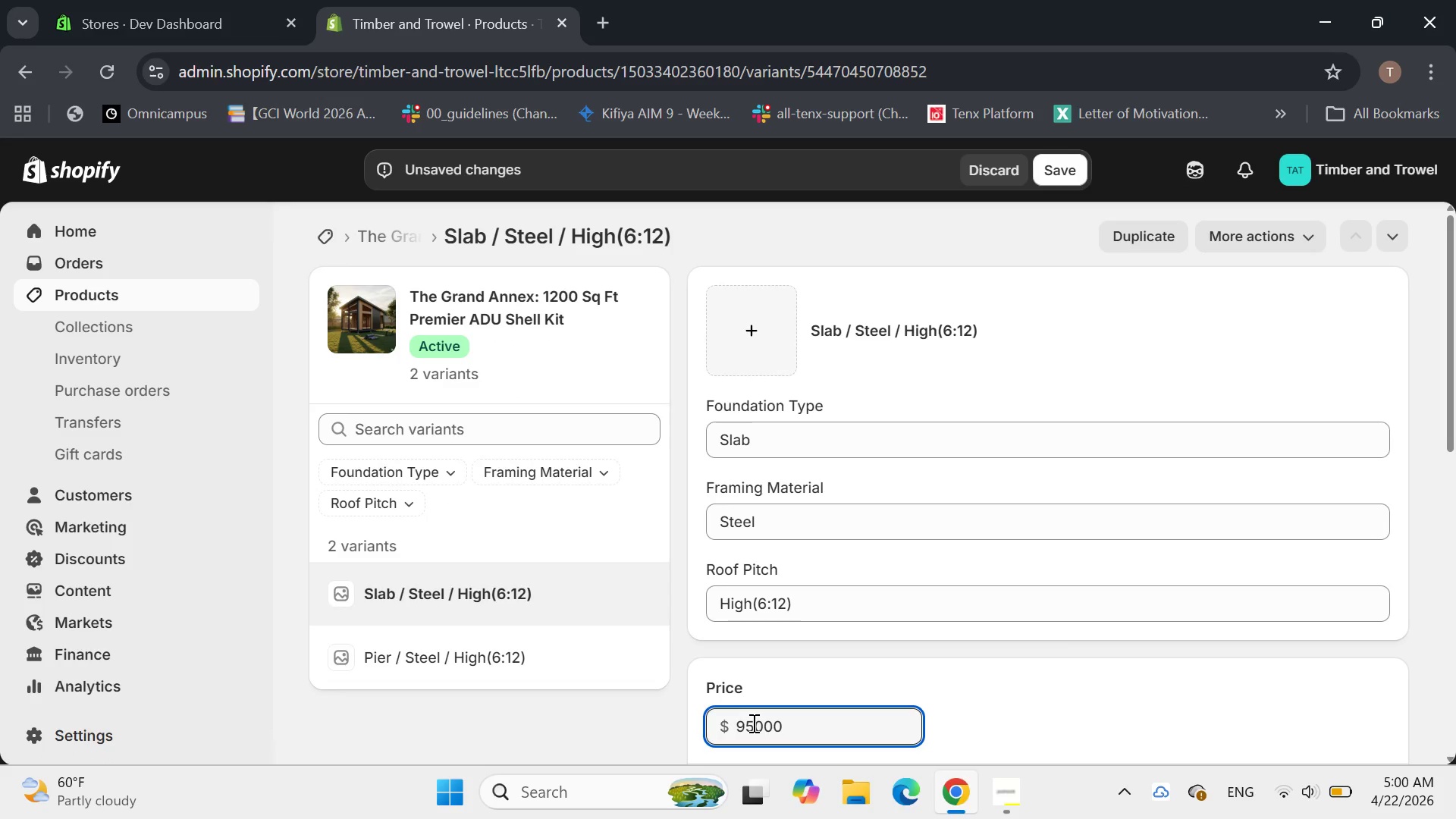 
hold_key(key=Delete, duration=0.72)
 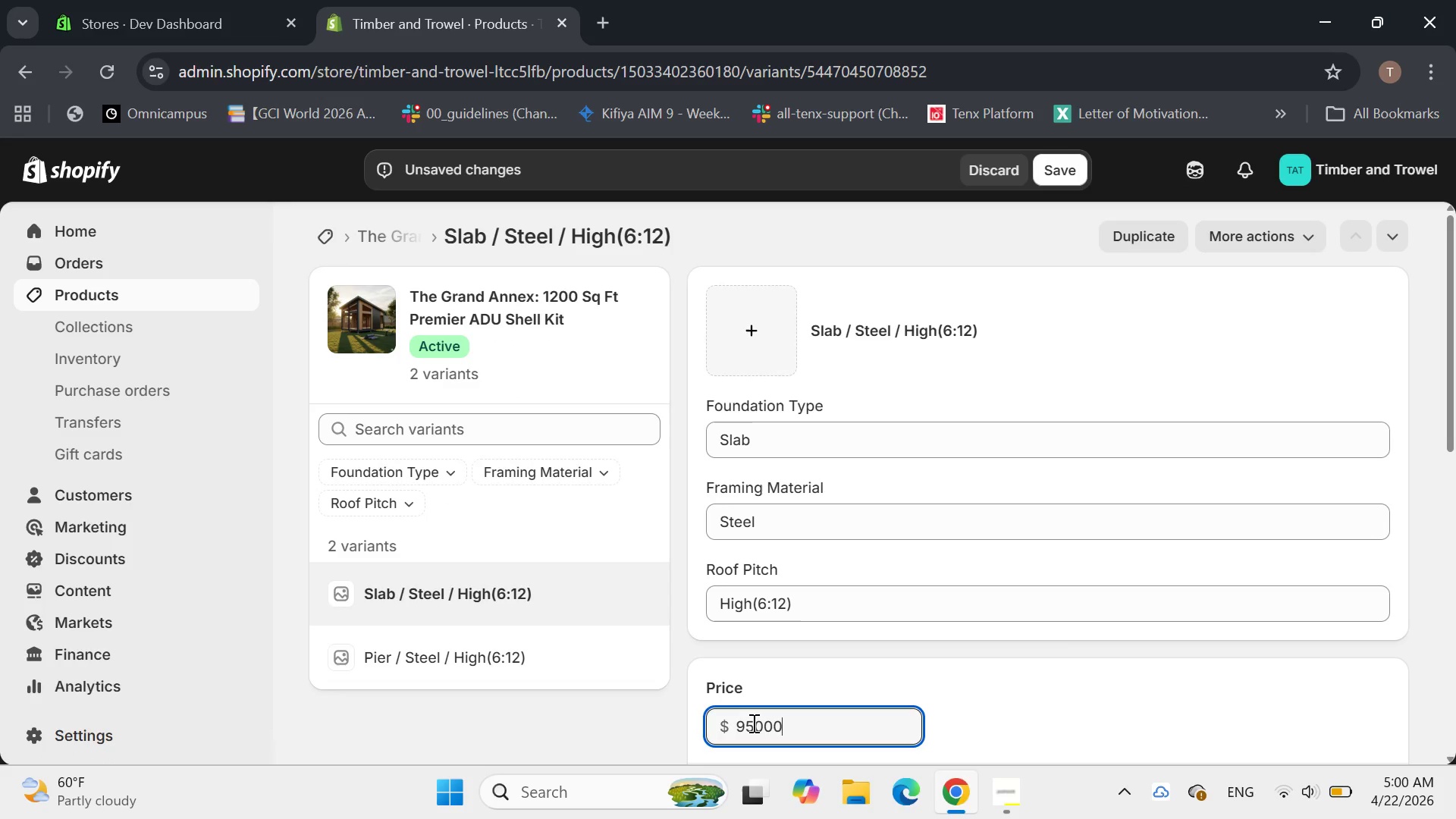 
key(Enter)
 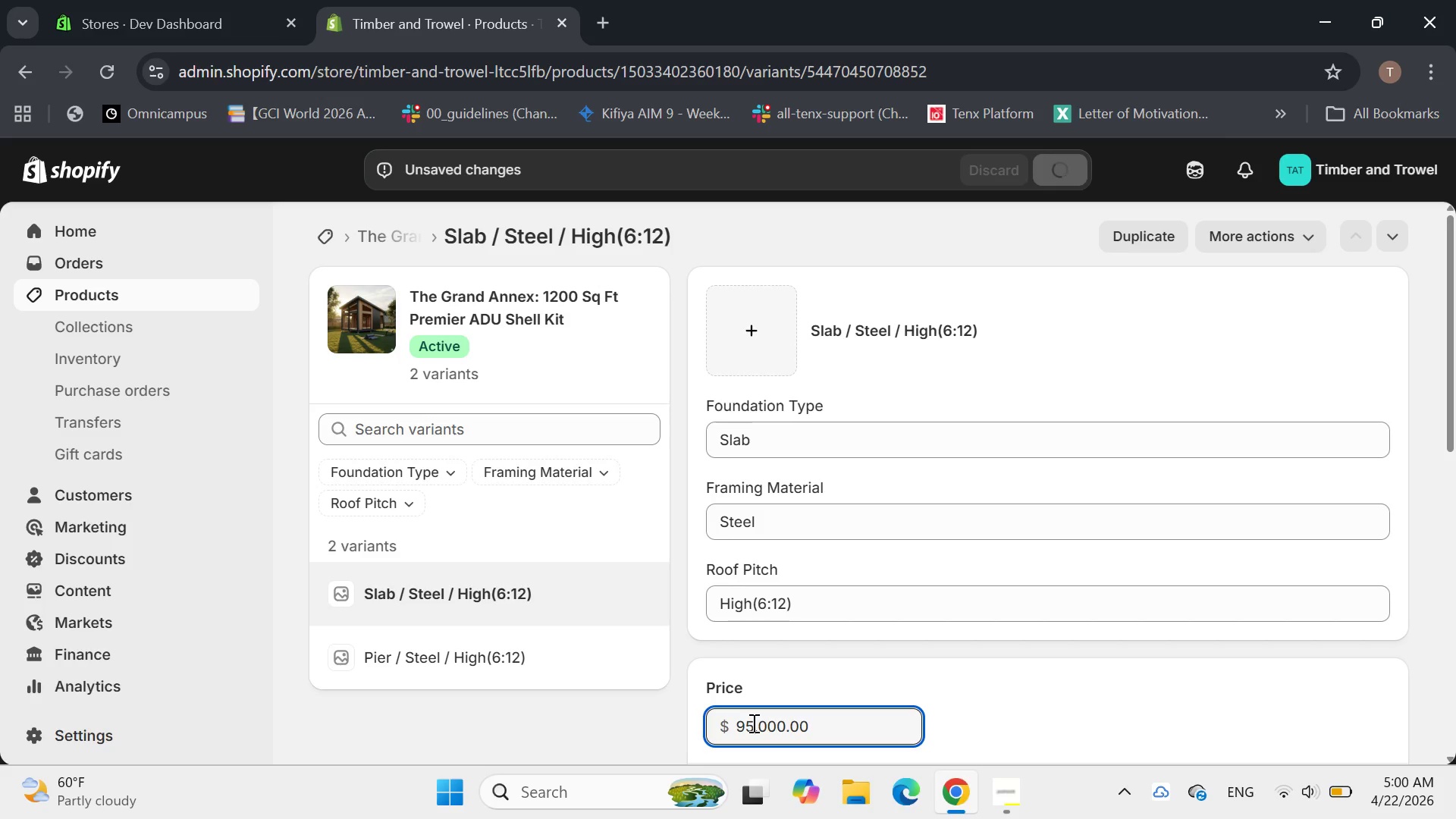 
scroll: coordinate [777, 710], scroll_direction: down, amount: 4.0
 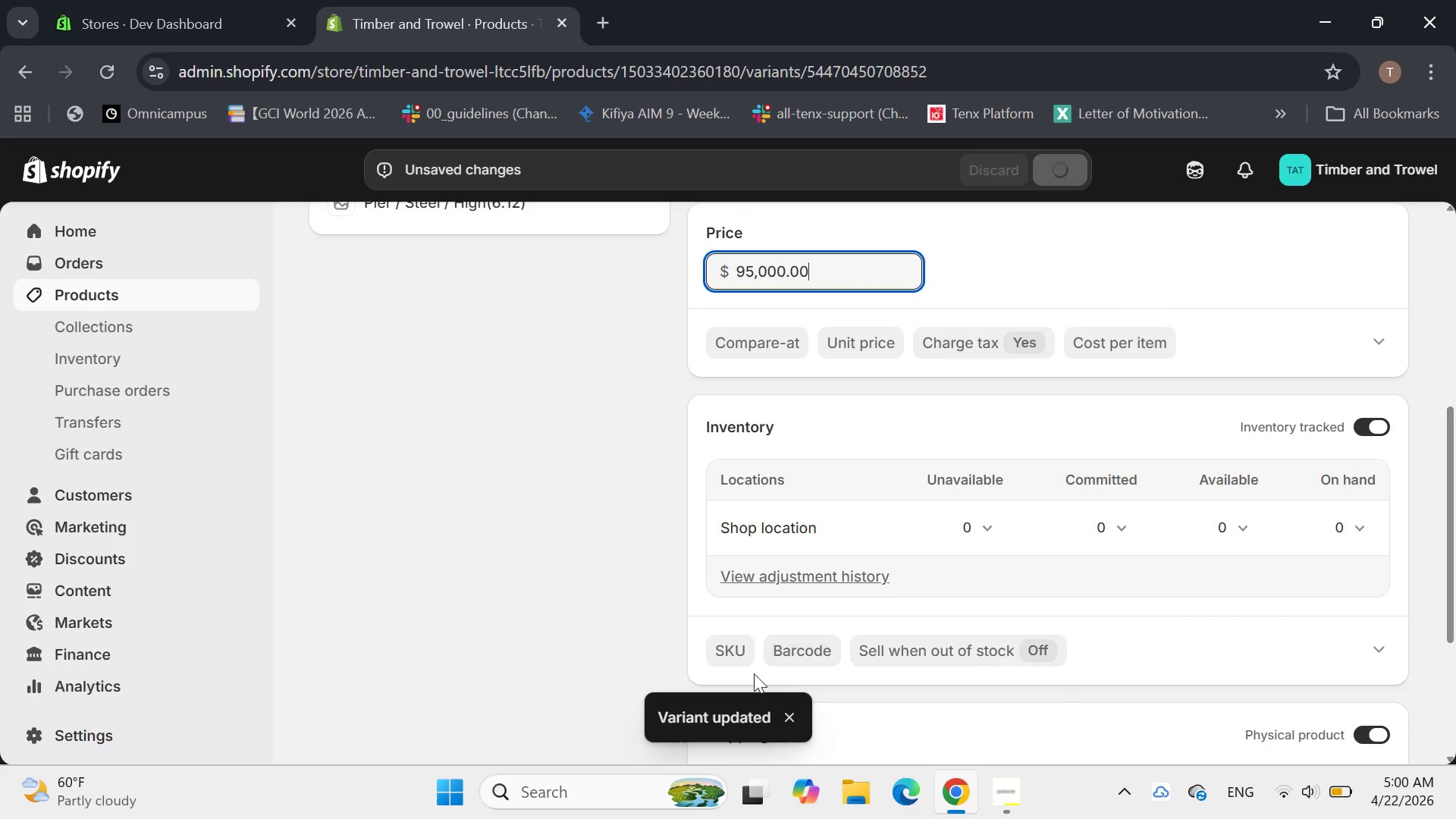 
mouse_move([747, 648])
 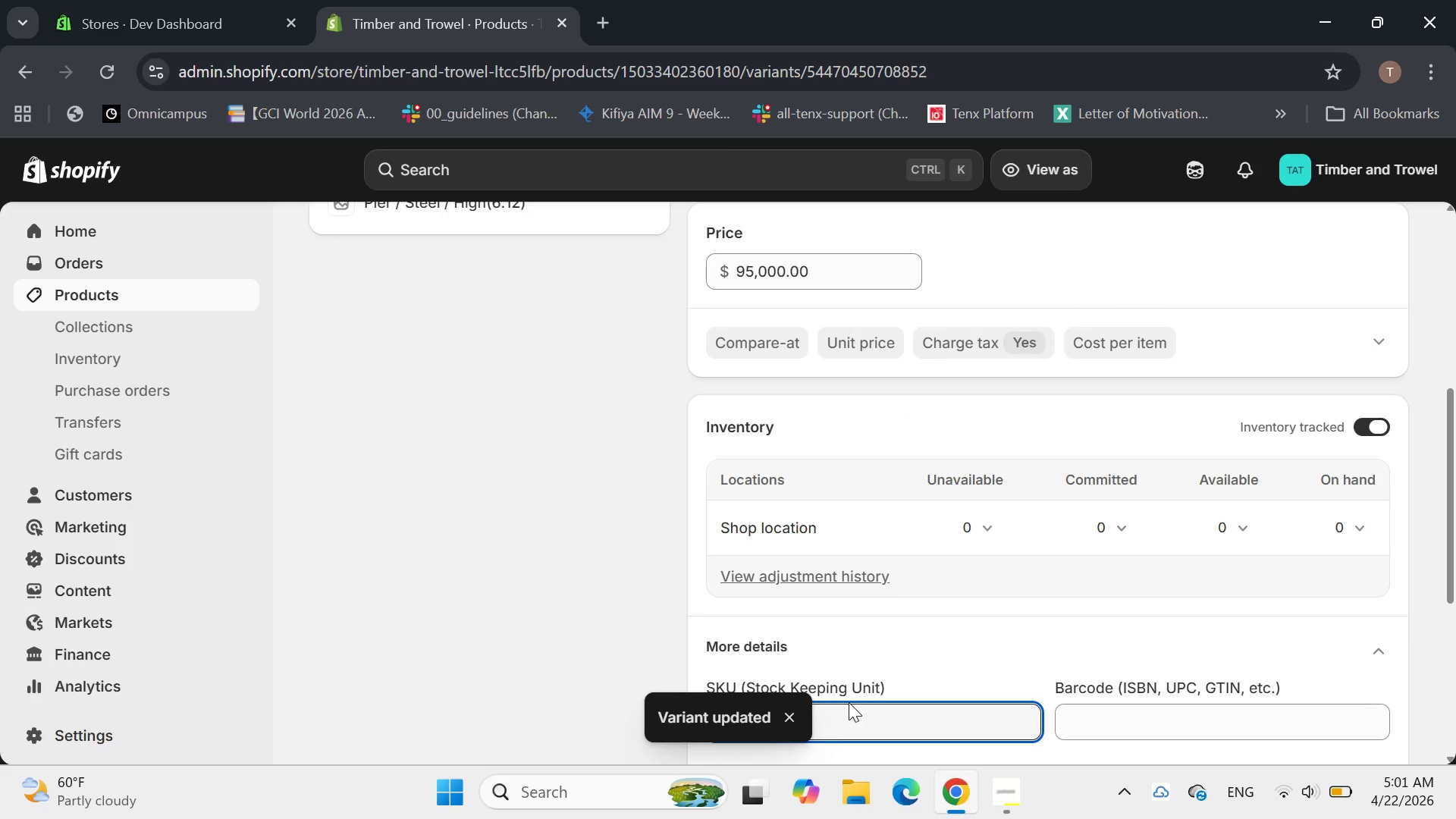 
left_click_drag(start_coordinate=[855, 708], to_coordinate=[859, 718])
 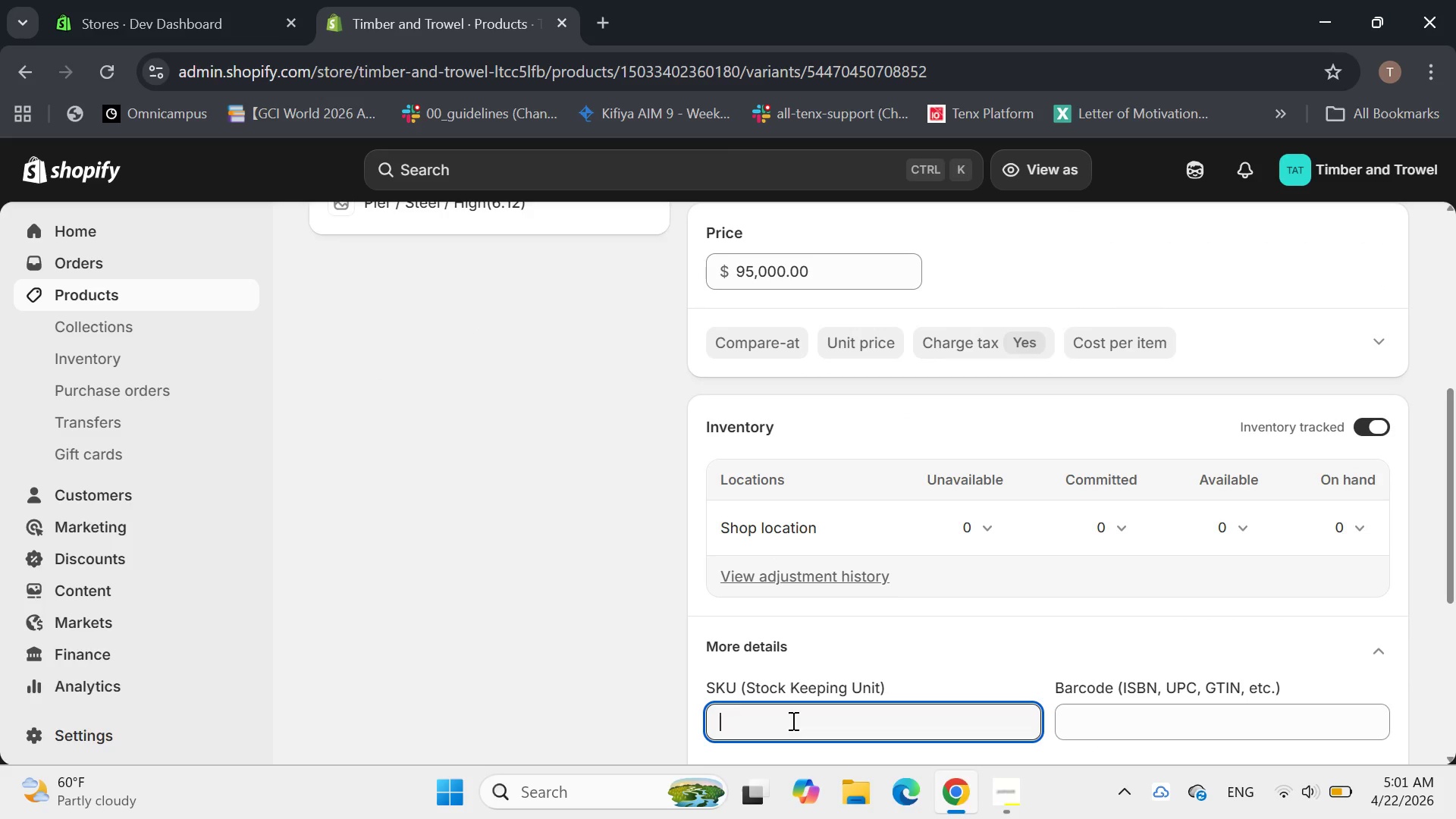 
type(GA-1200-S-T-H)
 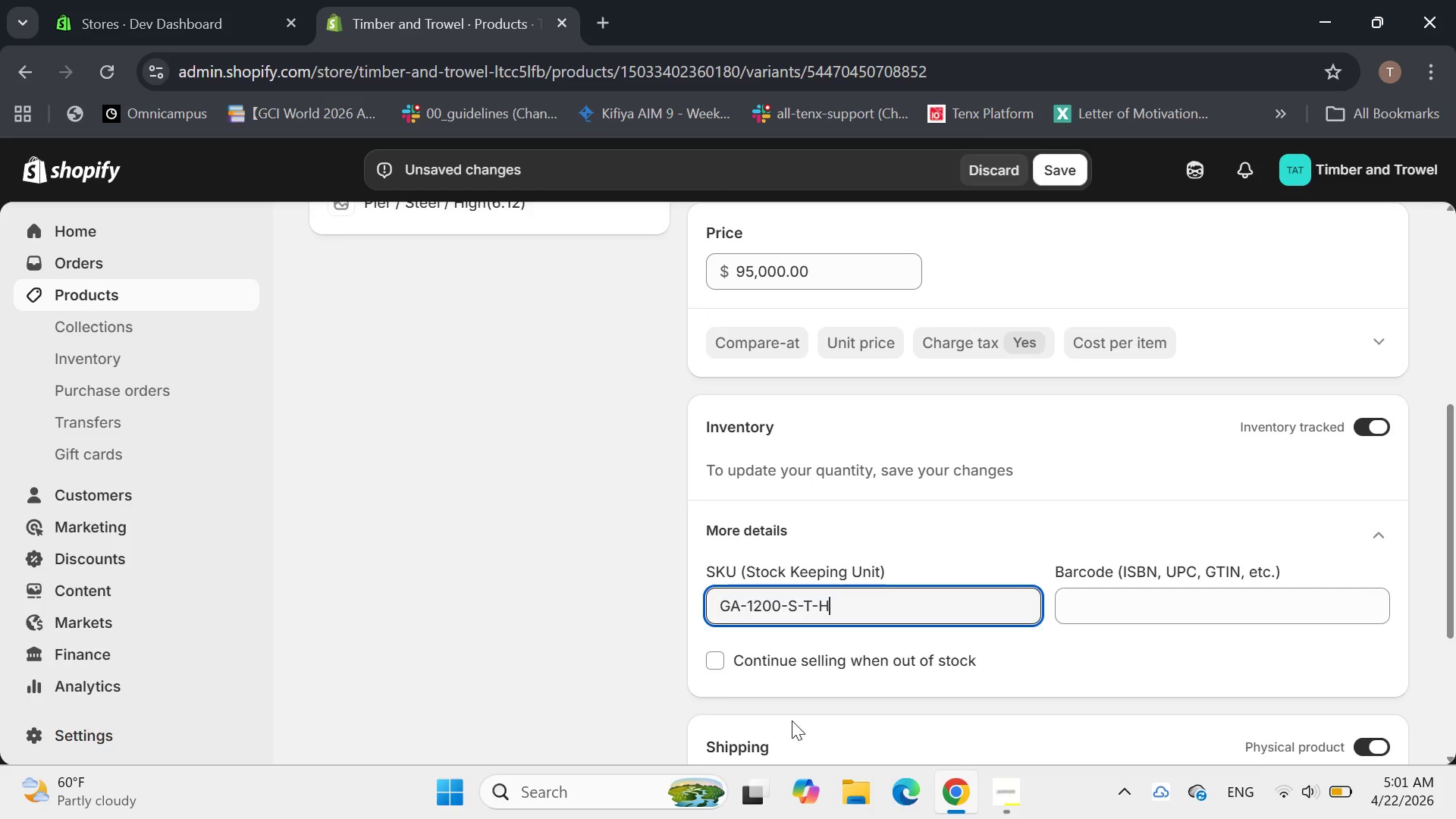 
scroll: coordinate [1355, 627], scroll_direction: down, amount: 2.0
 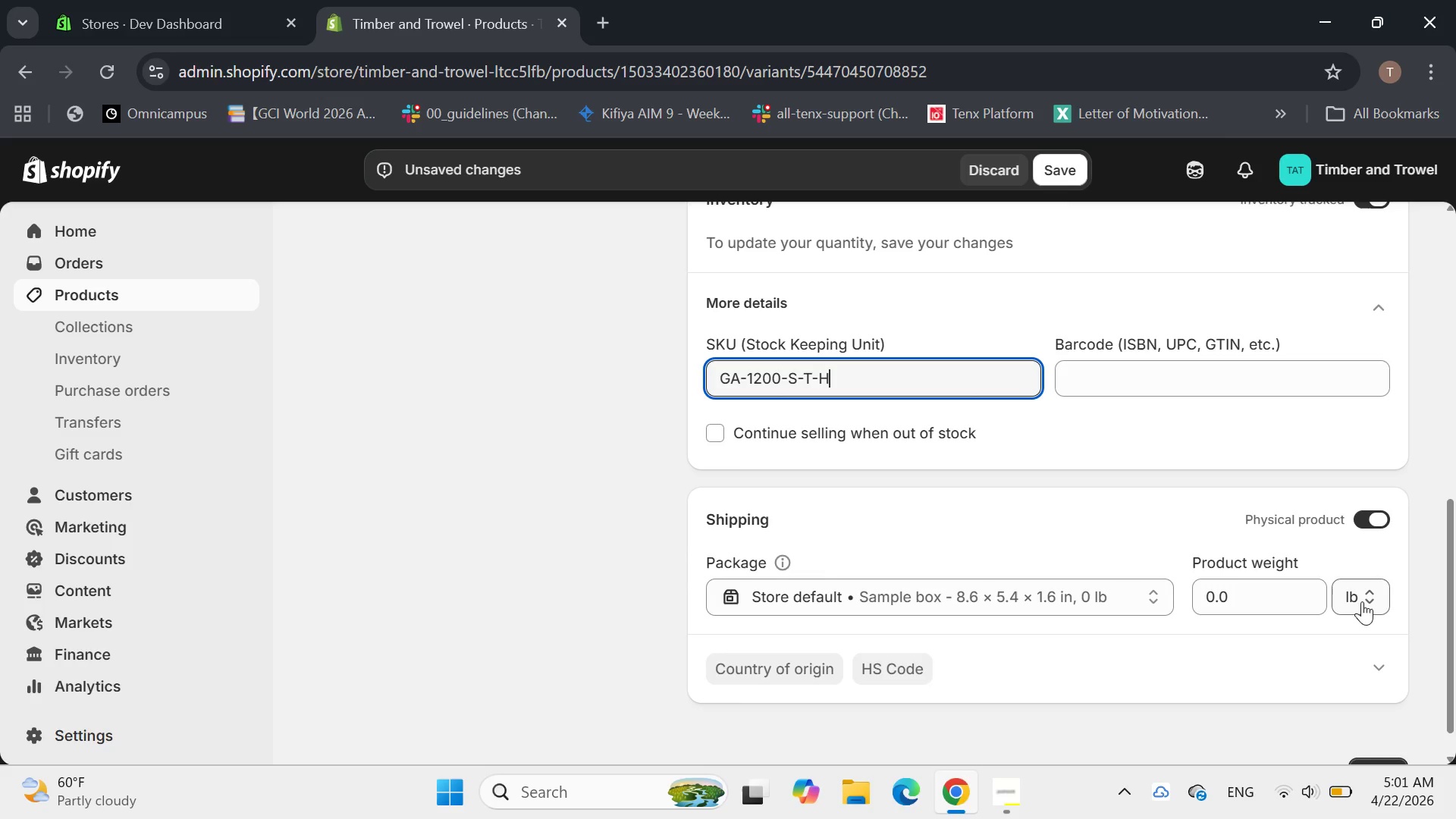 
left_click_drag(start_coordinate=[1365, 592], to_coordinate=[1362, 604])
 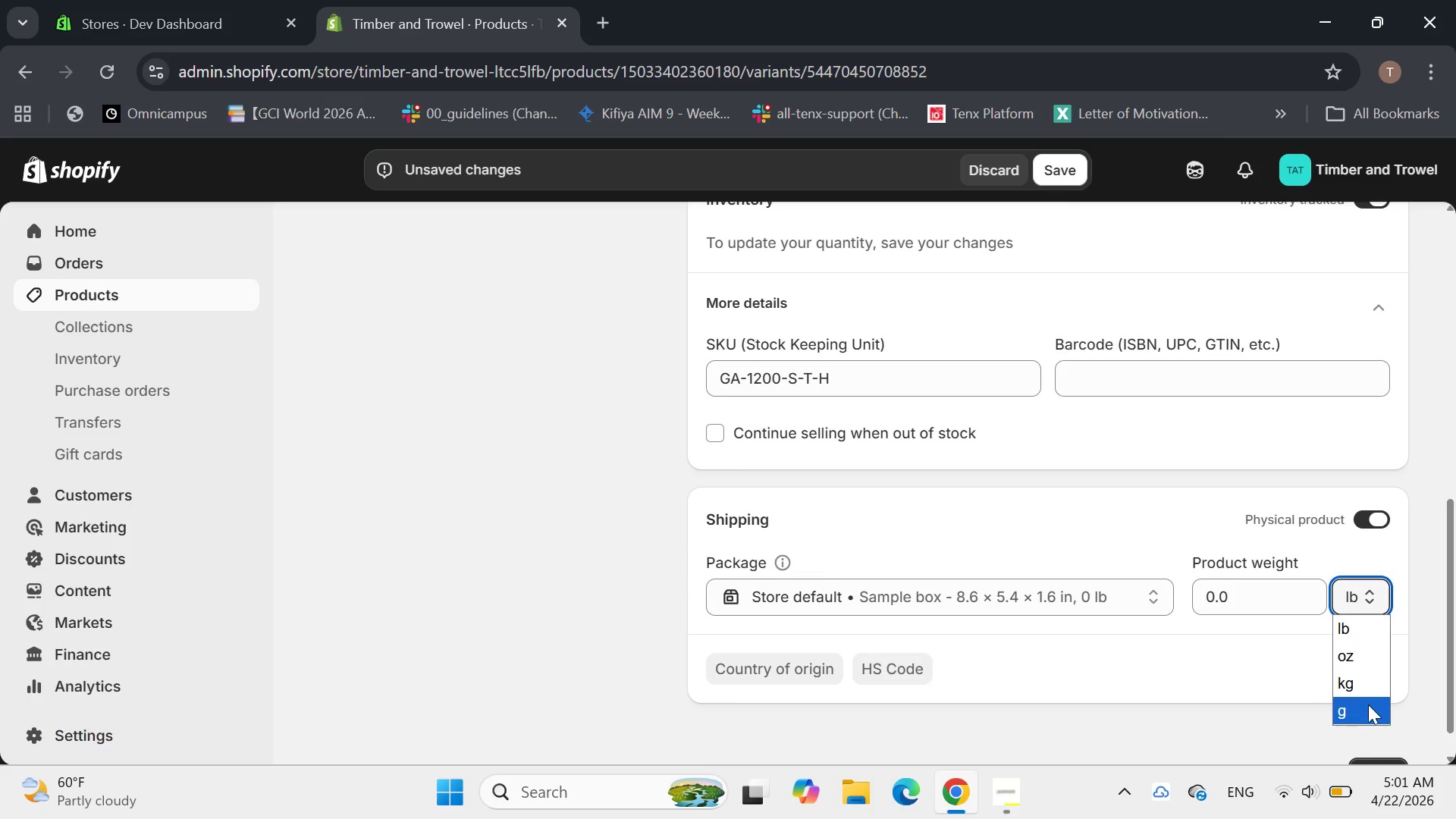 
left_click_drag(start_coordinate=[1368, 705], to_coordinate=[1347, 708])
 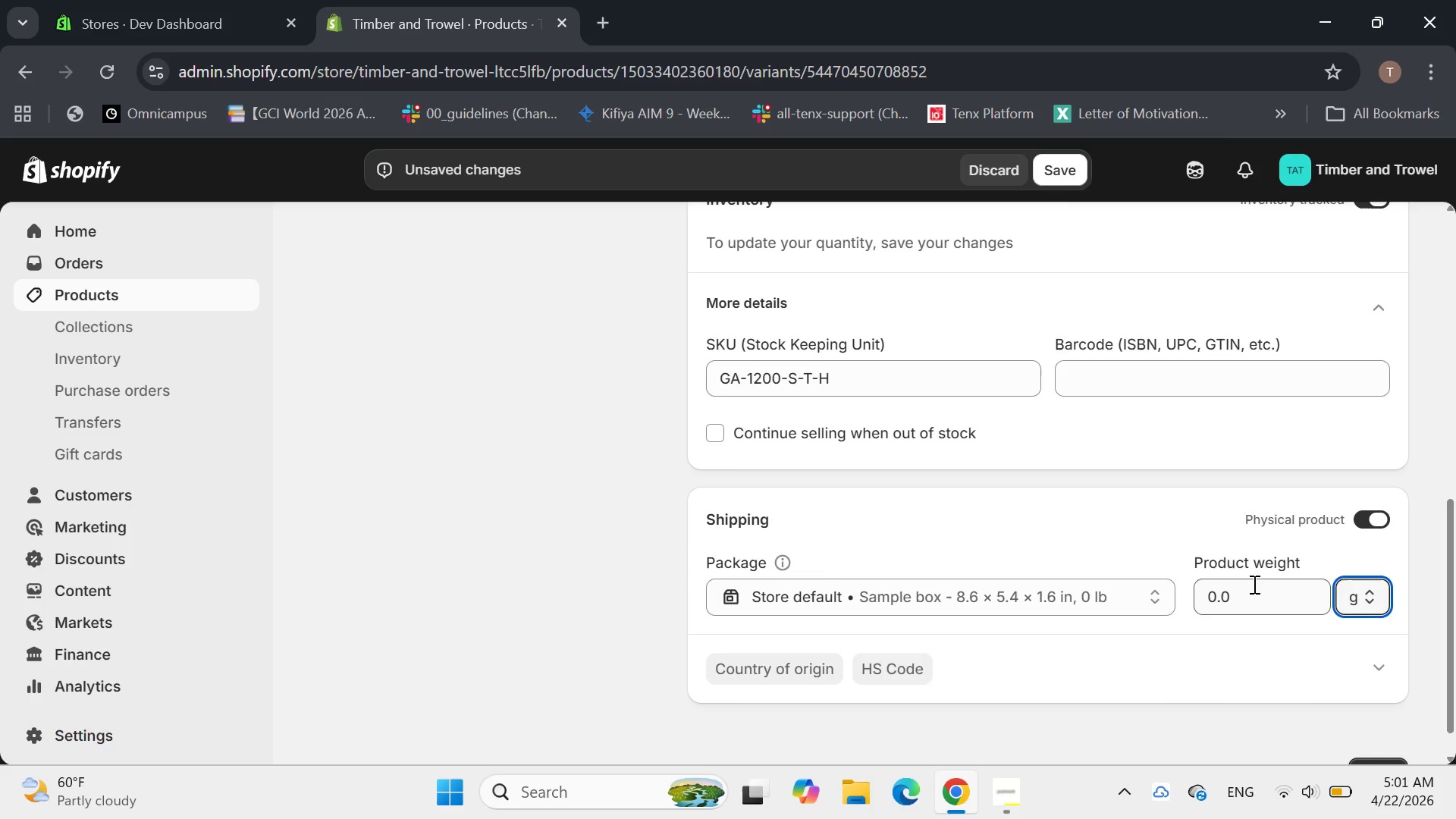 
left_click_drag(start_coordinate=[1254, 588], to_coordinate=[1198, 615])
 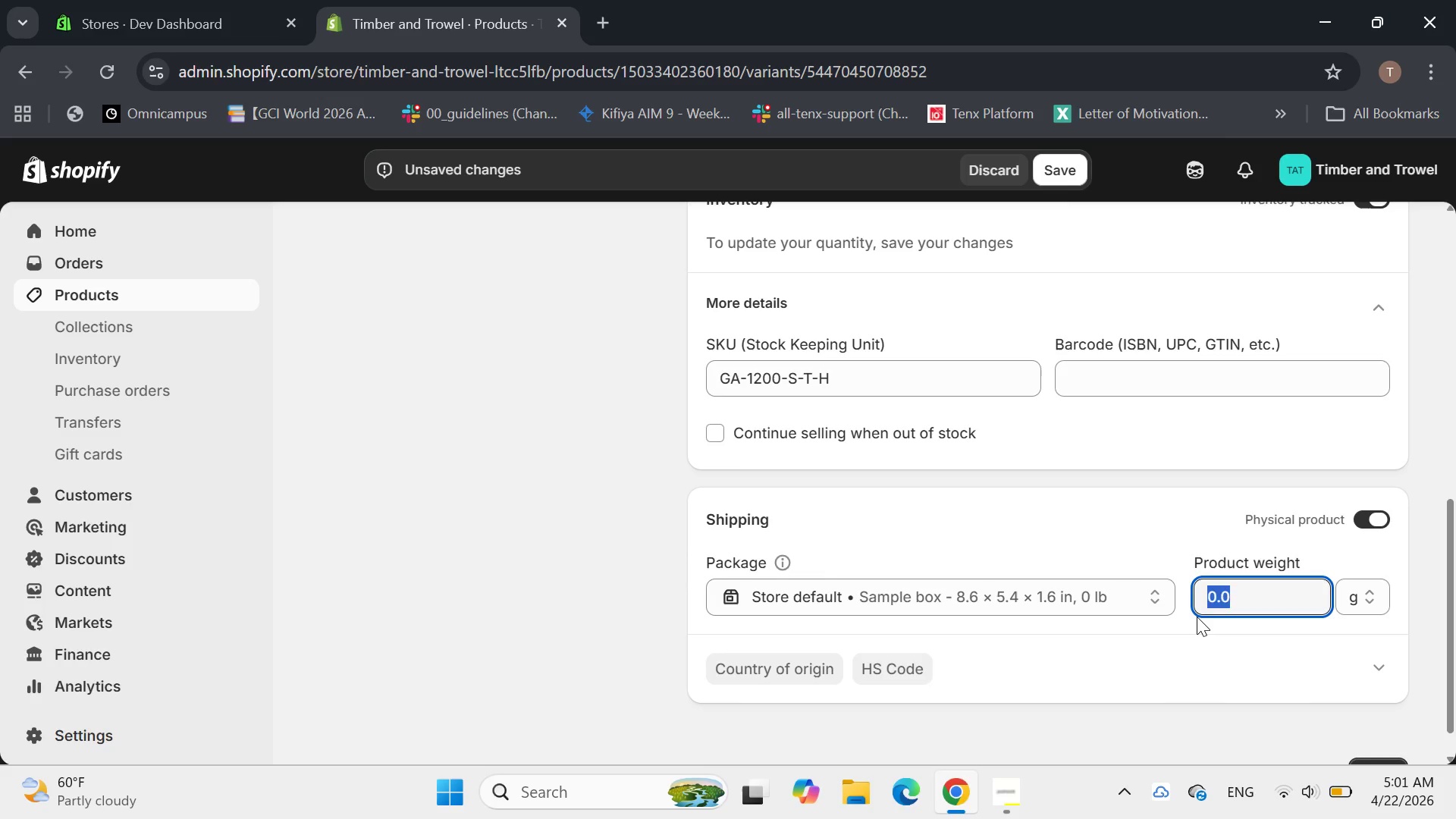 
key(Backspace)
 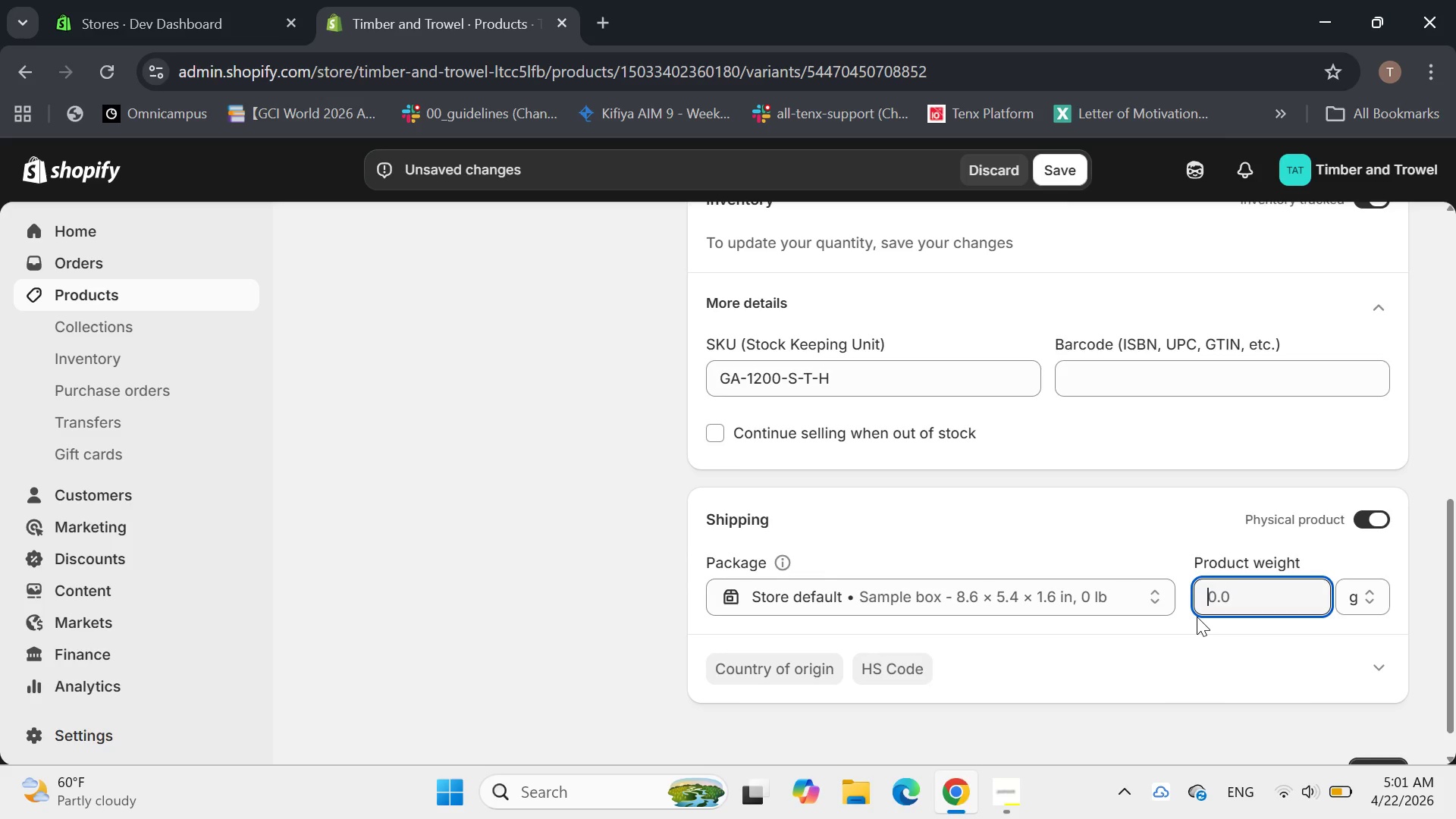 
type(3000000)
 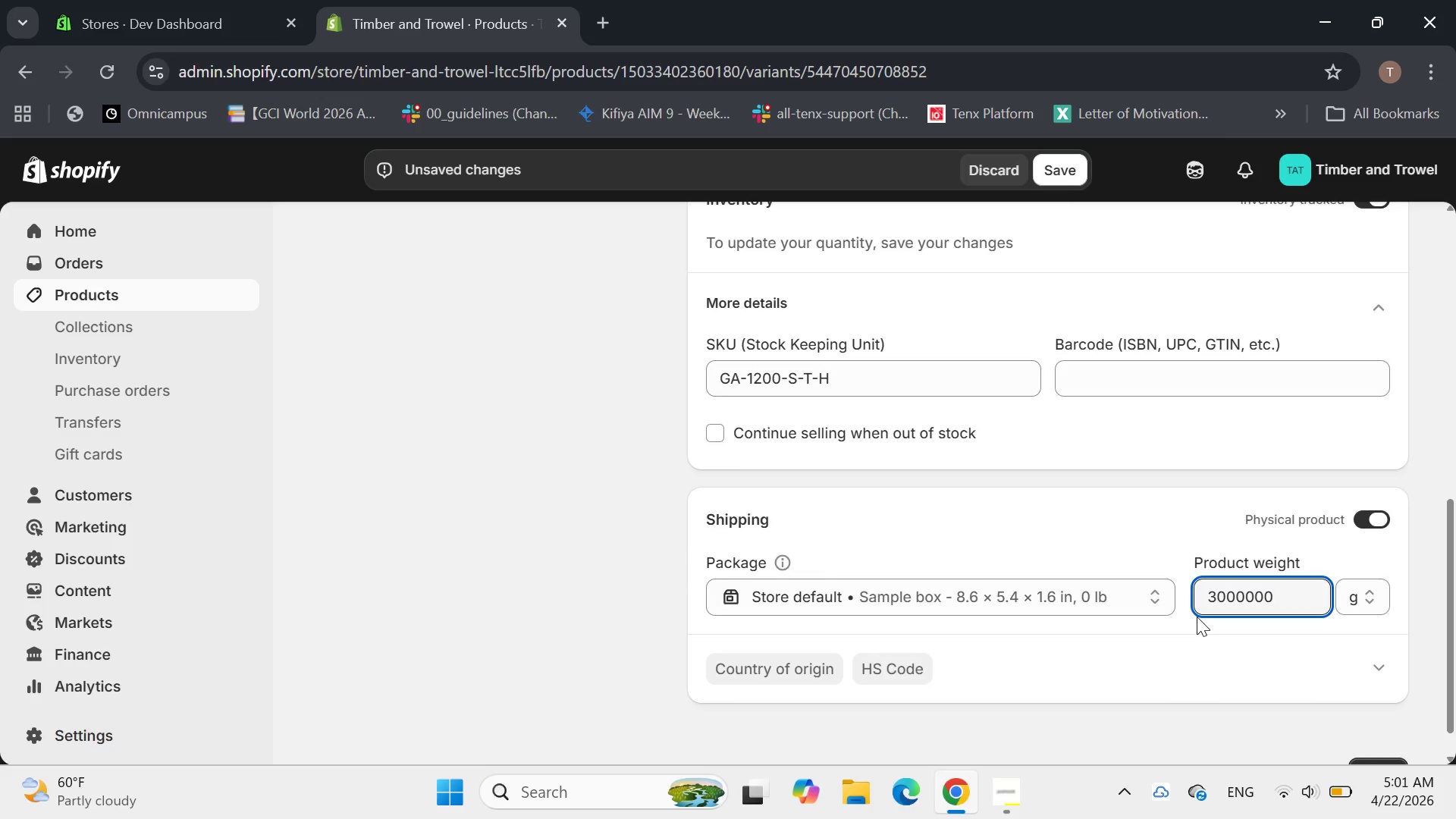 
key(Enter)
 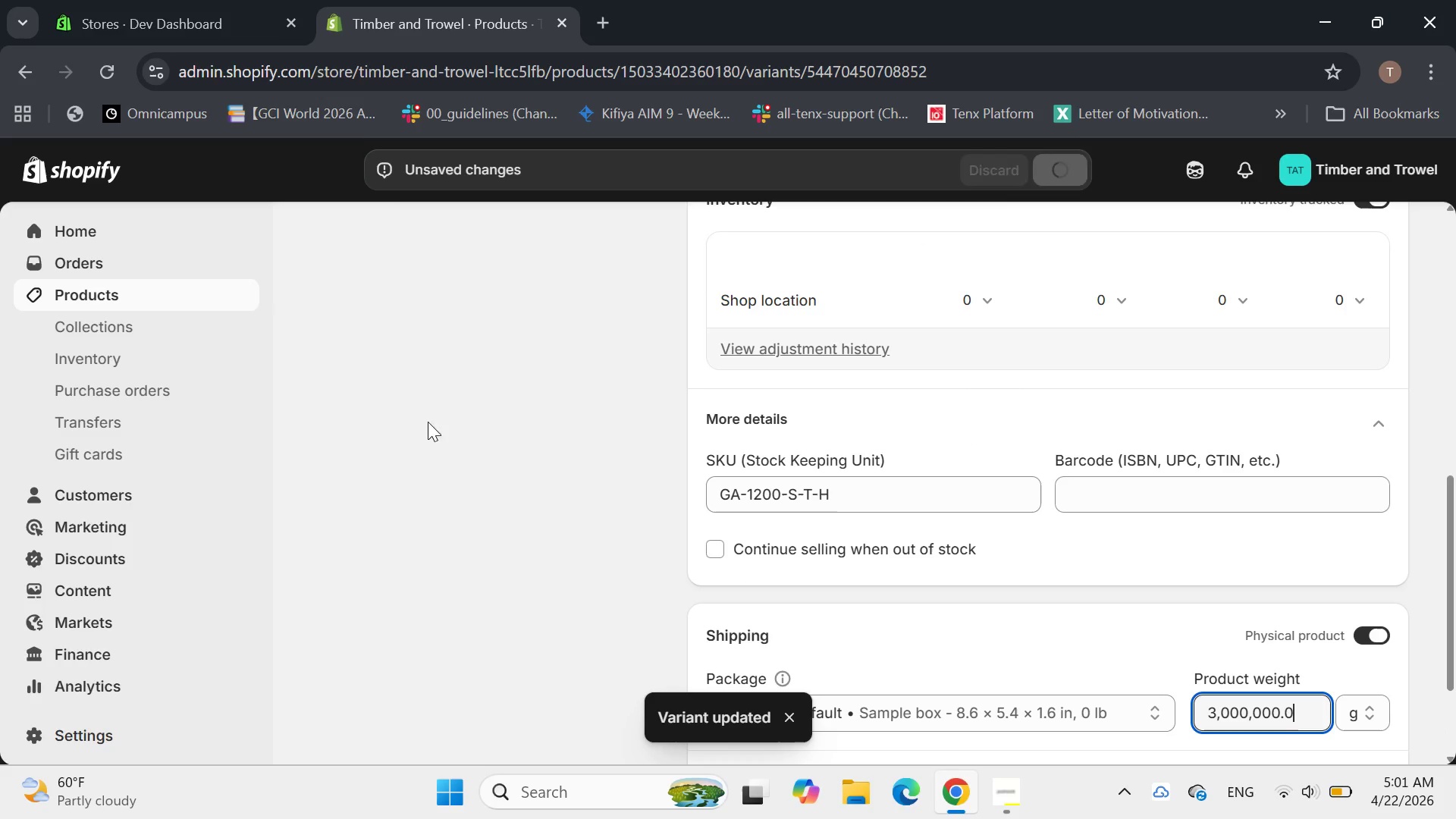 
scroll: coordinate [796, 374], scroll_direction: down, amount: 2.0
 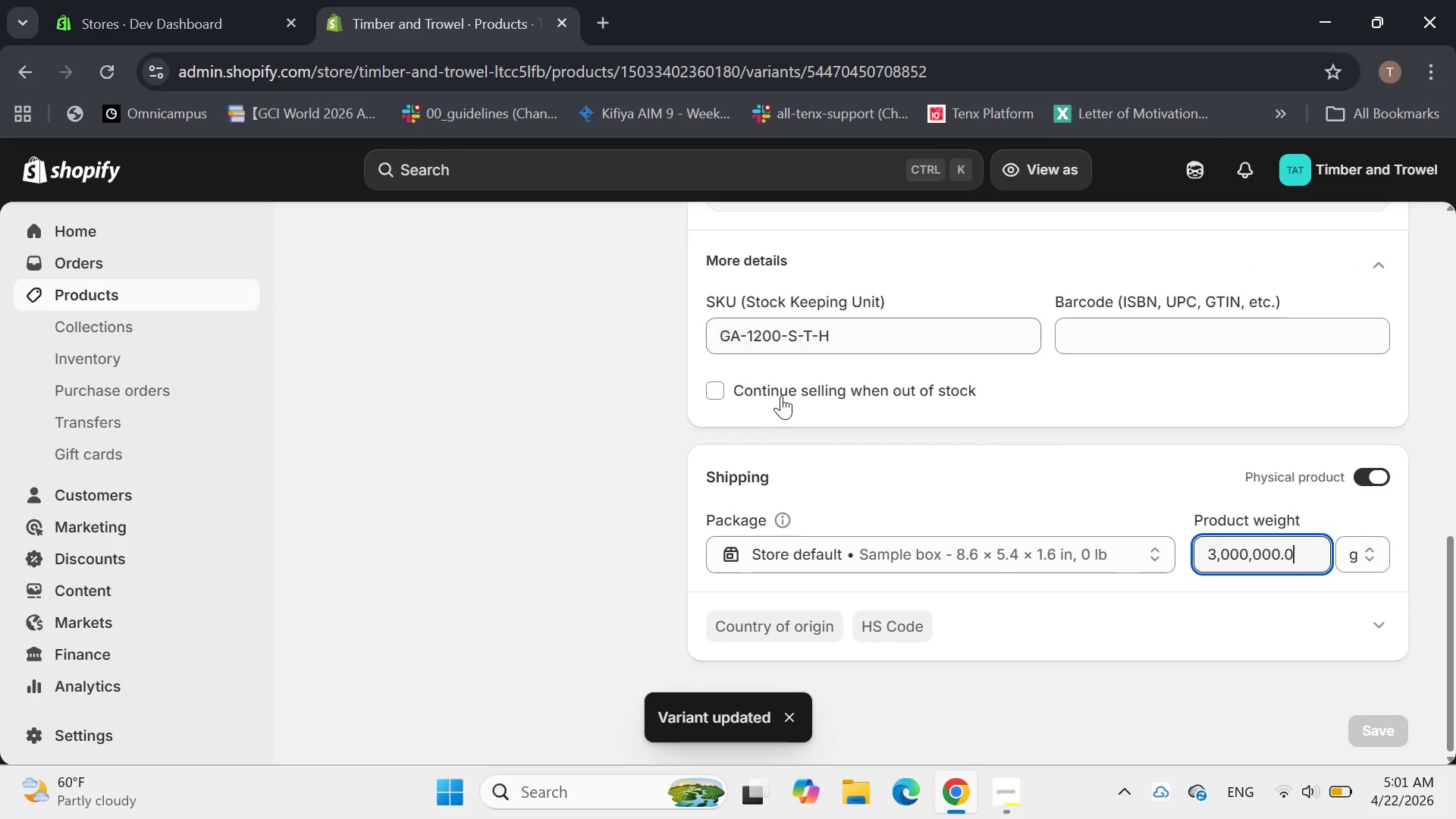 
scroll: coordinate [781, 372], scroll_direction: up, amount: 7.0
 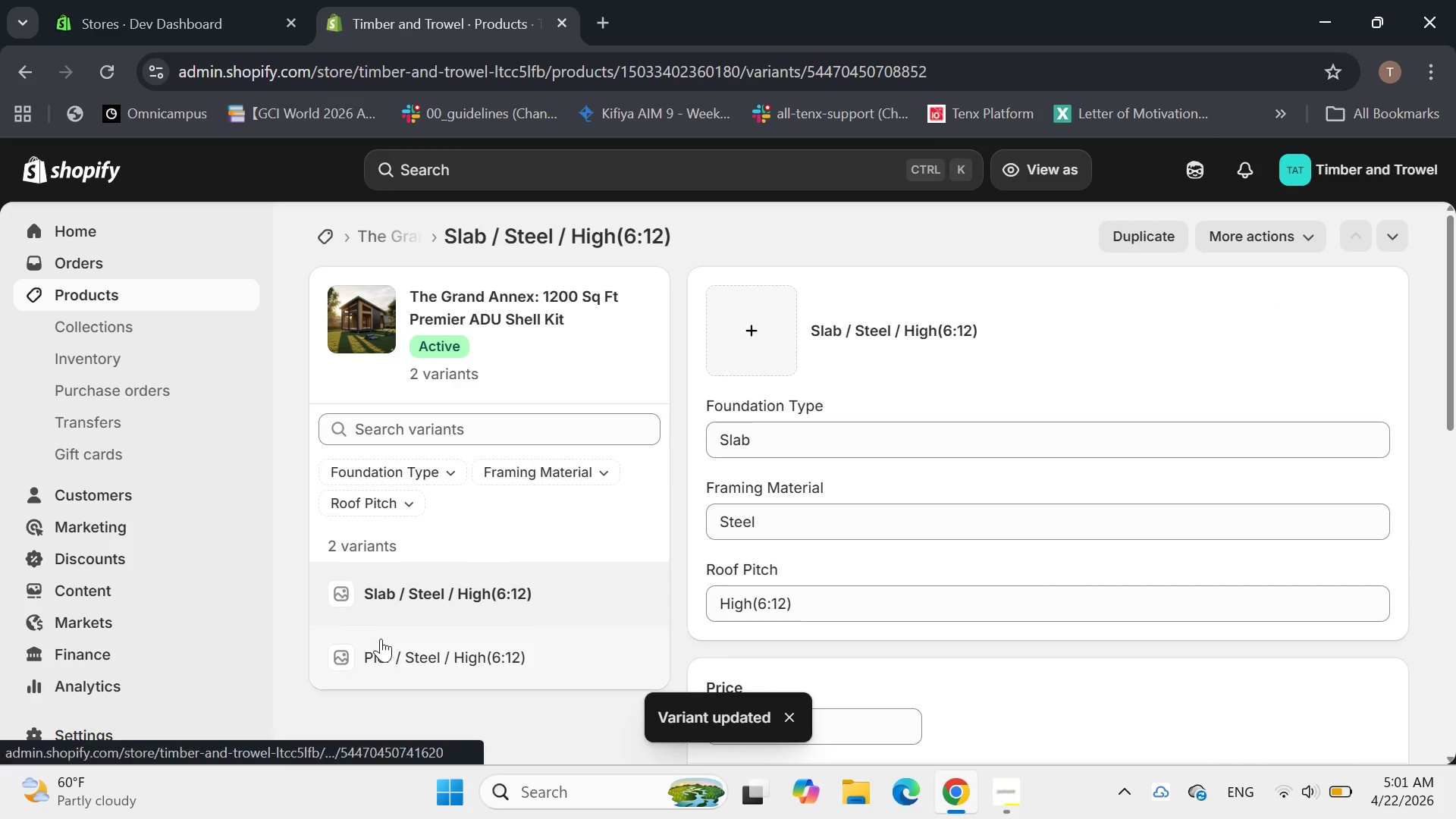 
left_click([403, 659])
 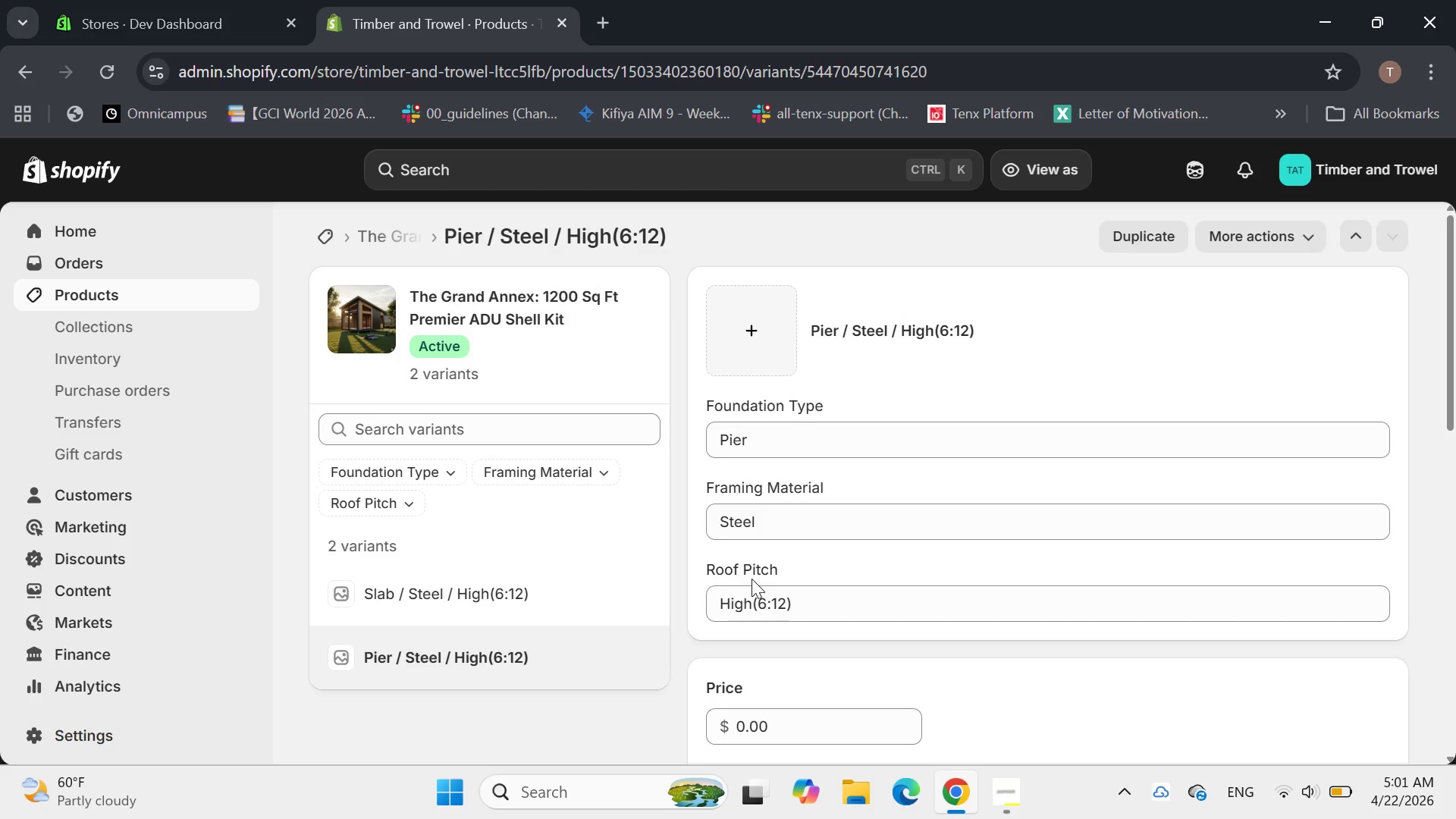 
scroll: coordinate [635, 610], scroll_direction: none, amount: 0.0
 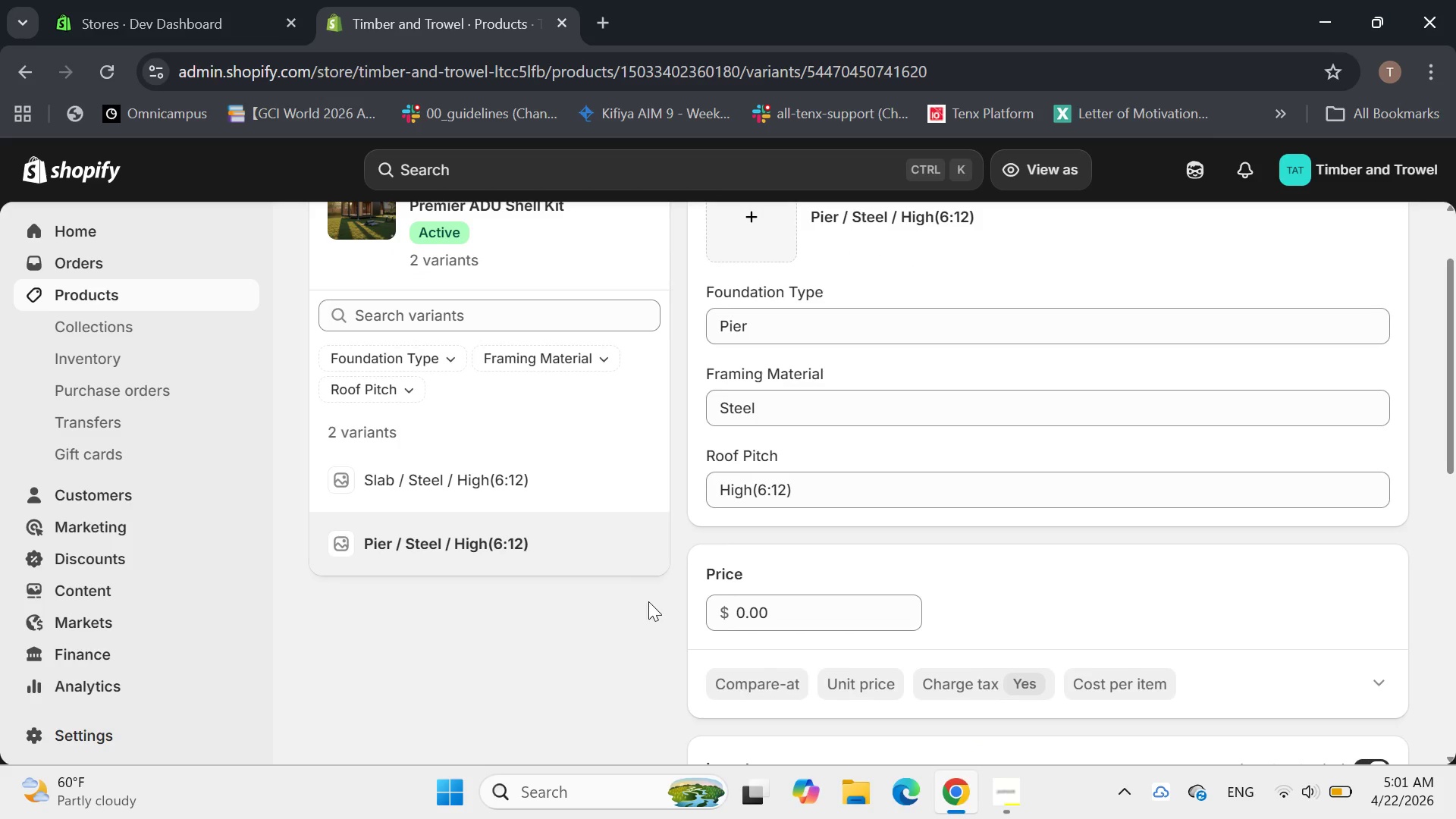 
scroll: coordinate [648, 601], scroll_direction: down, amount: 1.0
 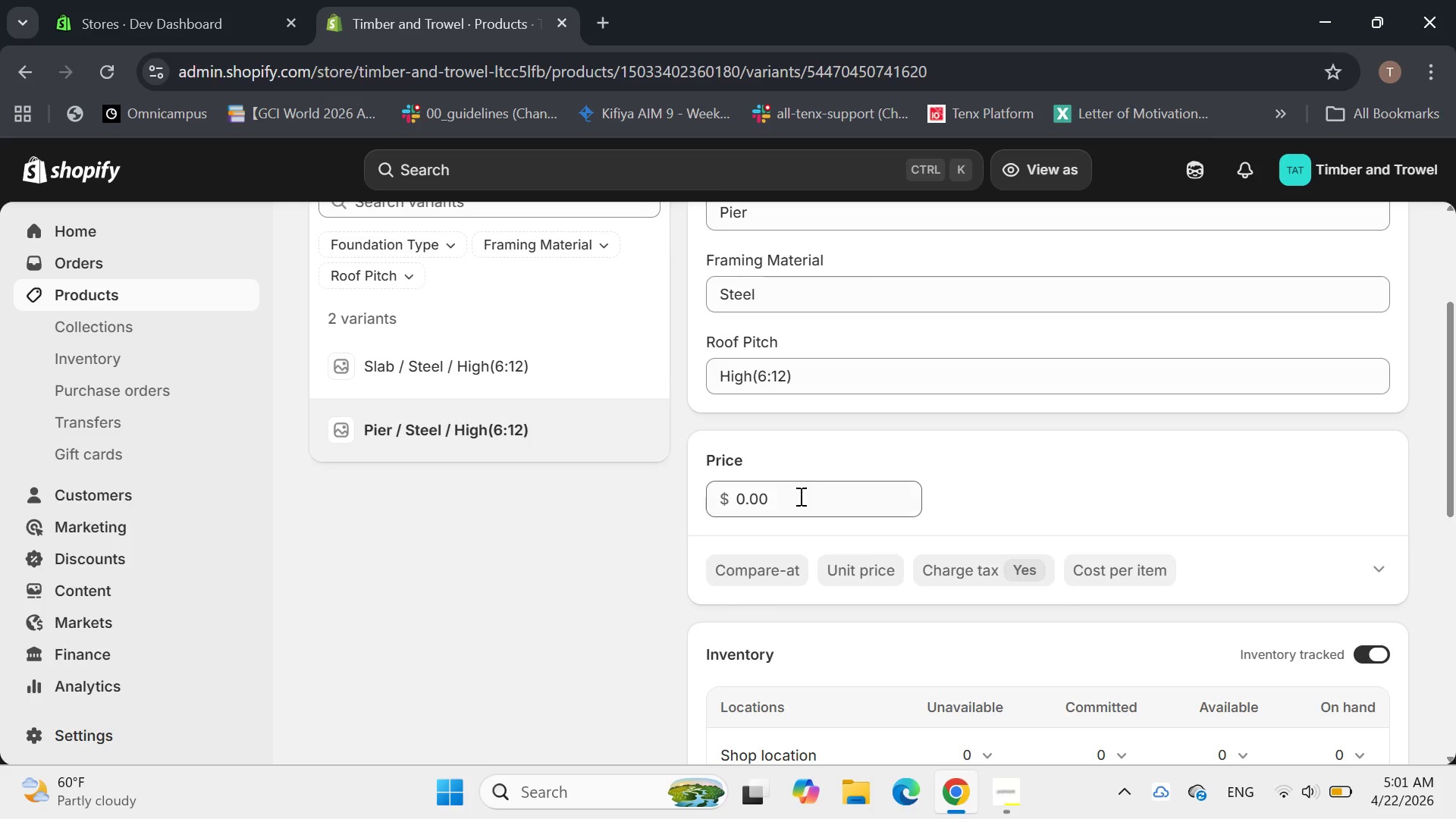 
left_click_drag(start_coordinate=[799, 496], to_coordinate=[642, 529])
 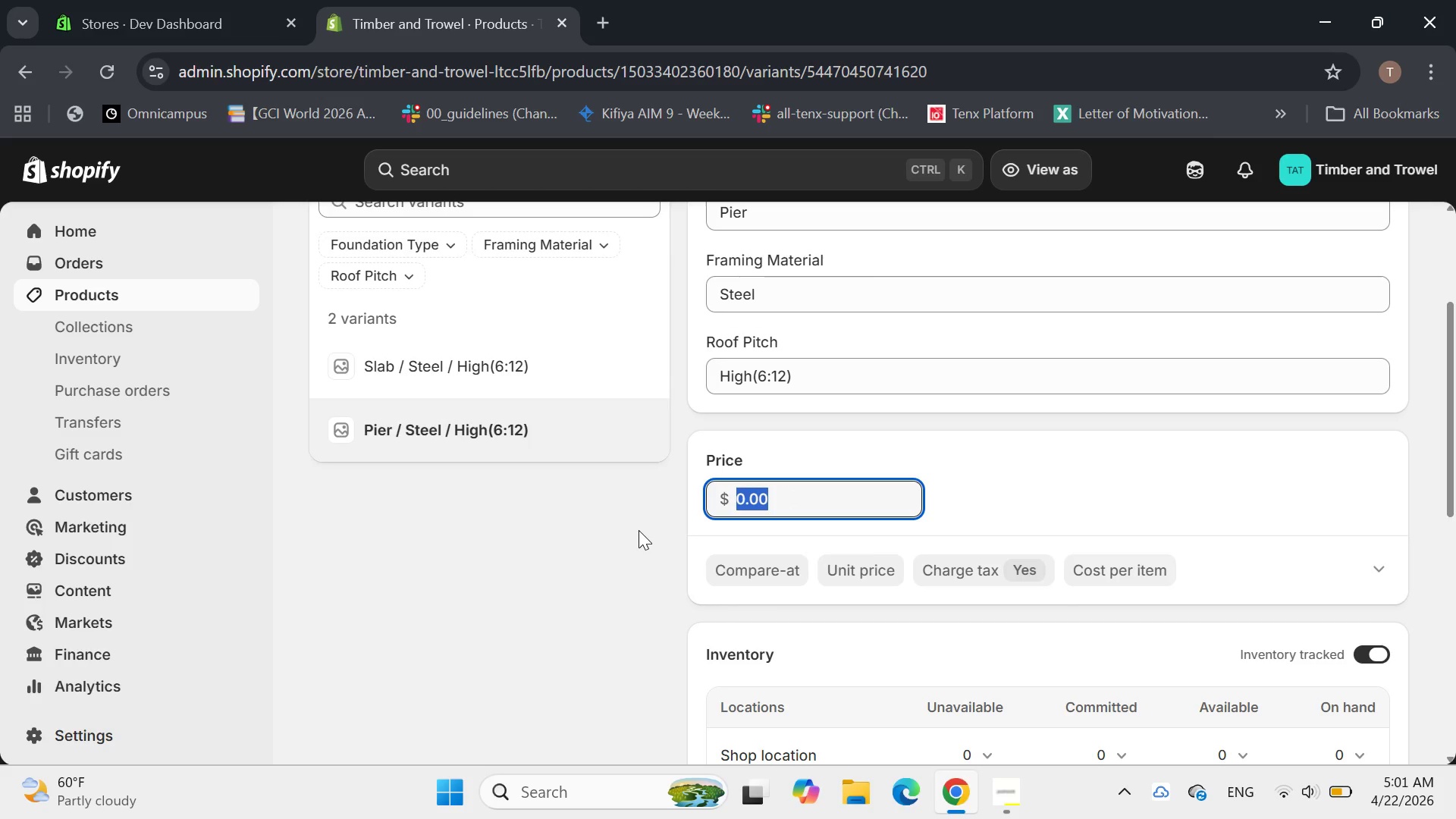 
key(Backspace)
type(110000)
 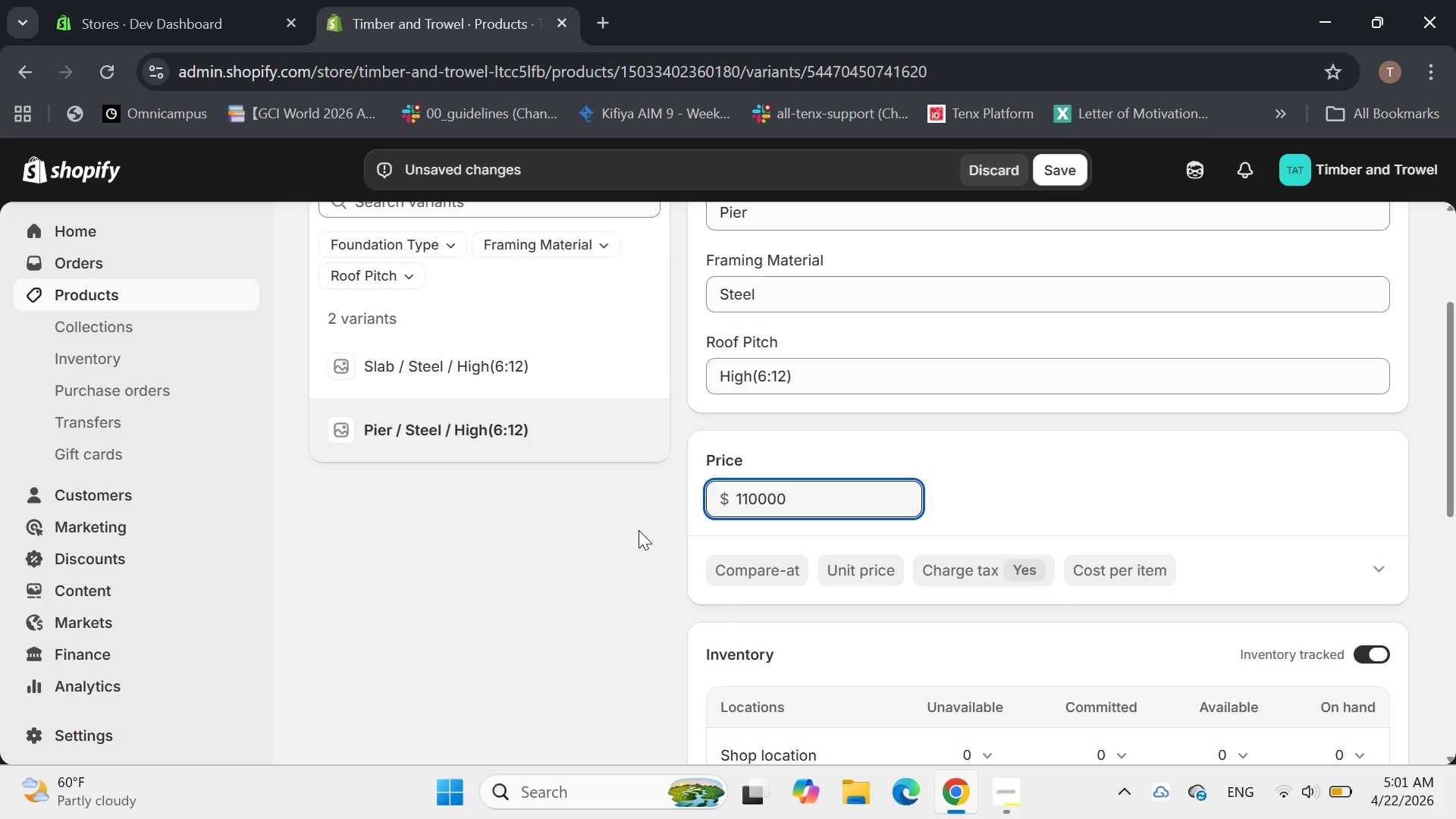 
key(Enter)
 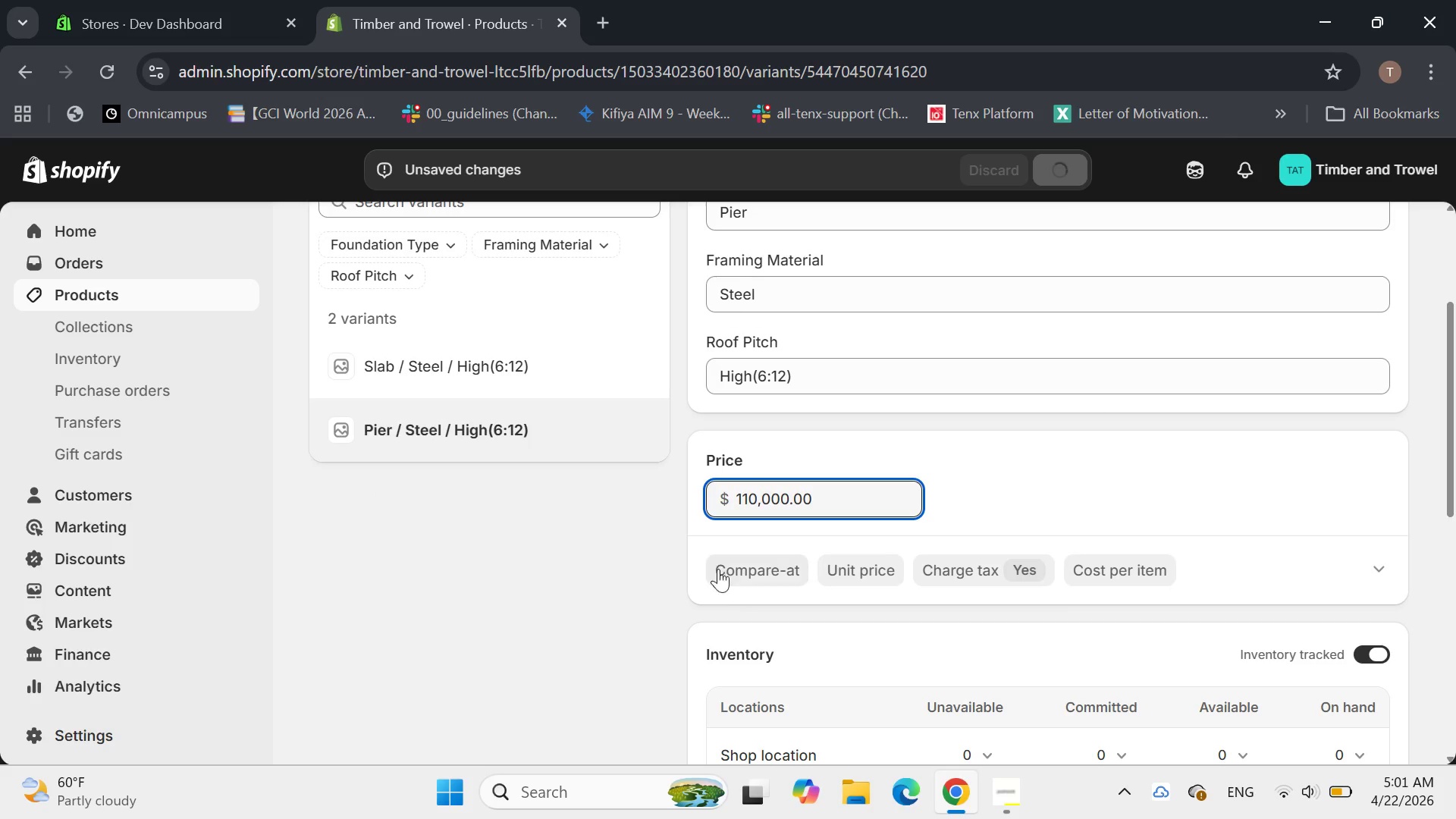 
scroll: coordinate [843, 516], scroll_direction: down, amount: 2.0
 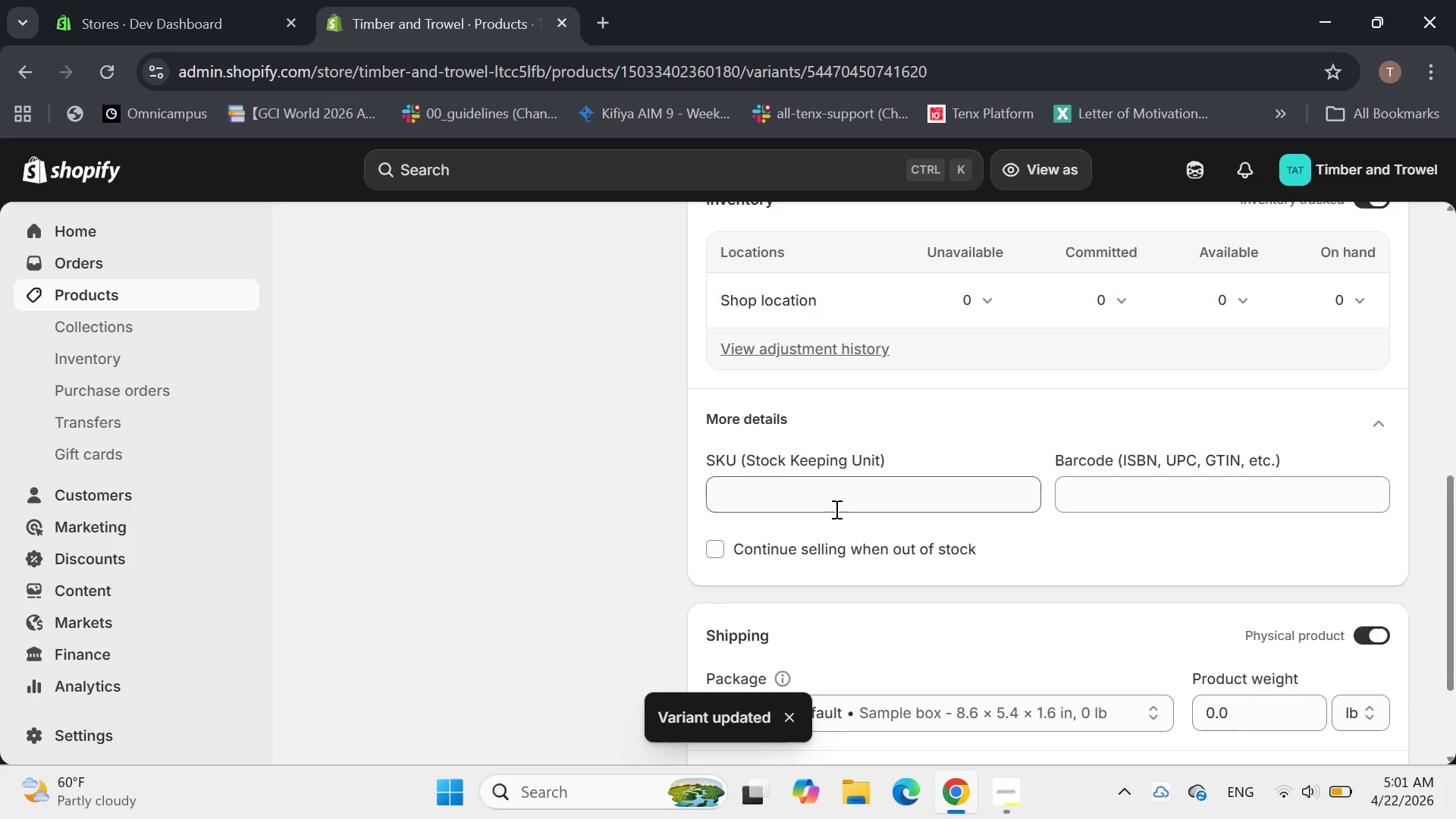 
left_click([832, 500])
 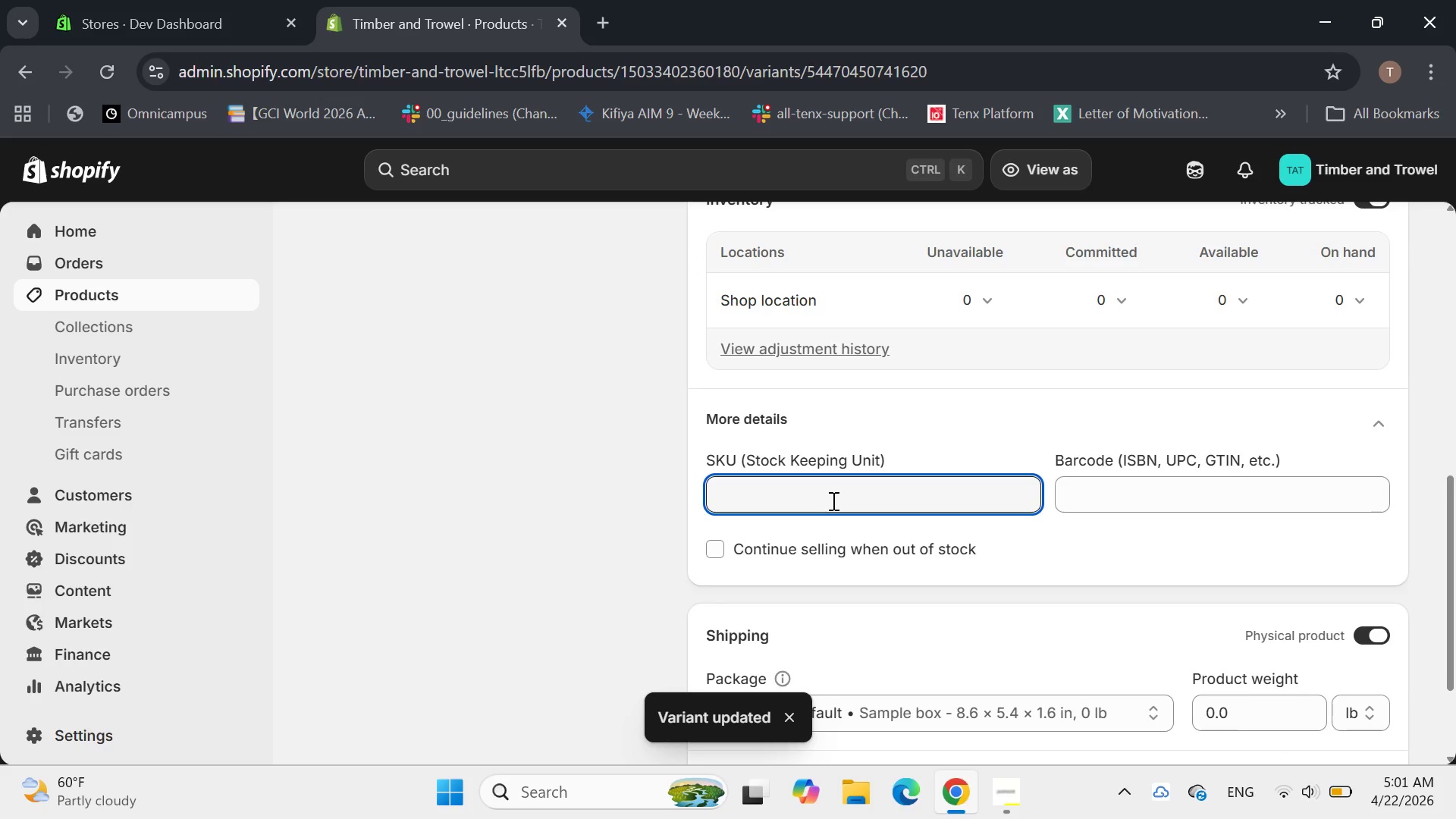 
type(GA-)
 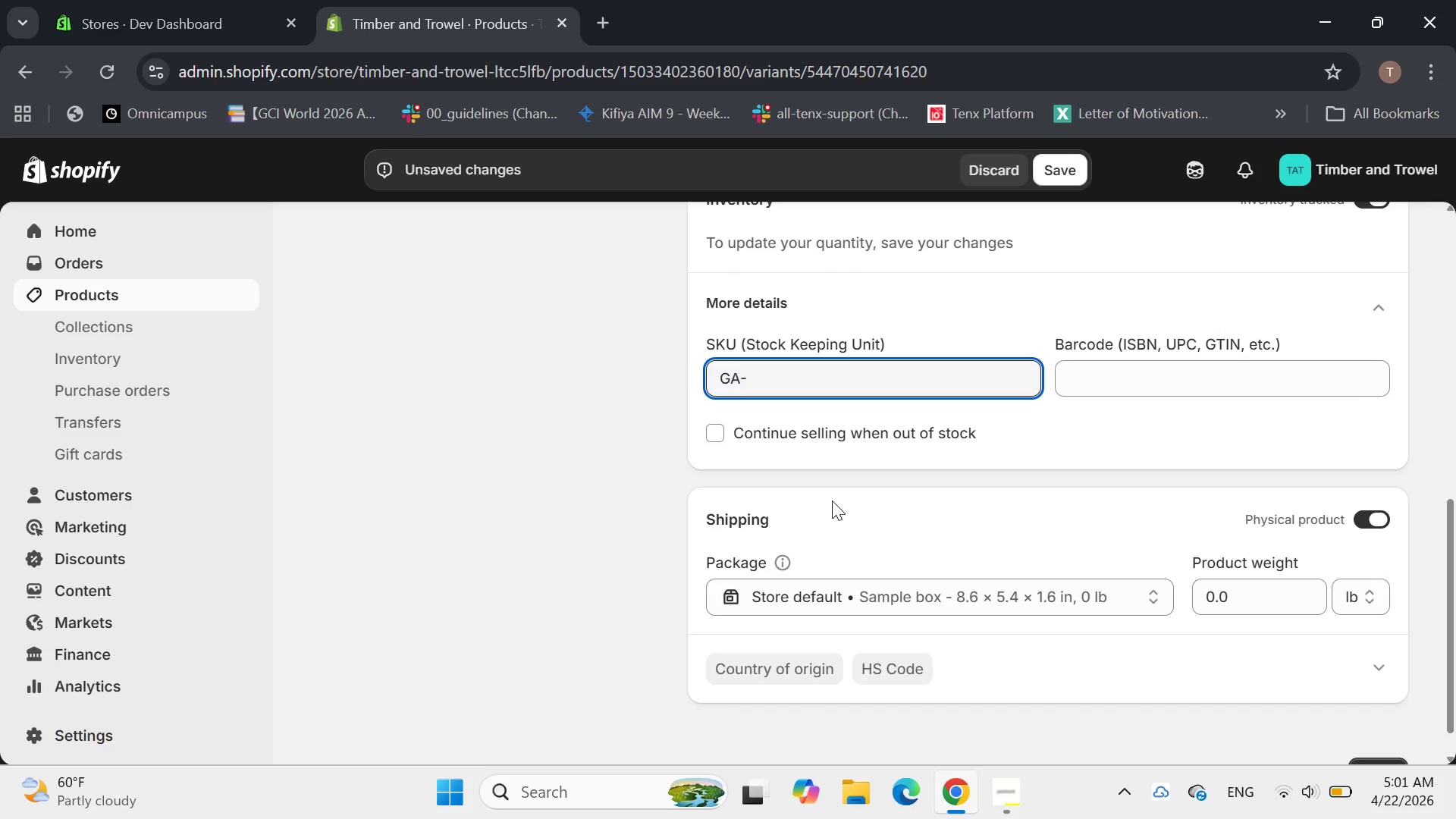 
type(1200-S-STL-H)
 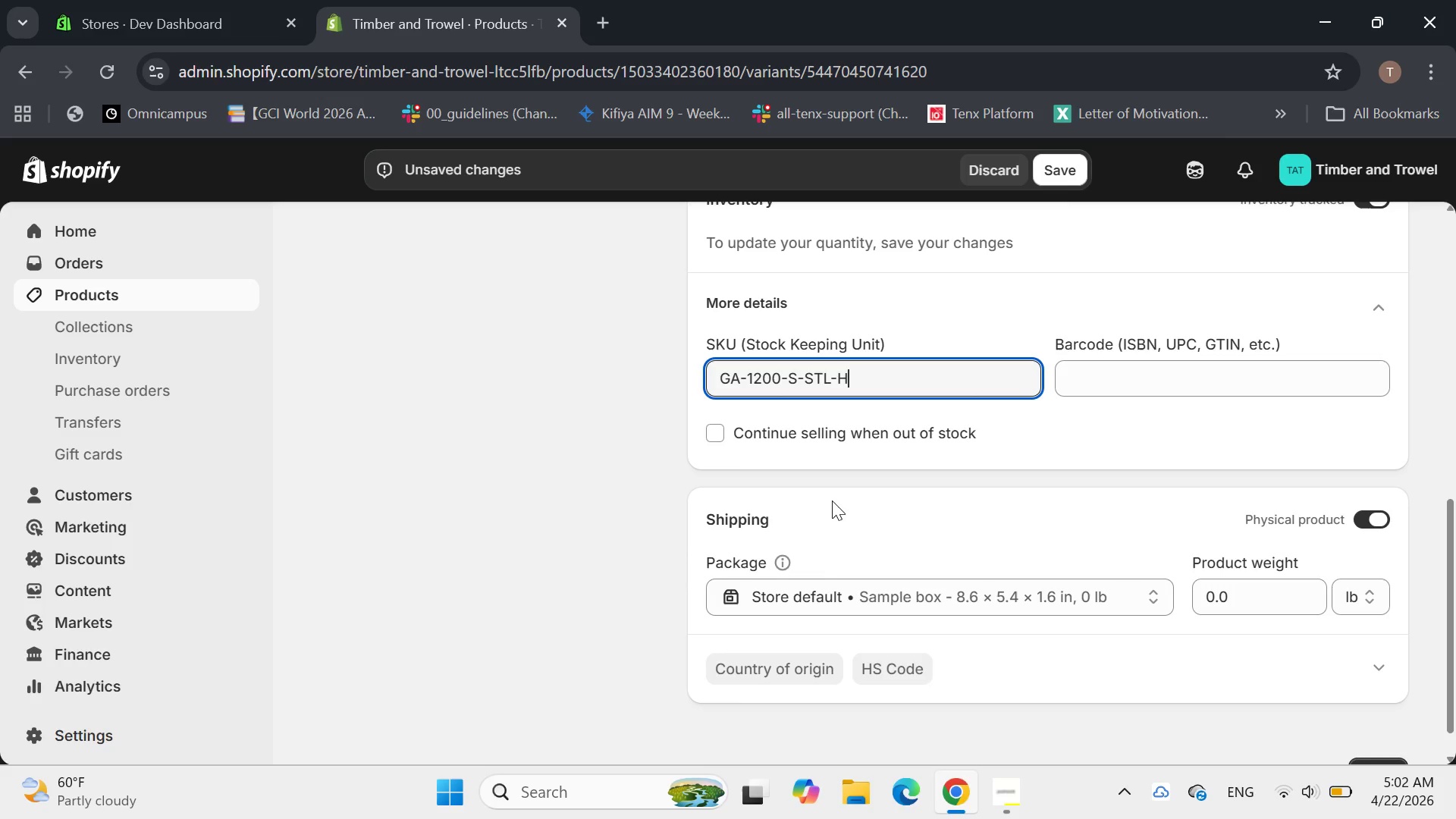 
scroll: coordinate [832, 499], scroll_direction: down, amount: 3.0
 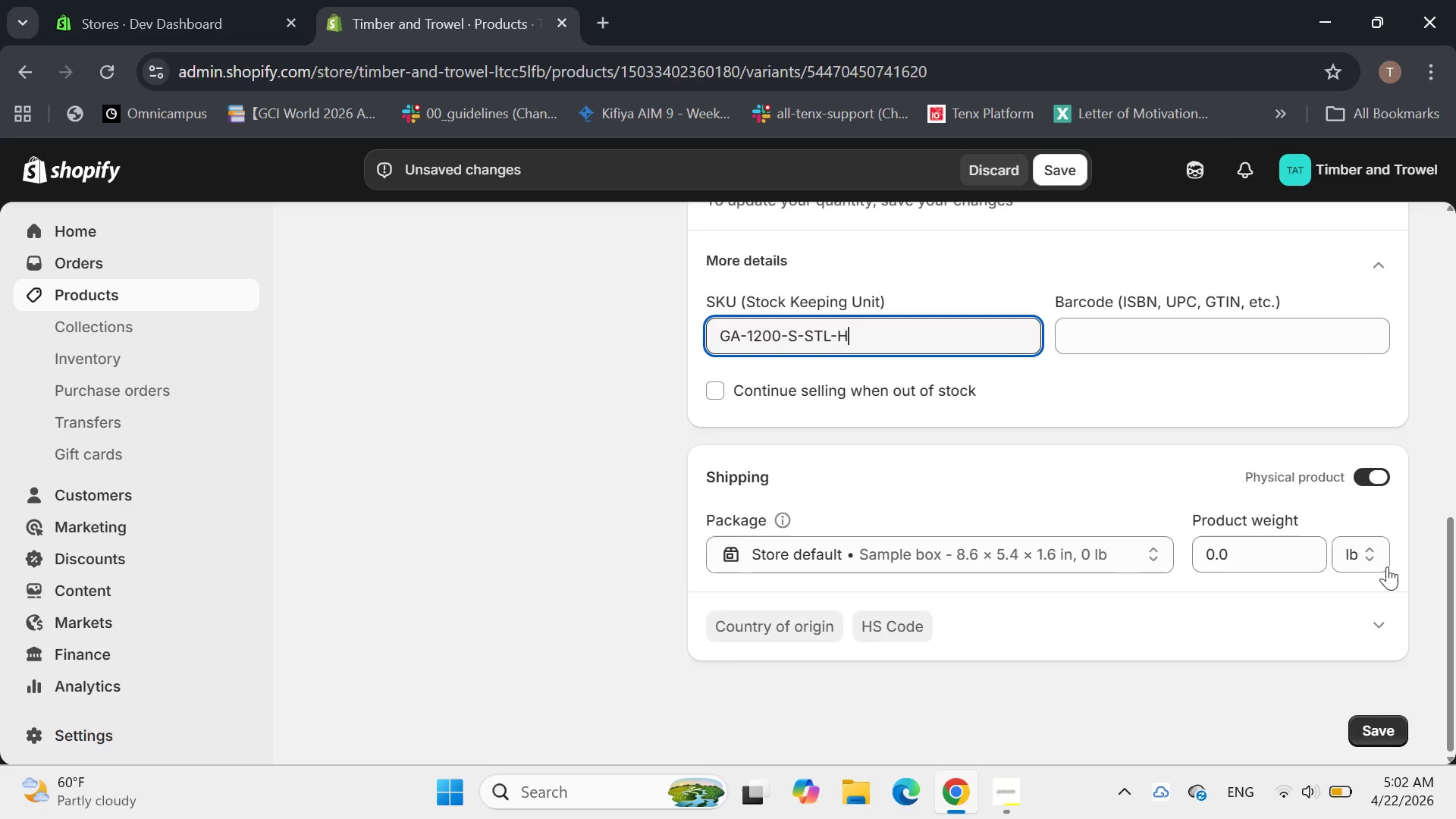 
left_click([1378, 560])
 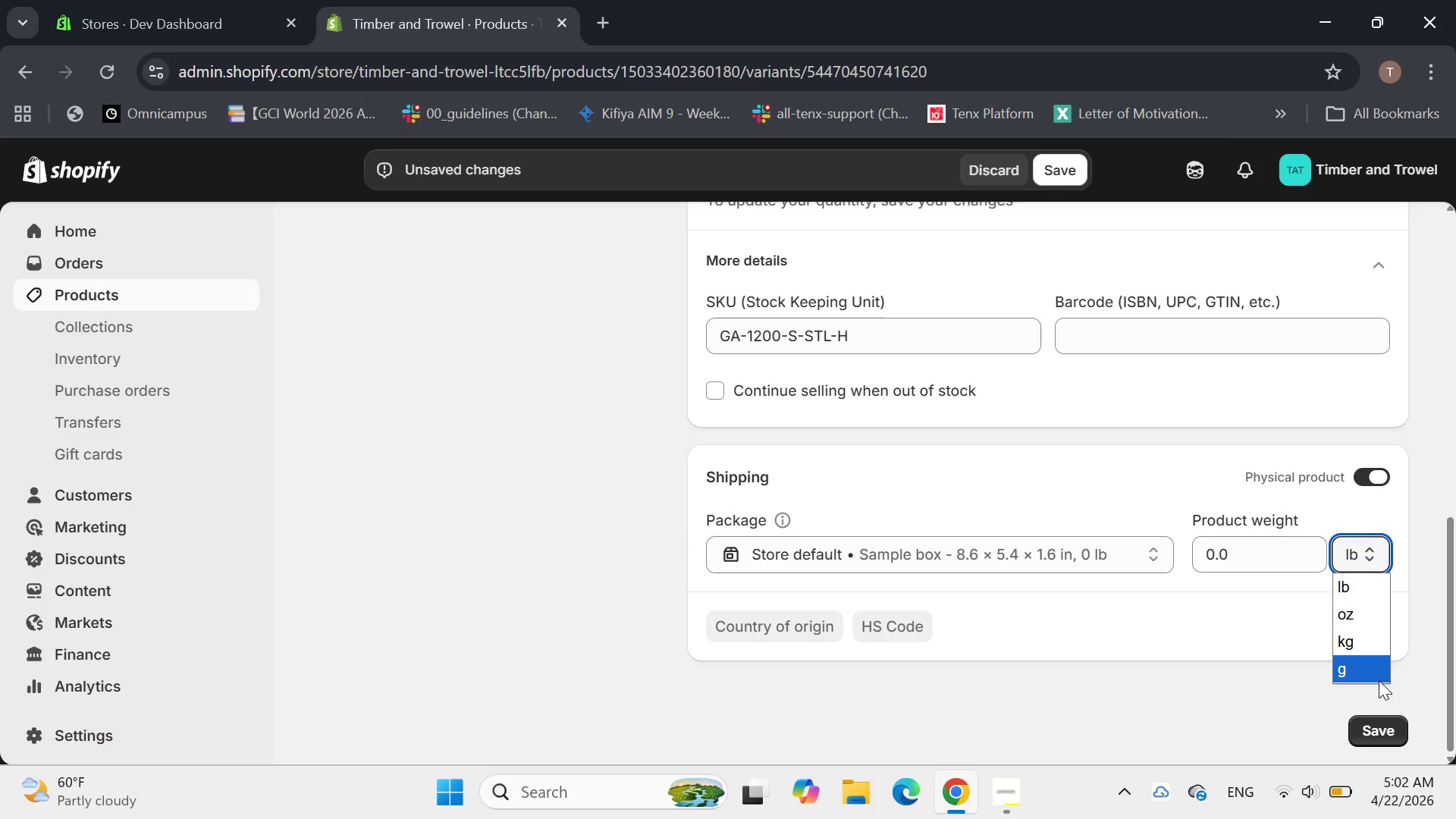 
left_click([1370, 671])
 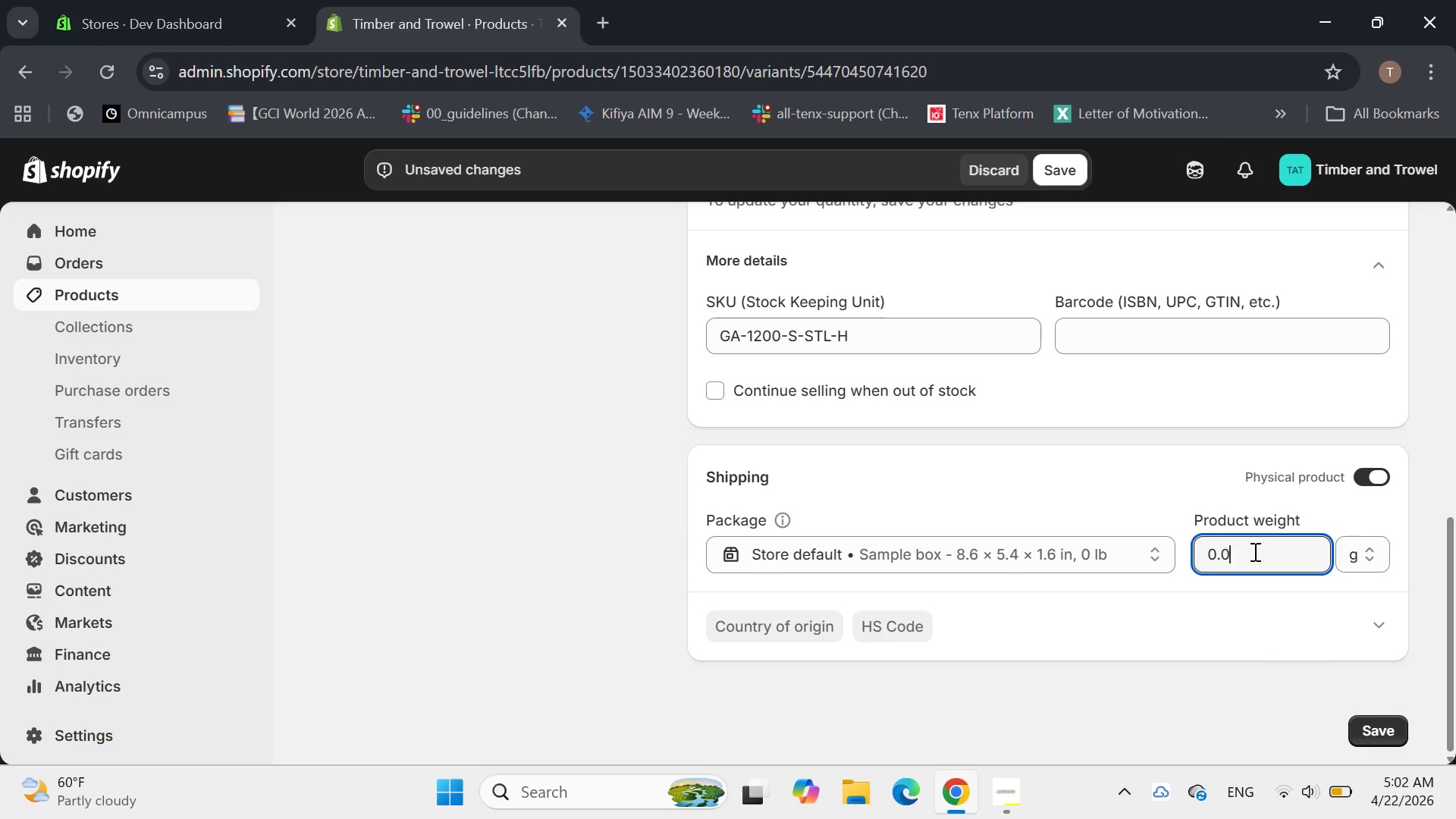 
left_click_drag(start_coordinate=[1203, 563], to_coordinate=[1190, 560])
 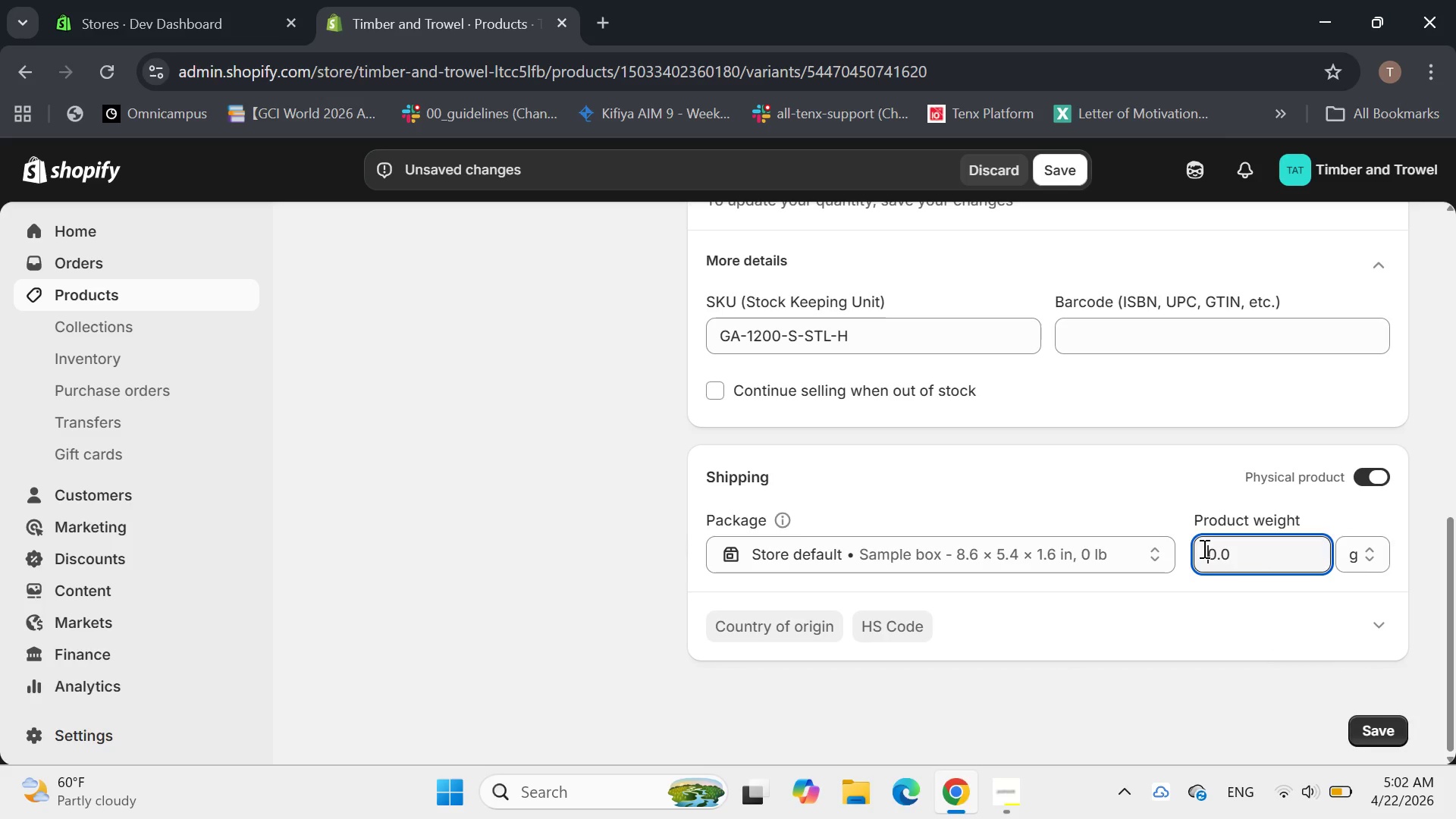 
type(3500000)
 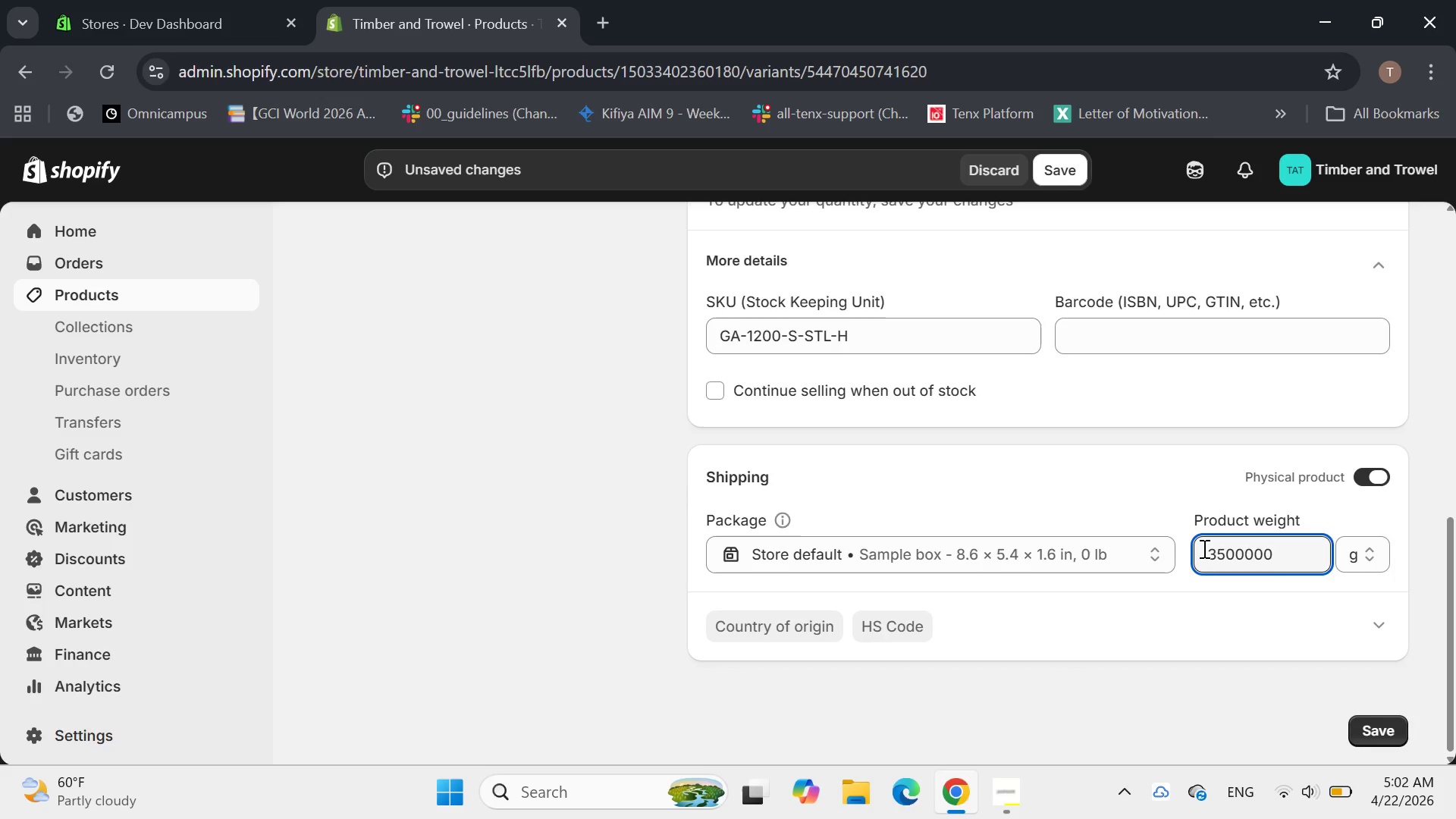 
hold_key(key=Delete, duration=0.8)
 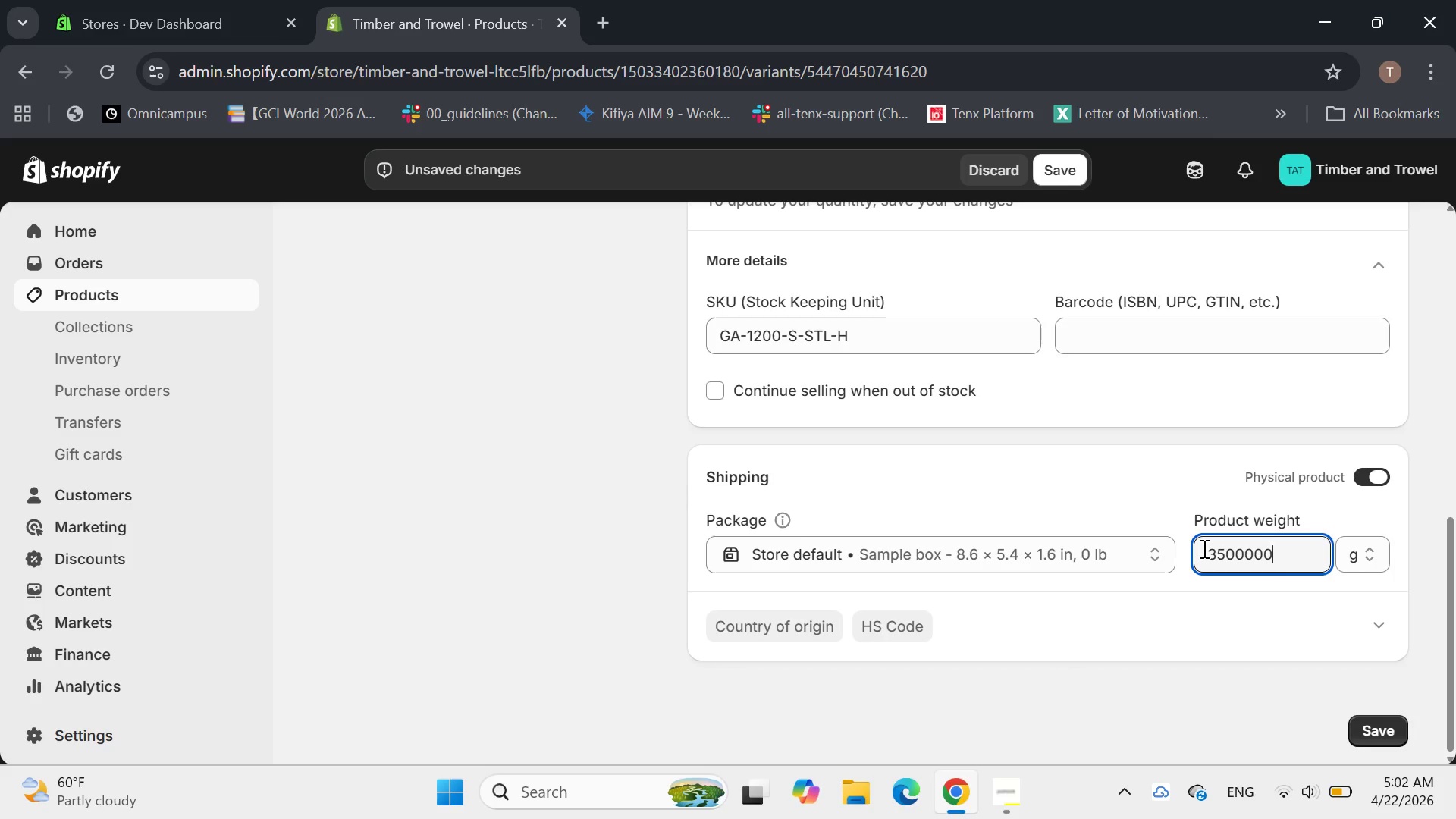 
key(Enter)
 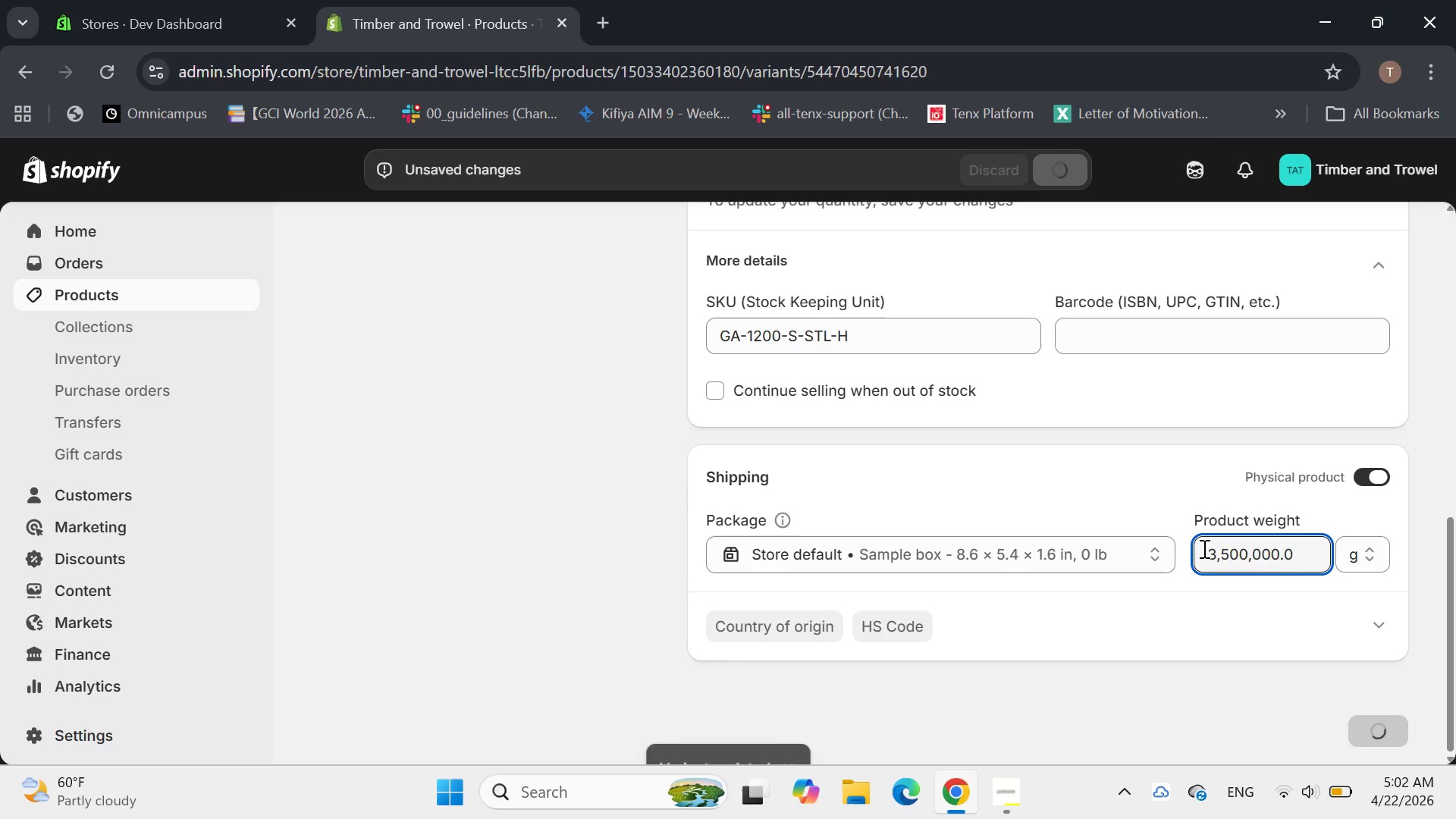 
mouse_move([538, 365])
 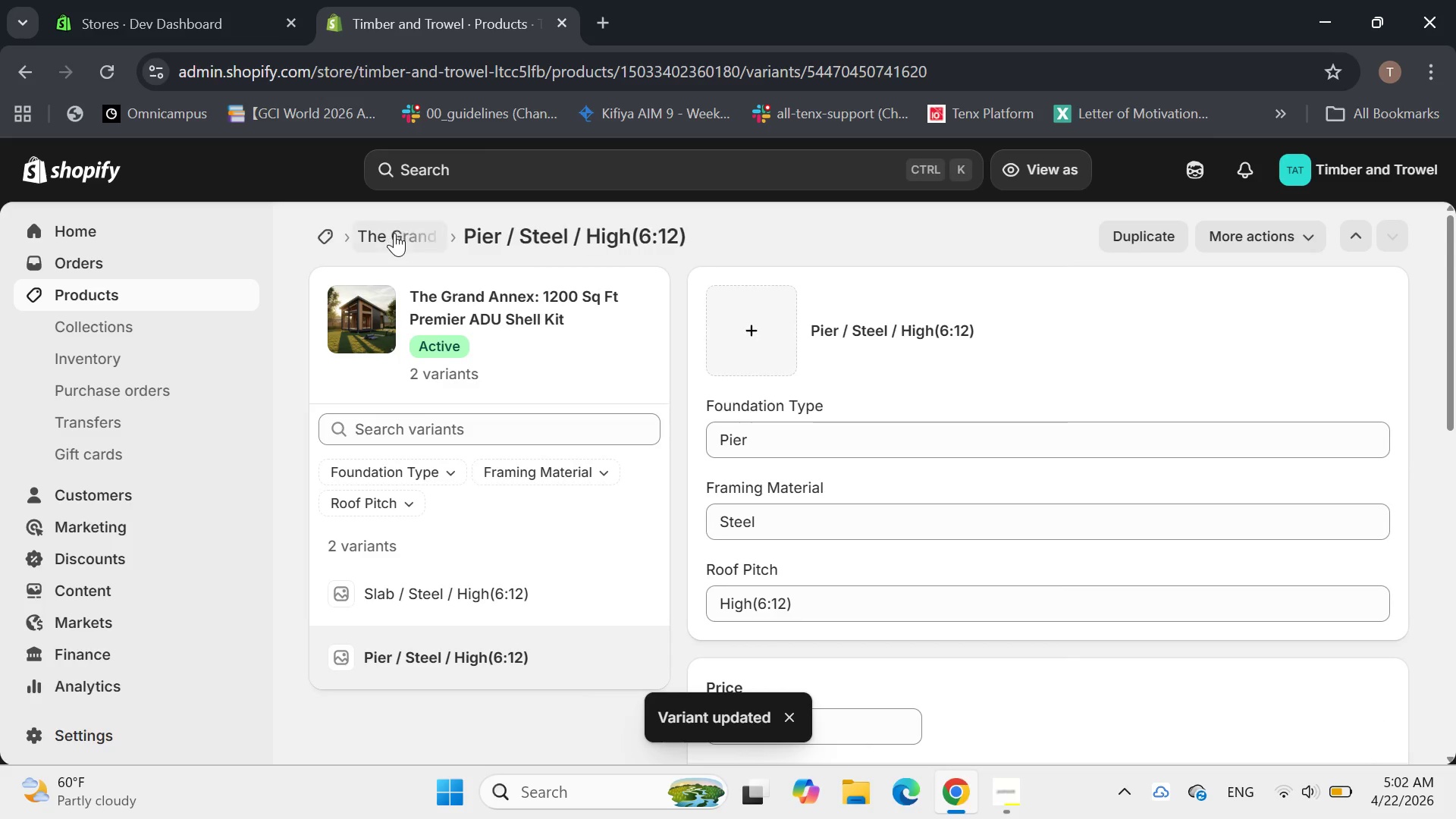 
left_click([394, 233])
 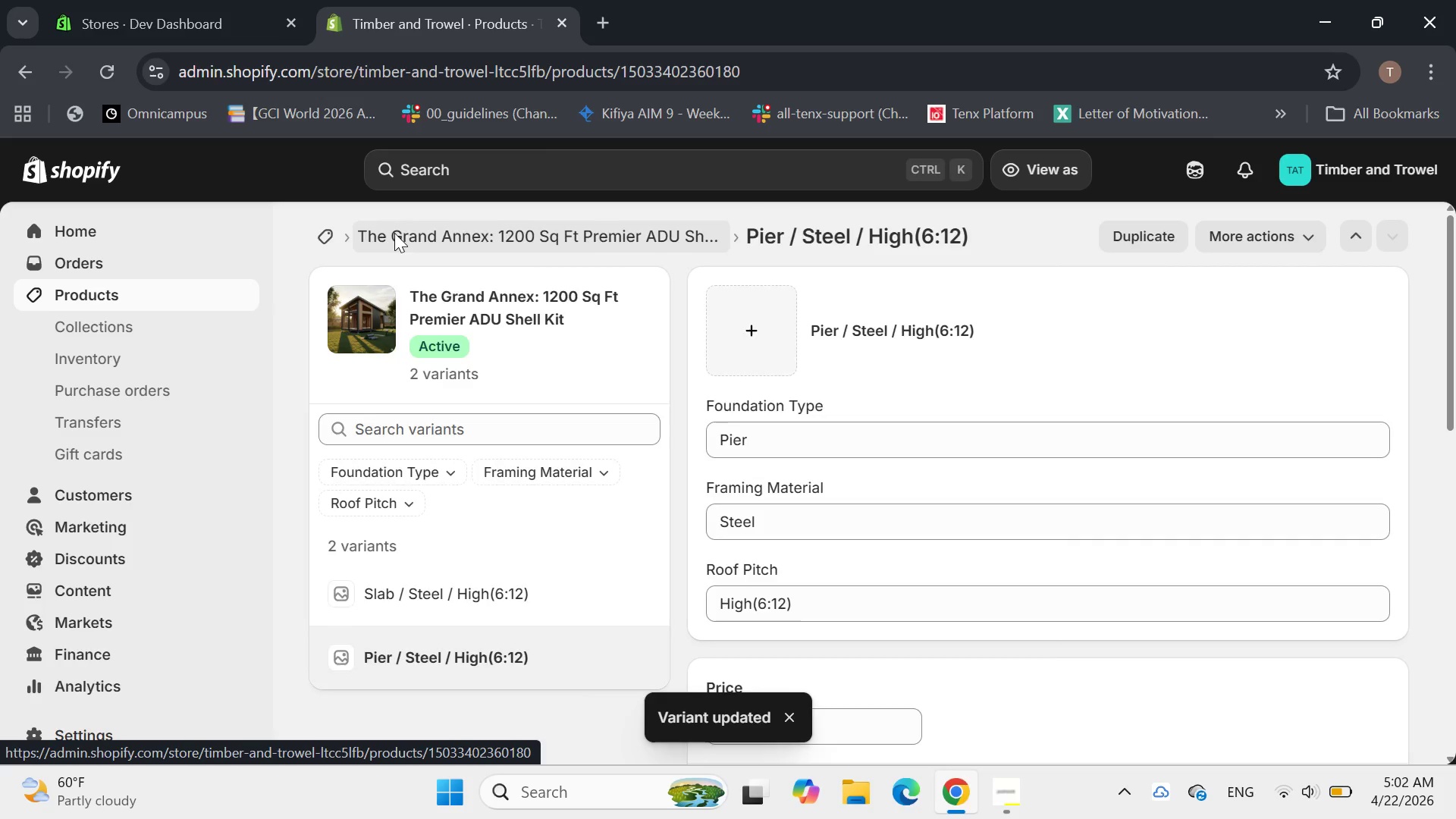 
mouse_move([482, 554])
 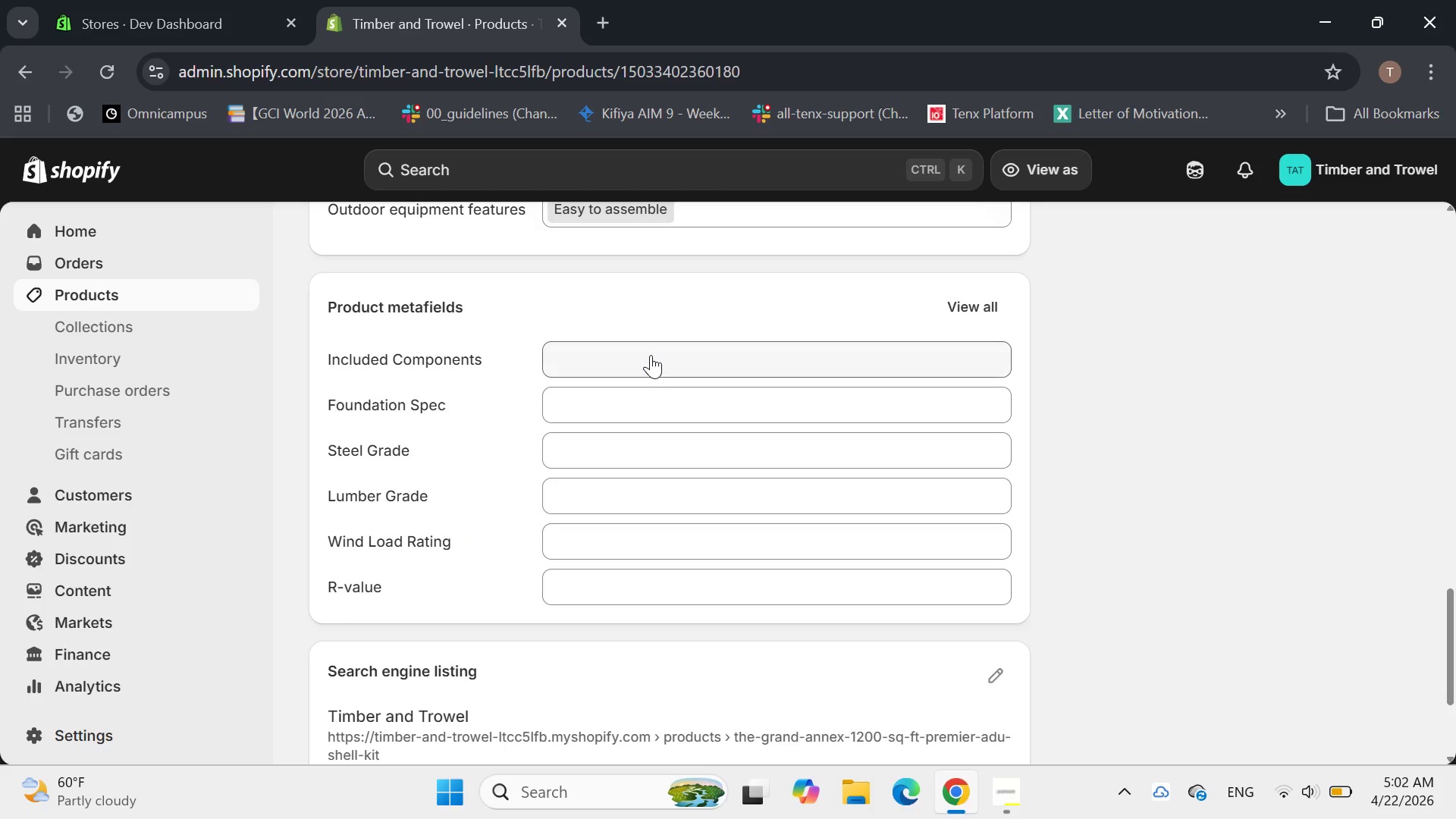 
left_click([651, 355])
 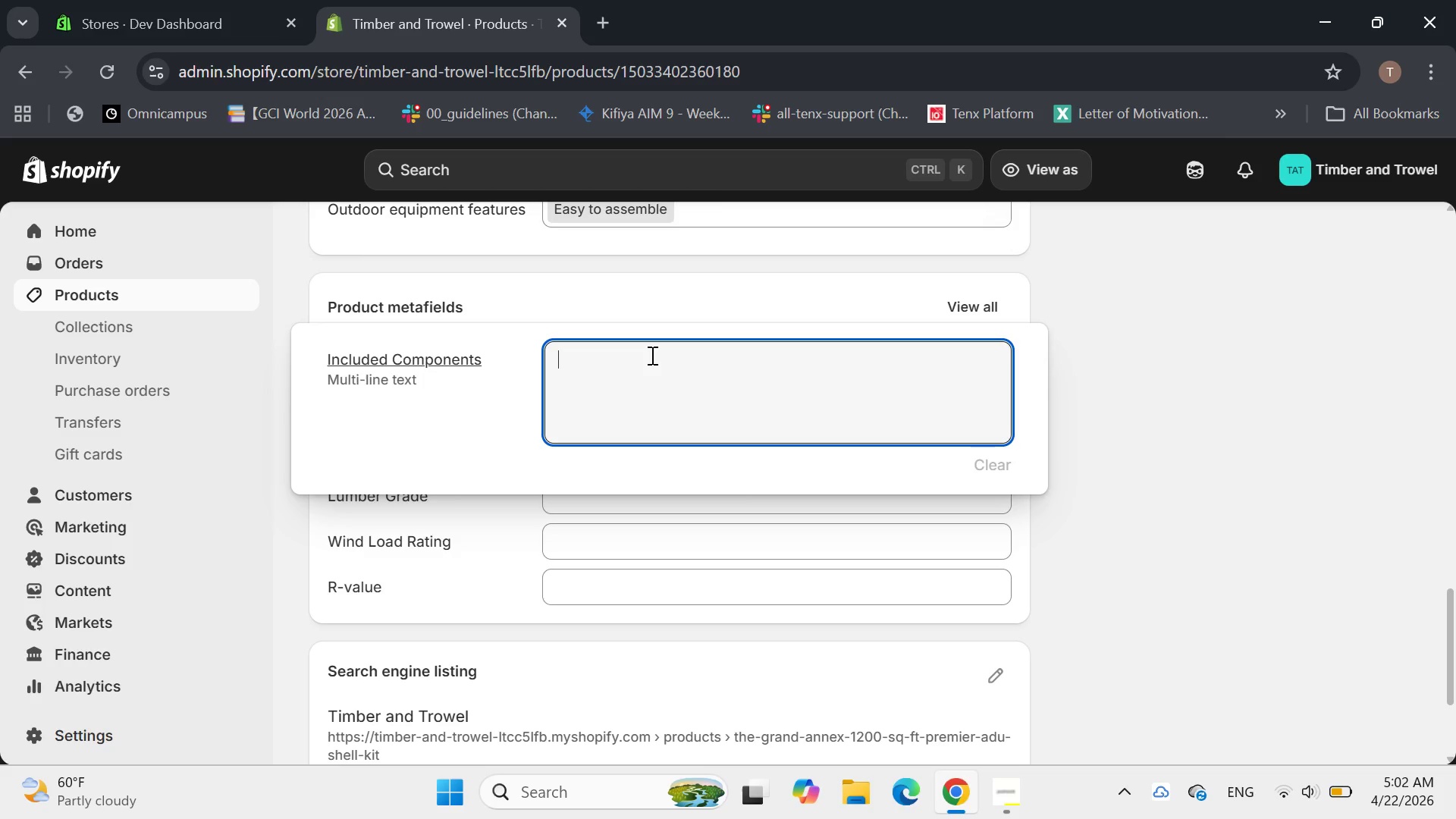 
wait(6.55)
 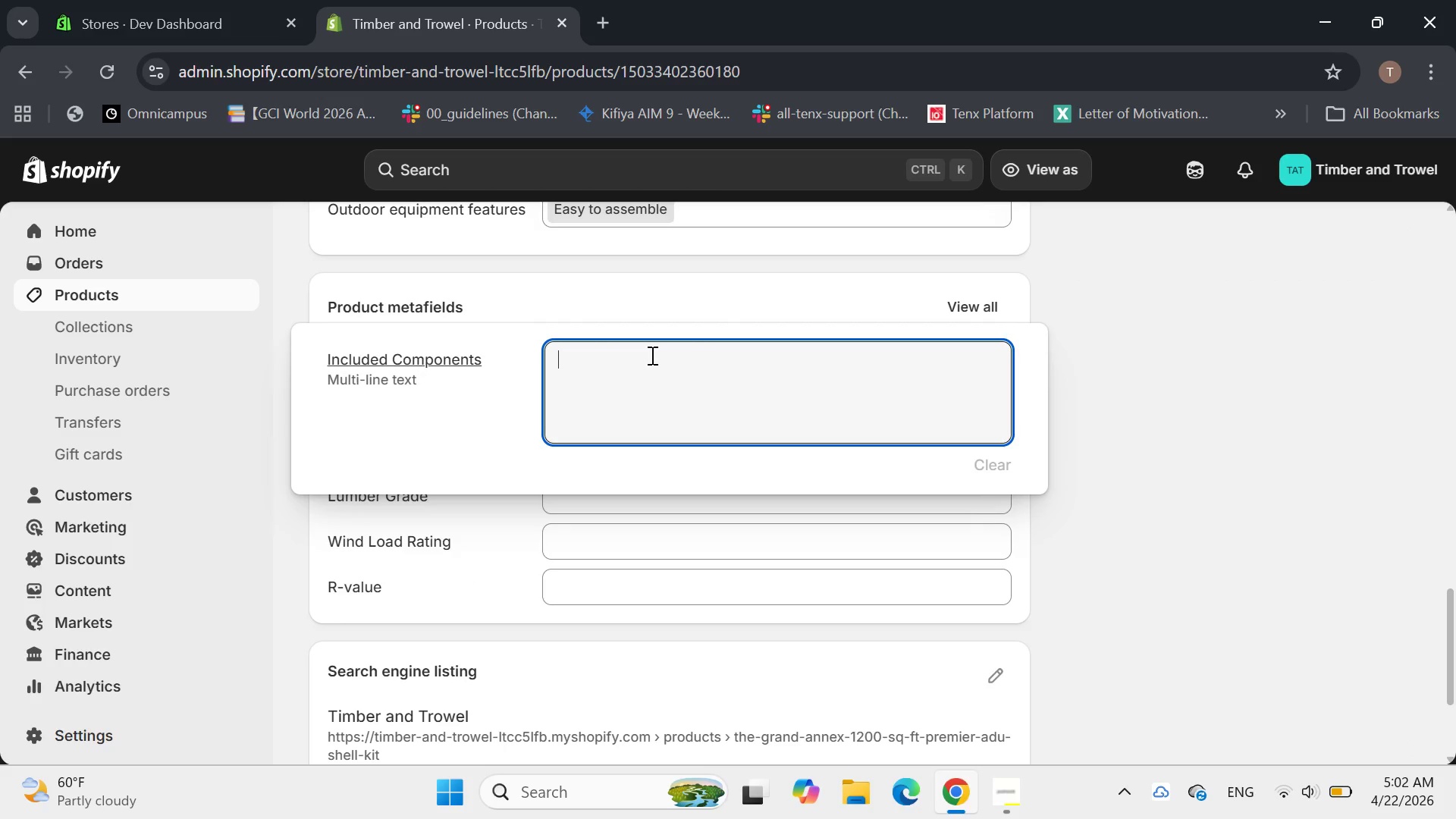 
type(p)
key(Backspace)
type(Pre-cut heavy timber walll studys, engineered roof trusses, subfloor,)
 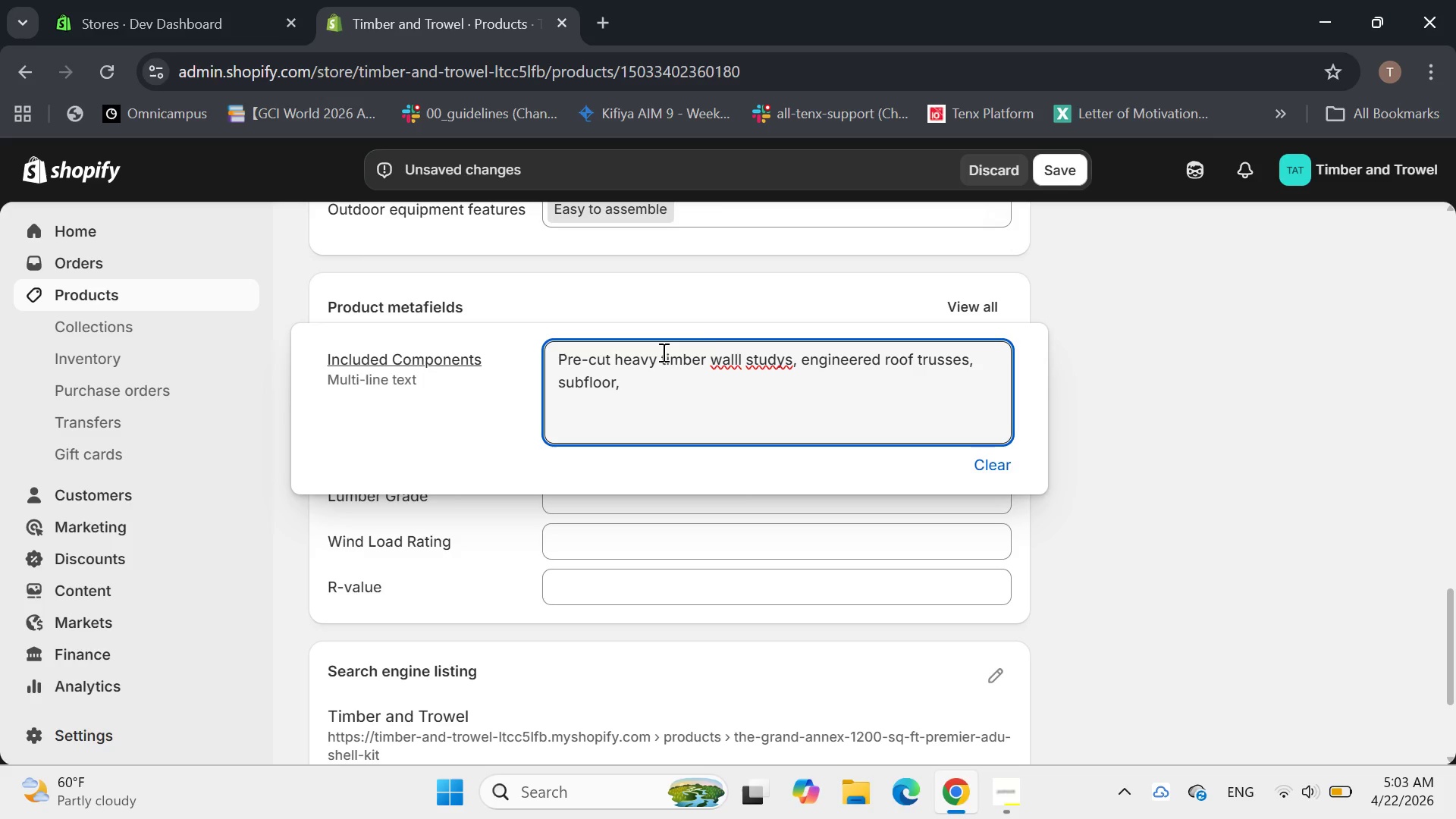 
left_click([781, 354])
 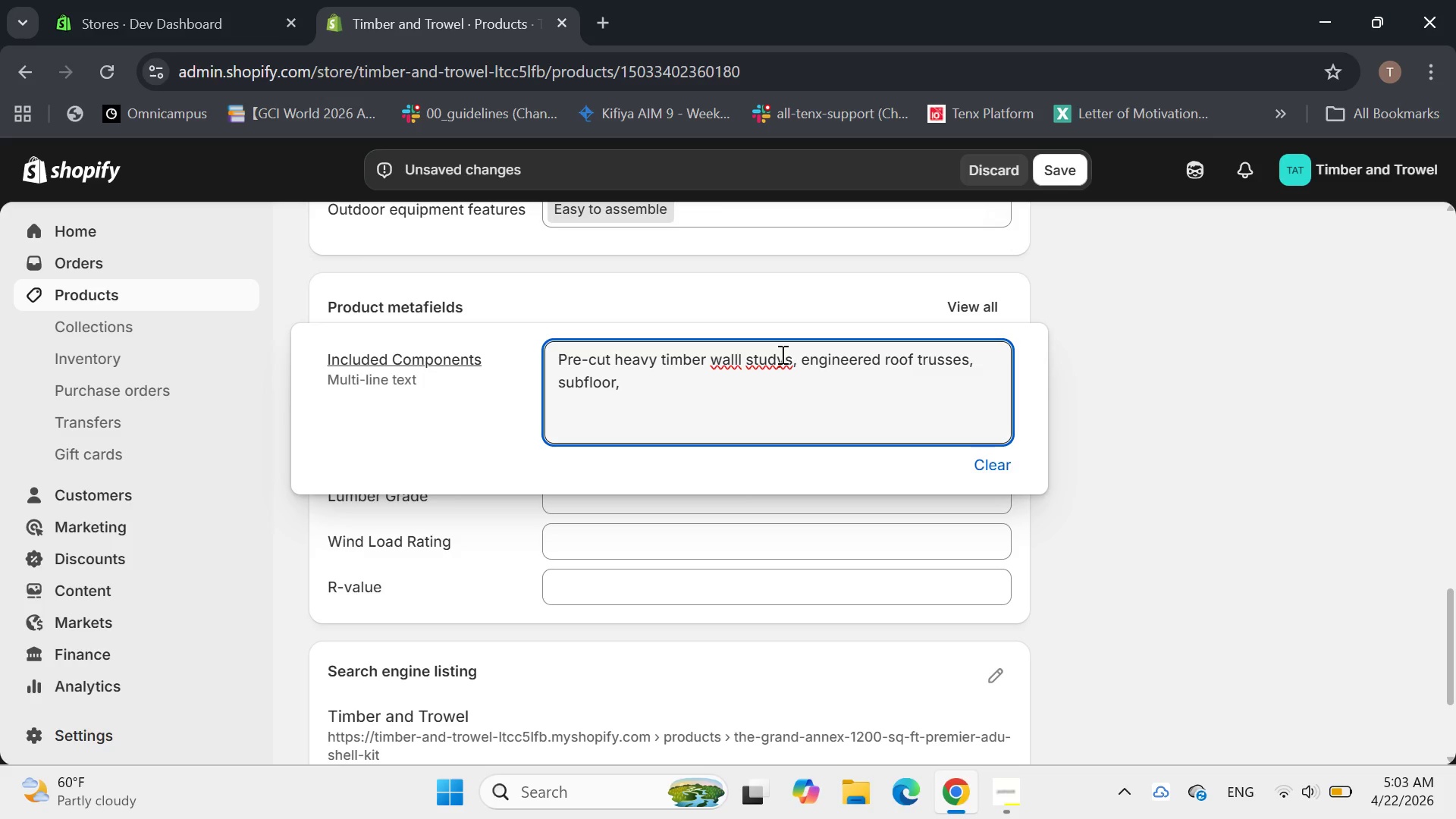 
key(Backspace)
 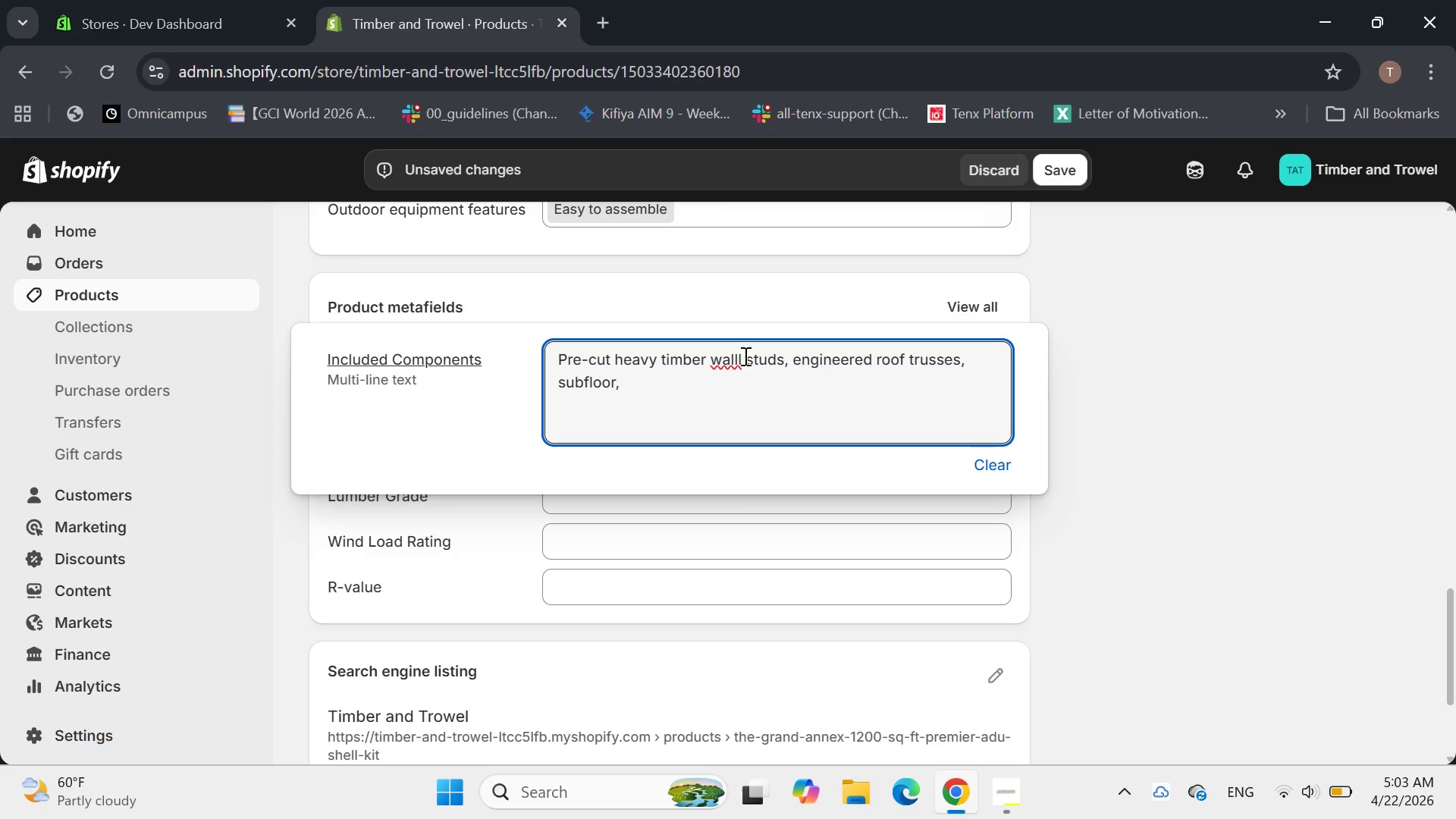 
left_click([743, 356])
 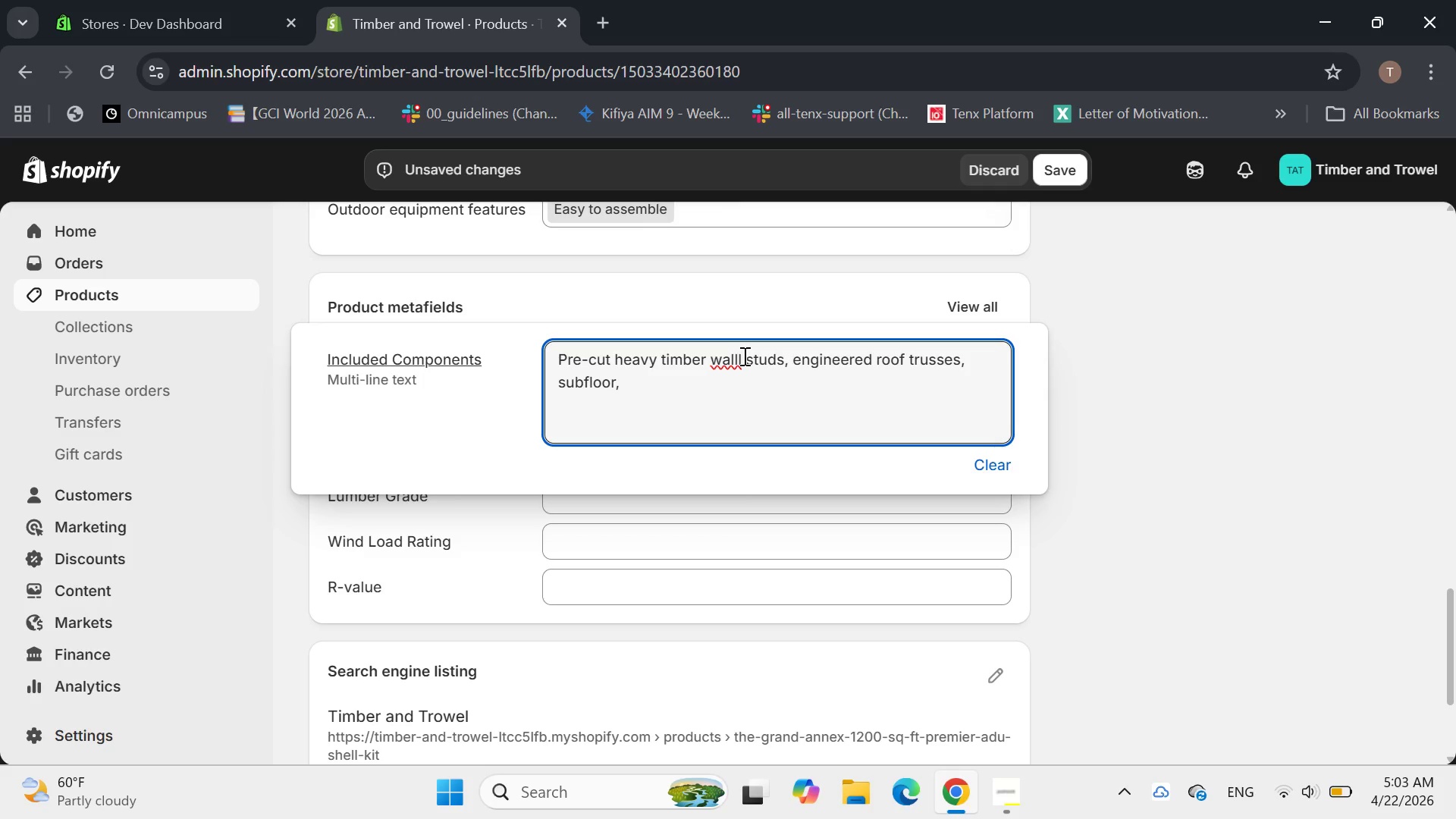 
key(Backspace)
 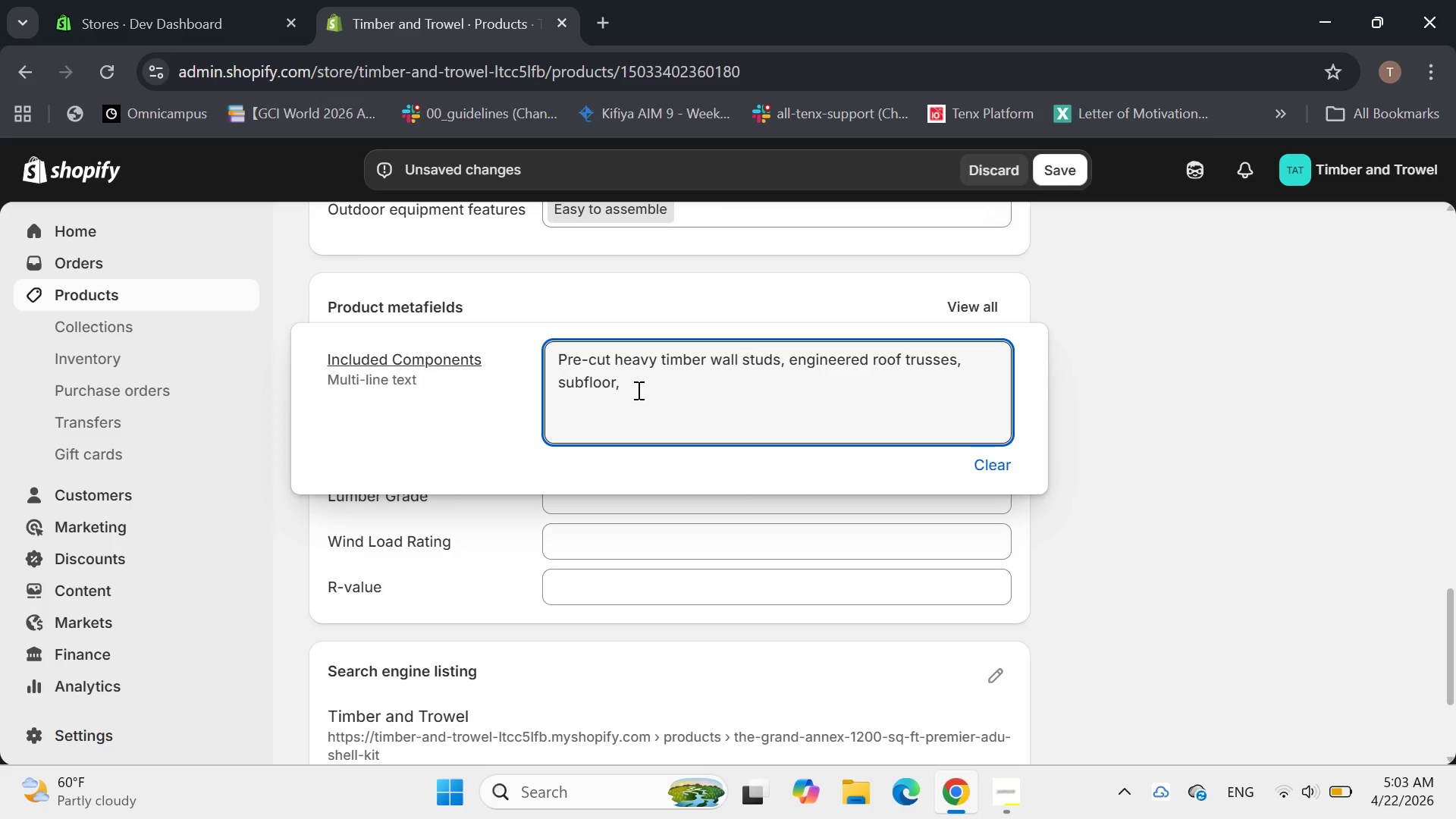 
left_click([636, 389])
 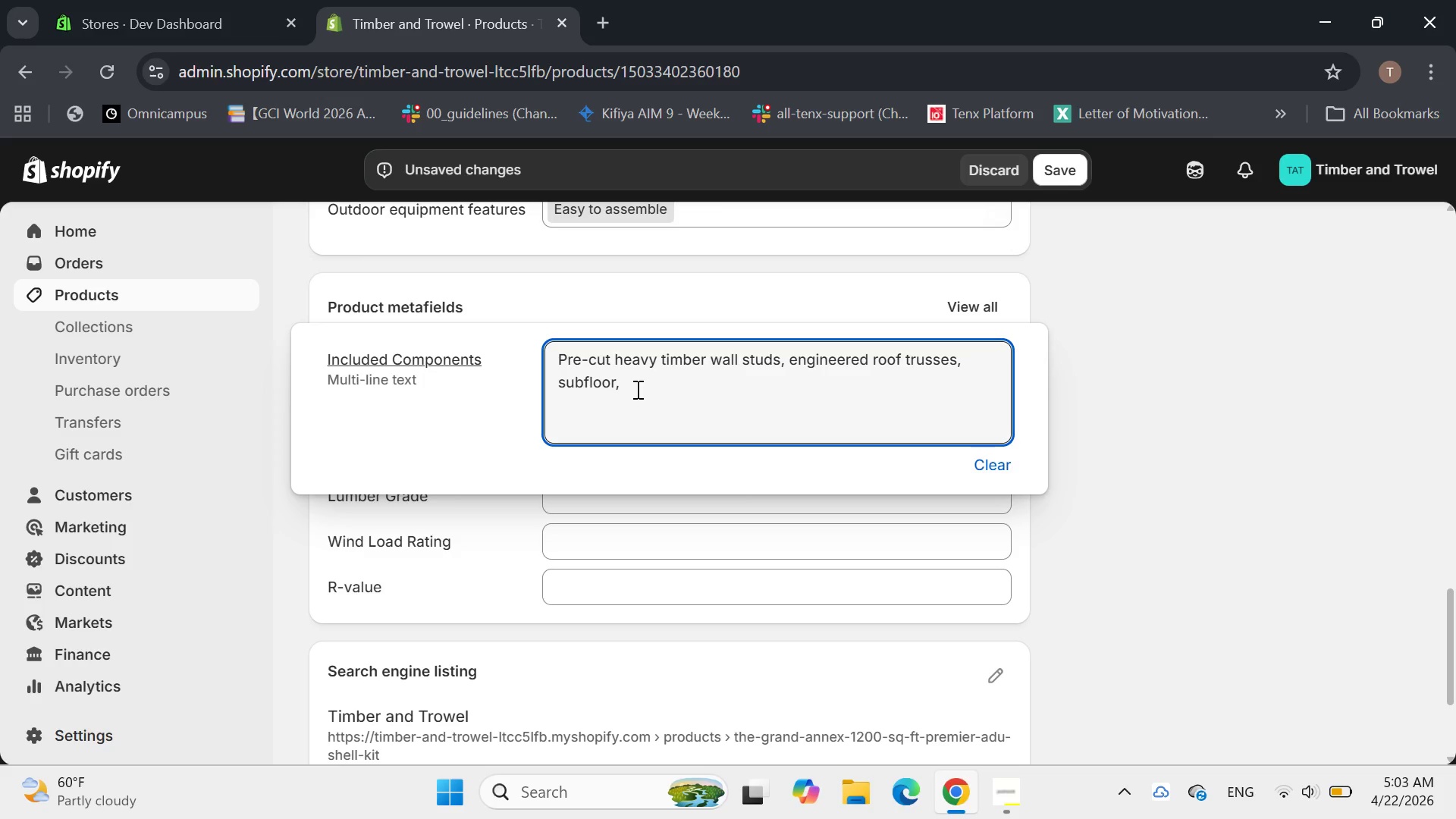 
type( sheathing, roof decking, helical pier, heavy timber s)
key(Backspace)
type(ub)
key(Backspace)
key(Backspace)
type(subfloor)
 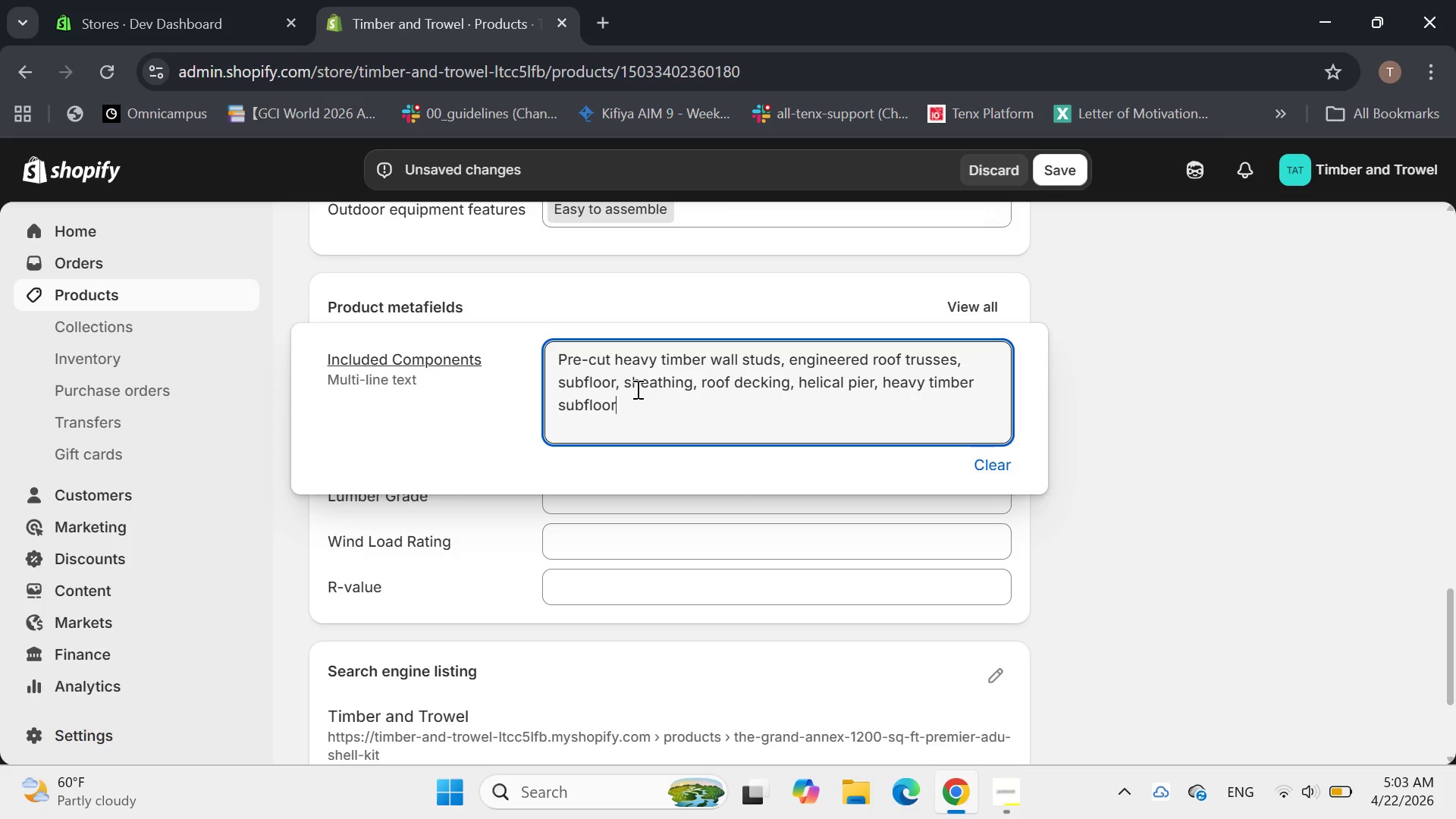 
type( system, advanced hardware, structural plan.)
 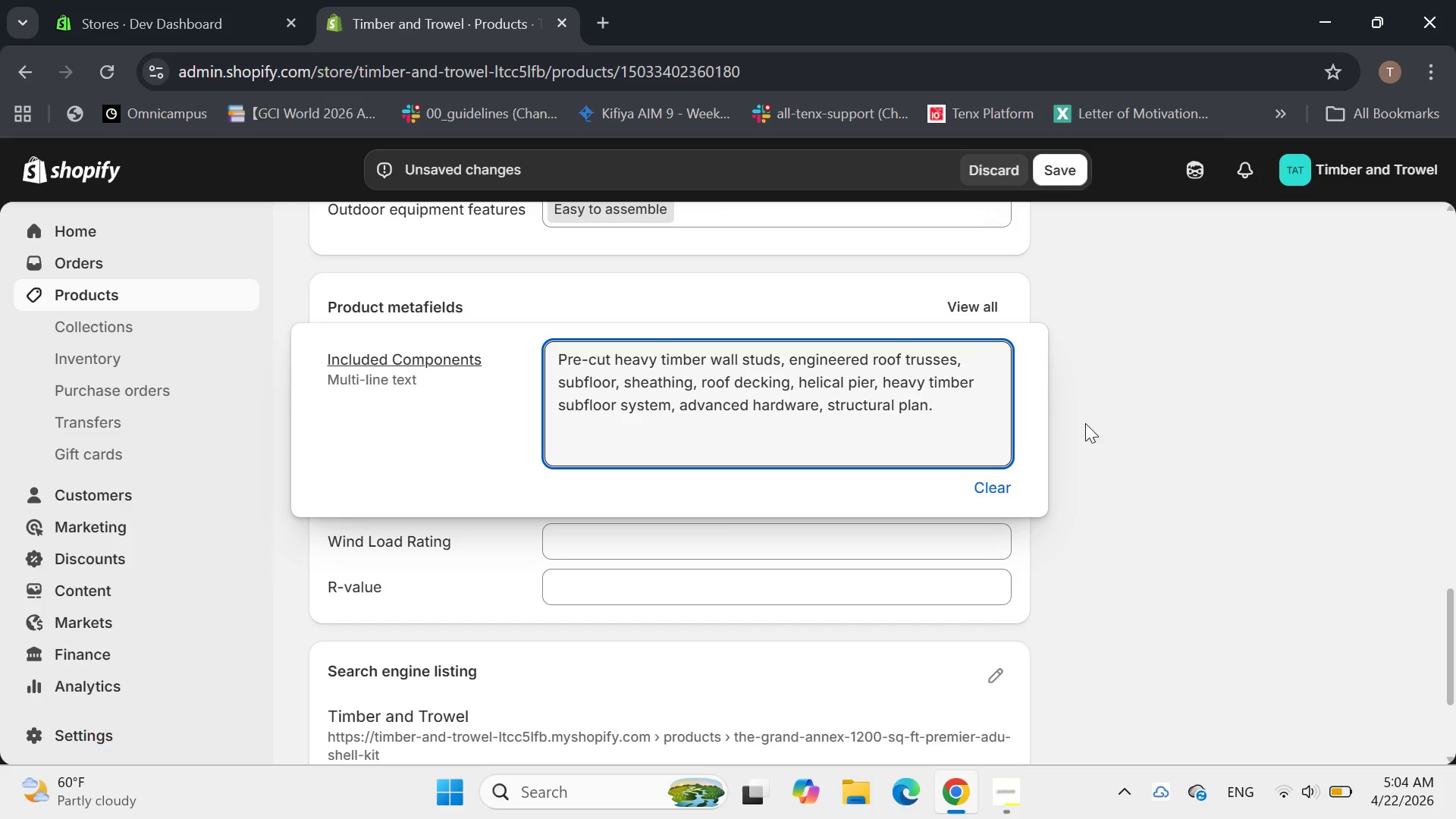 
left_click([1151, 432])
 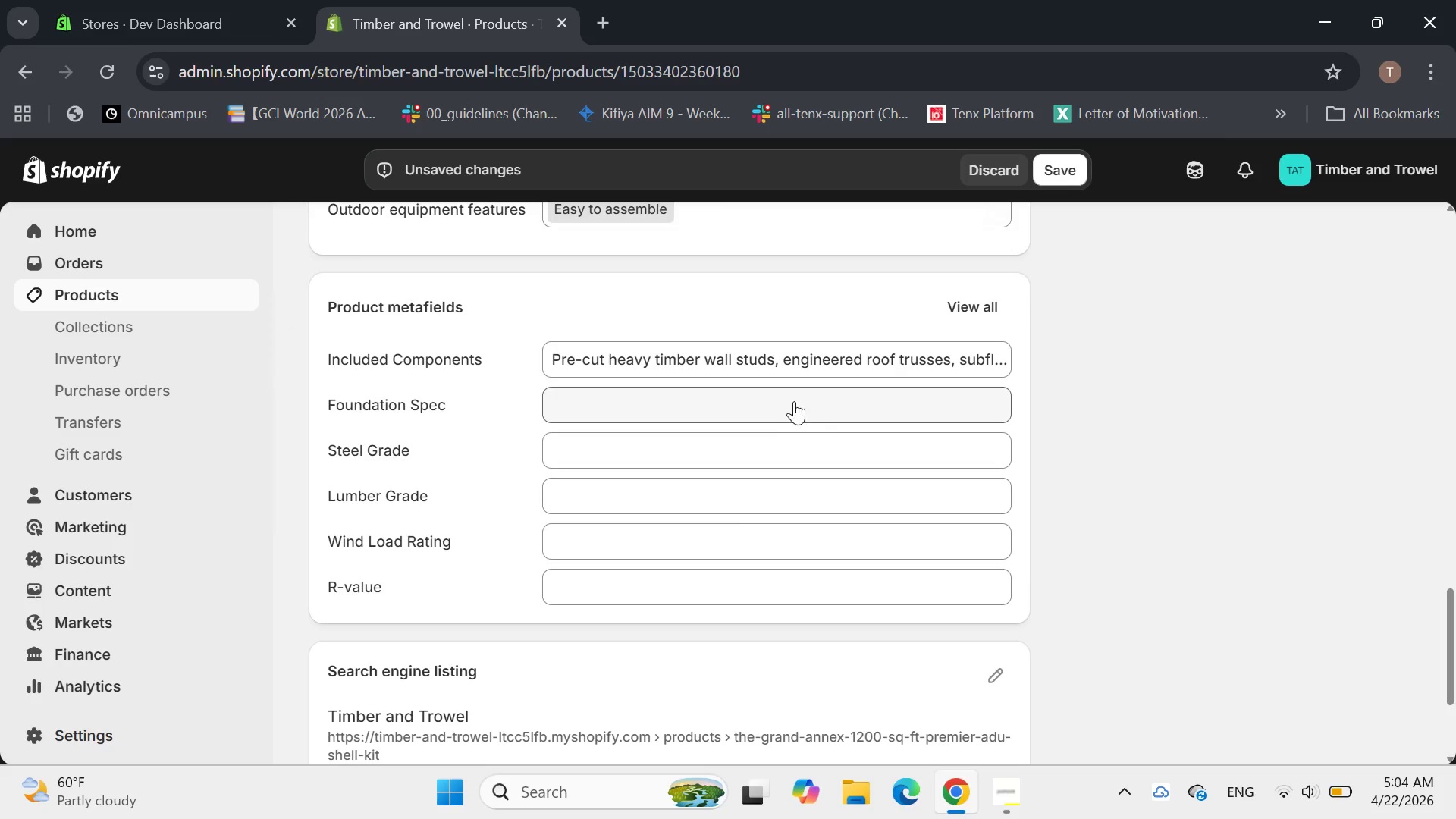 
left_click([792, 400])
 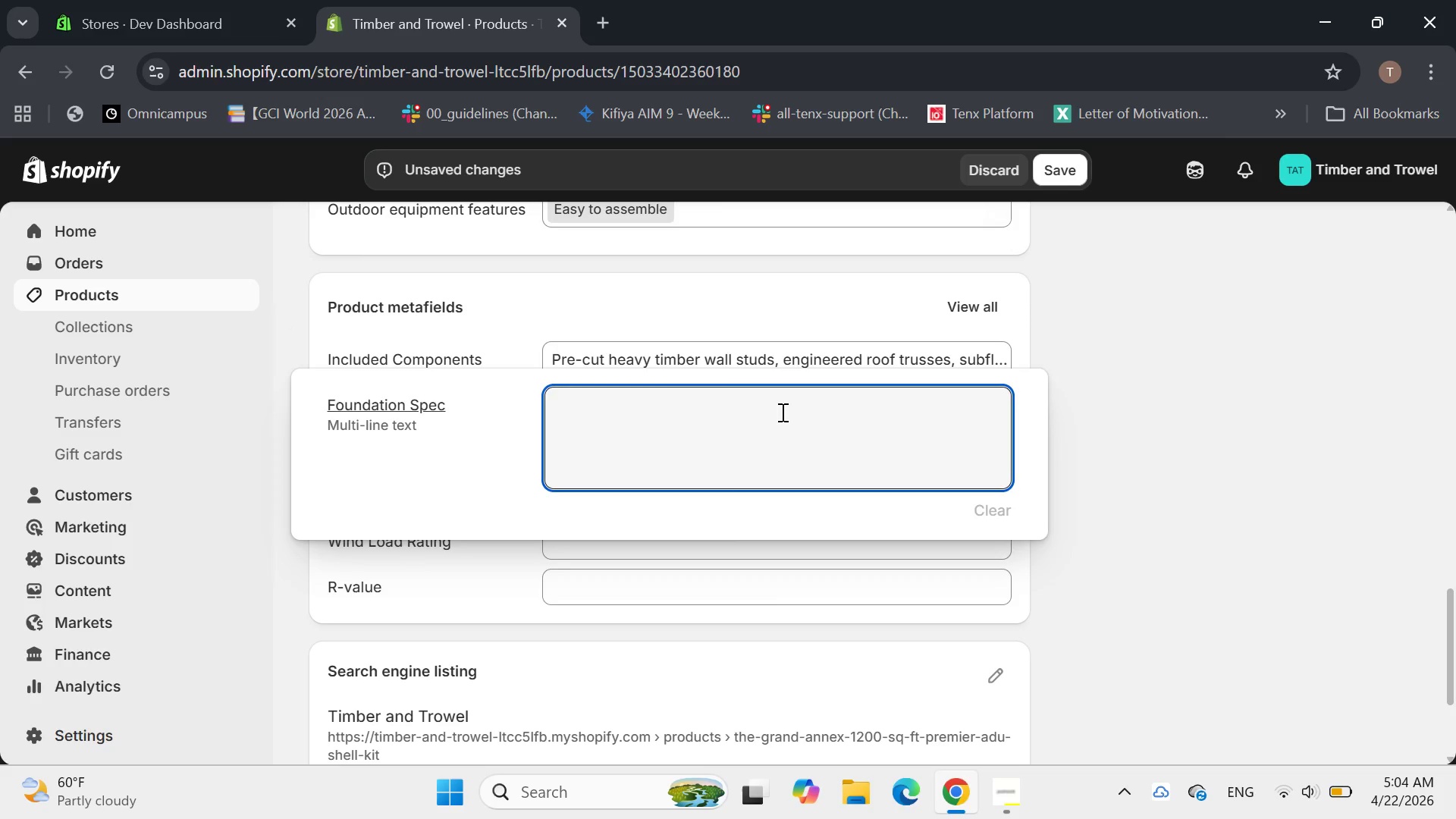 
type(Helical pier foundation system with robust engineered timeb)
key(Backspace)
type(ber)
key(Backspace)
key(Backspace)
key(Backspace)
key(Backspace)
type(ber subfloor and beam )
key(Backspace)
type(s.)
 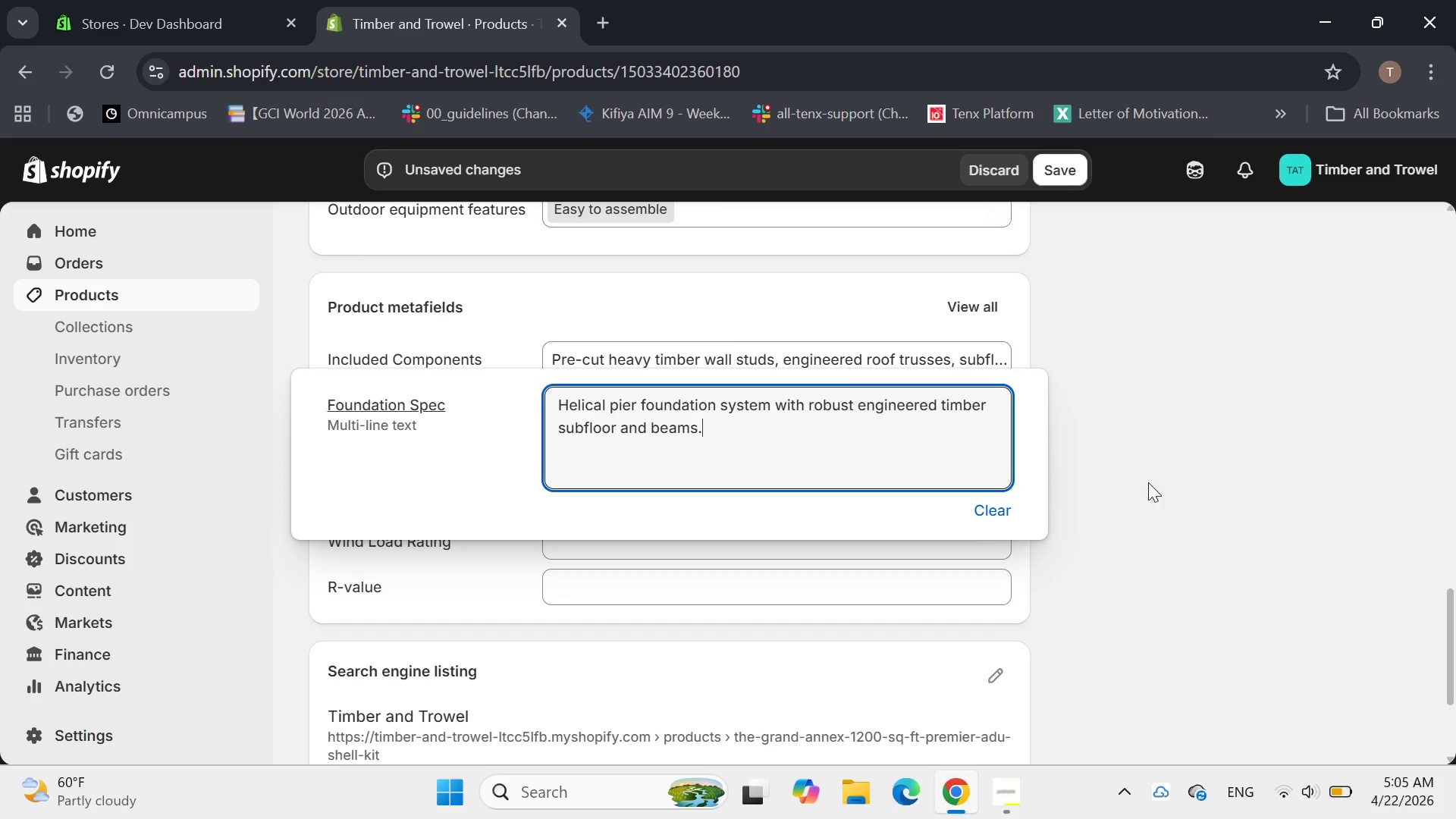 
left_click([1172, 482])
 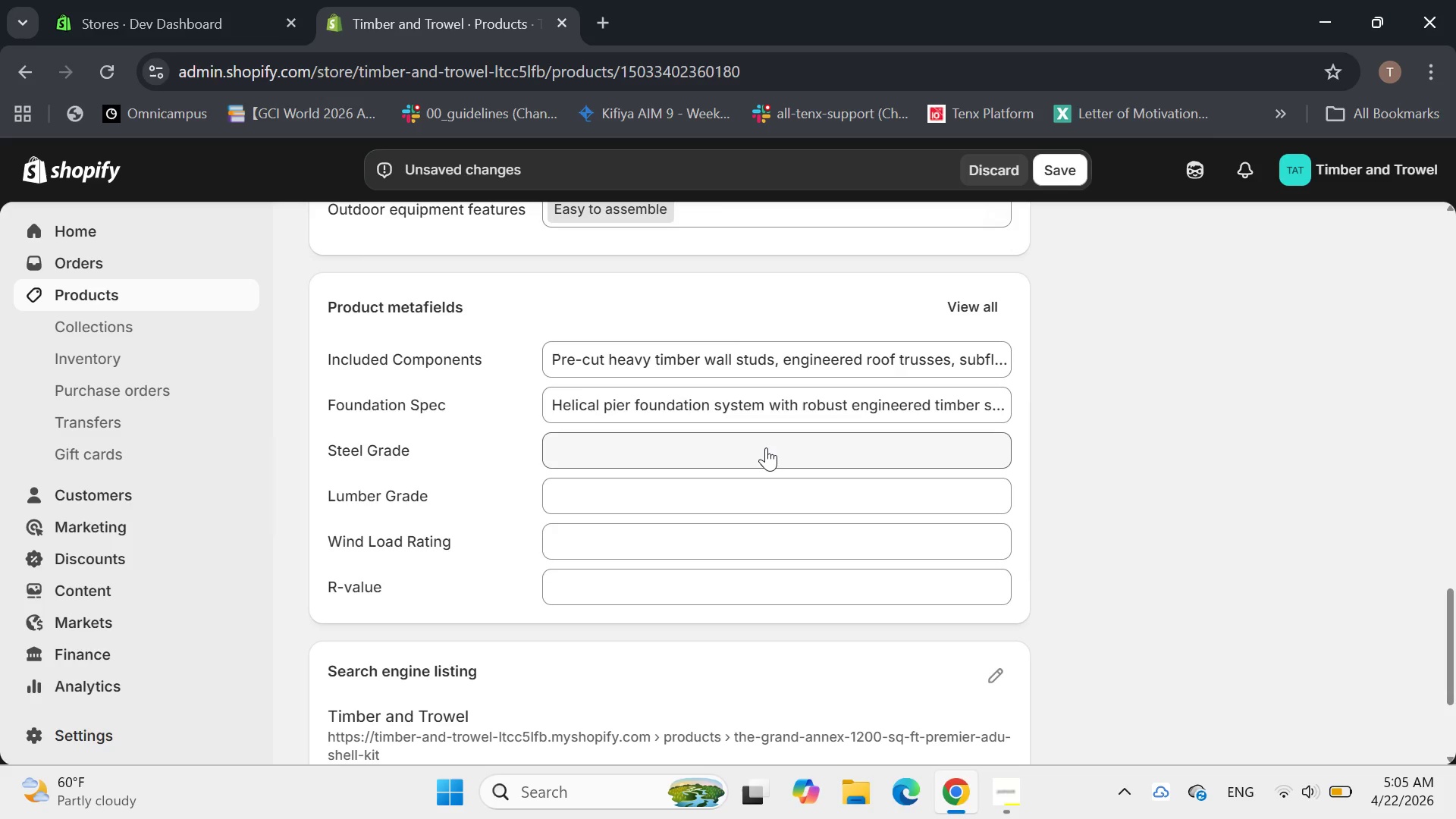 
left_click([766, 446])
 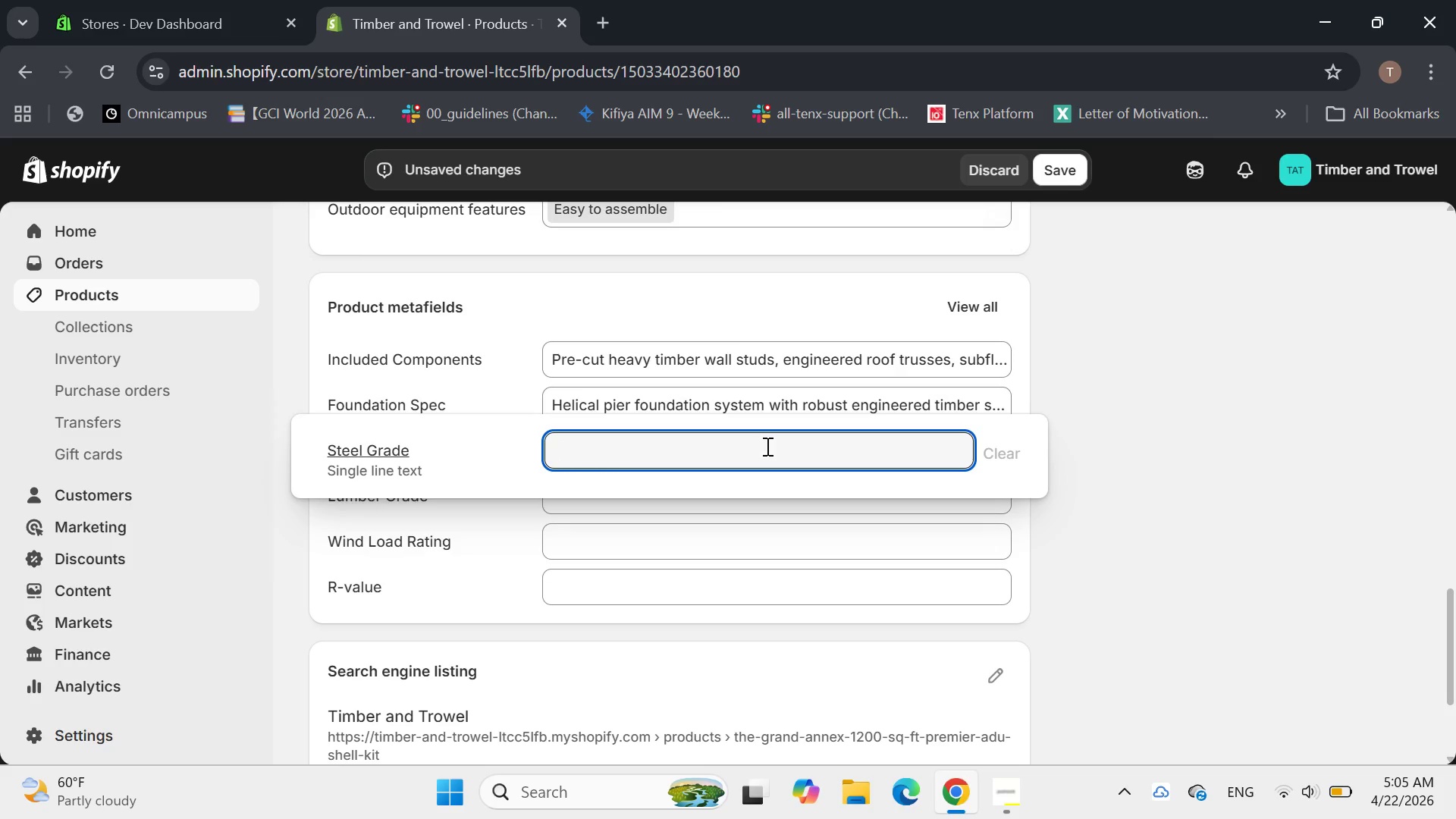 
key(Shift+N)
 